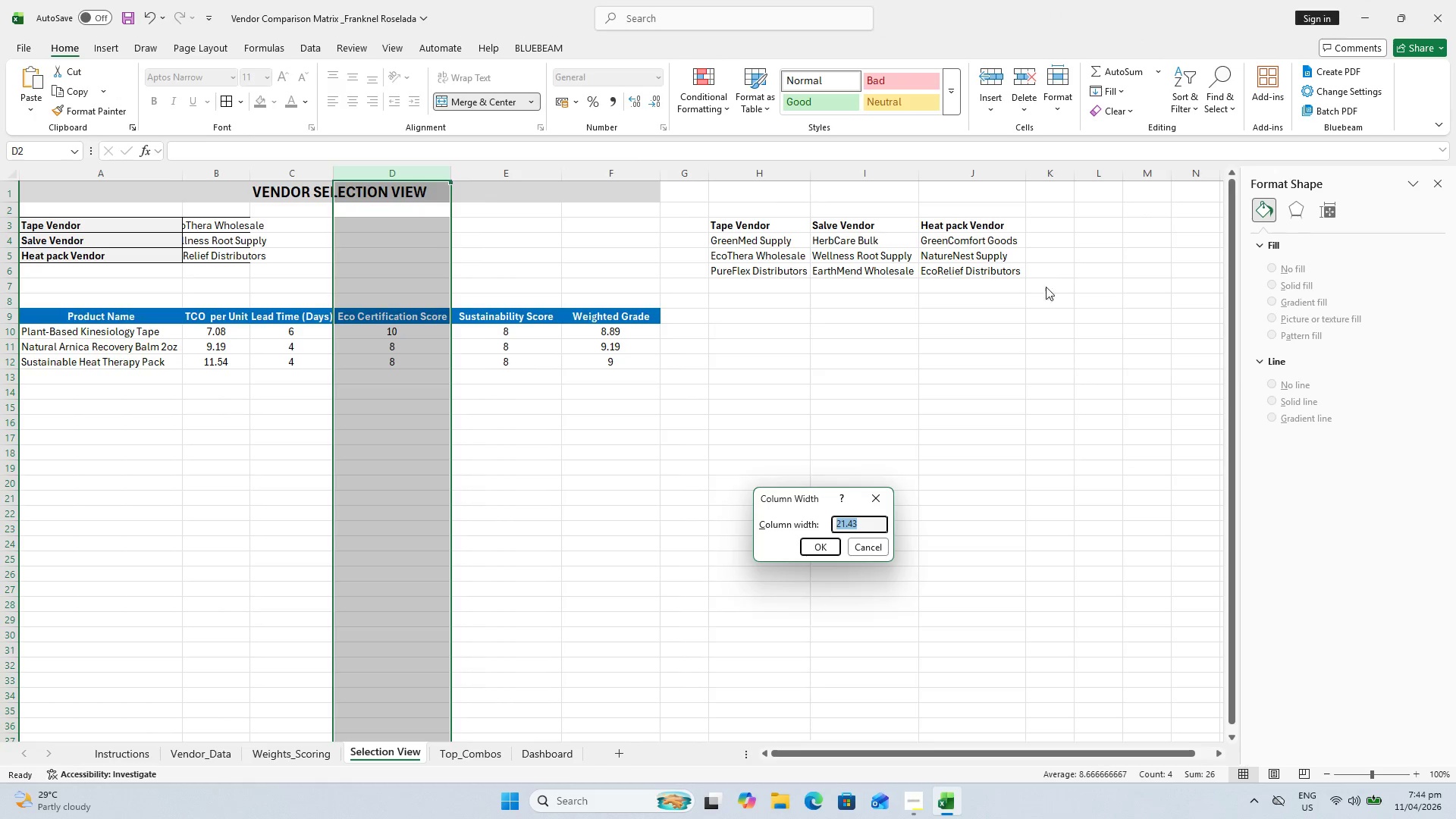 
type(18)
 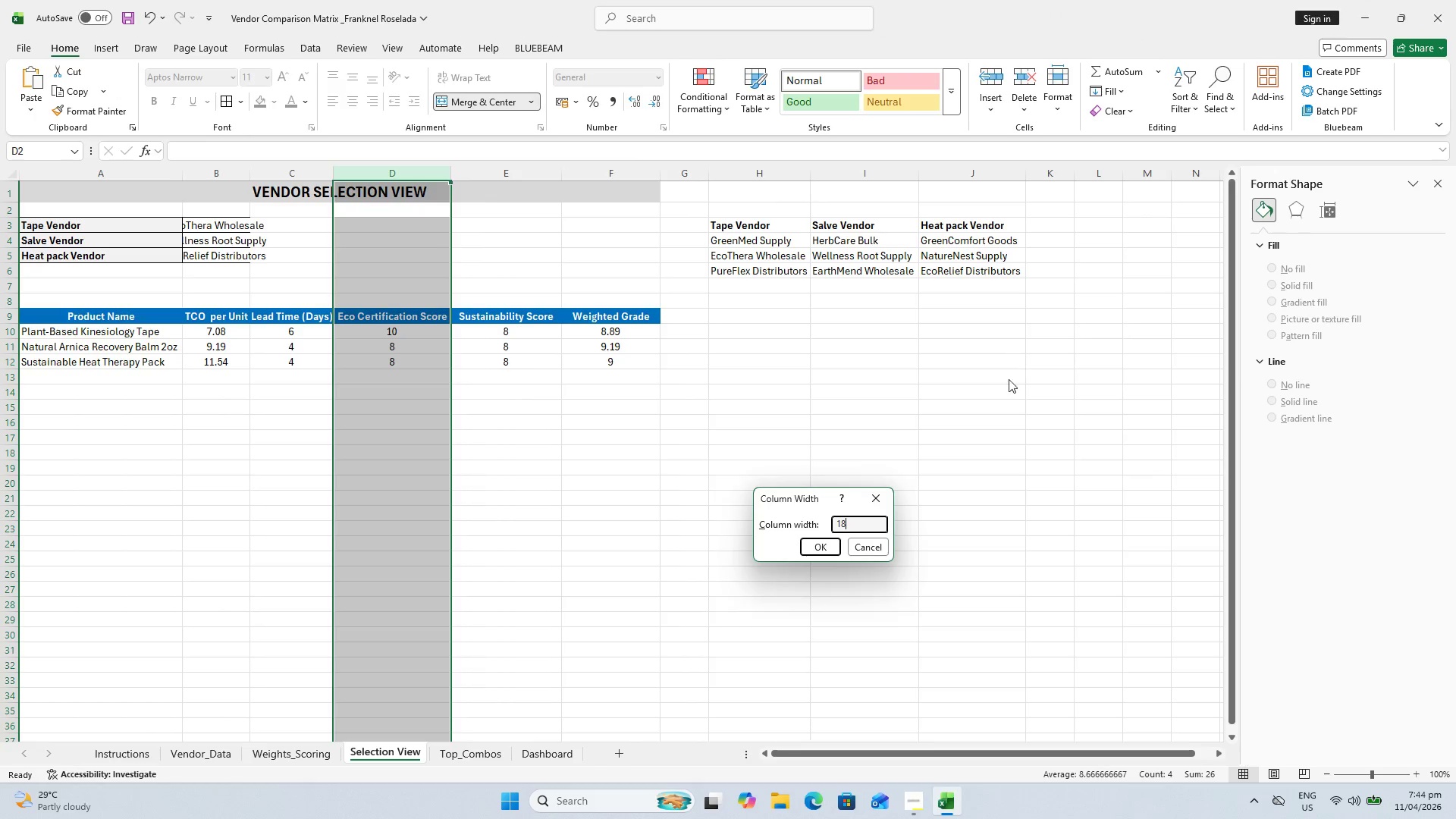 
key(Enter)
 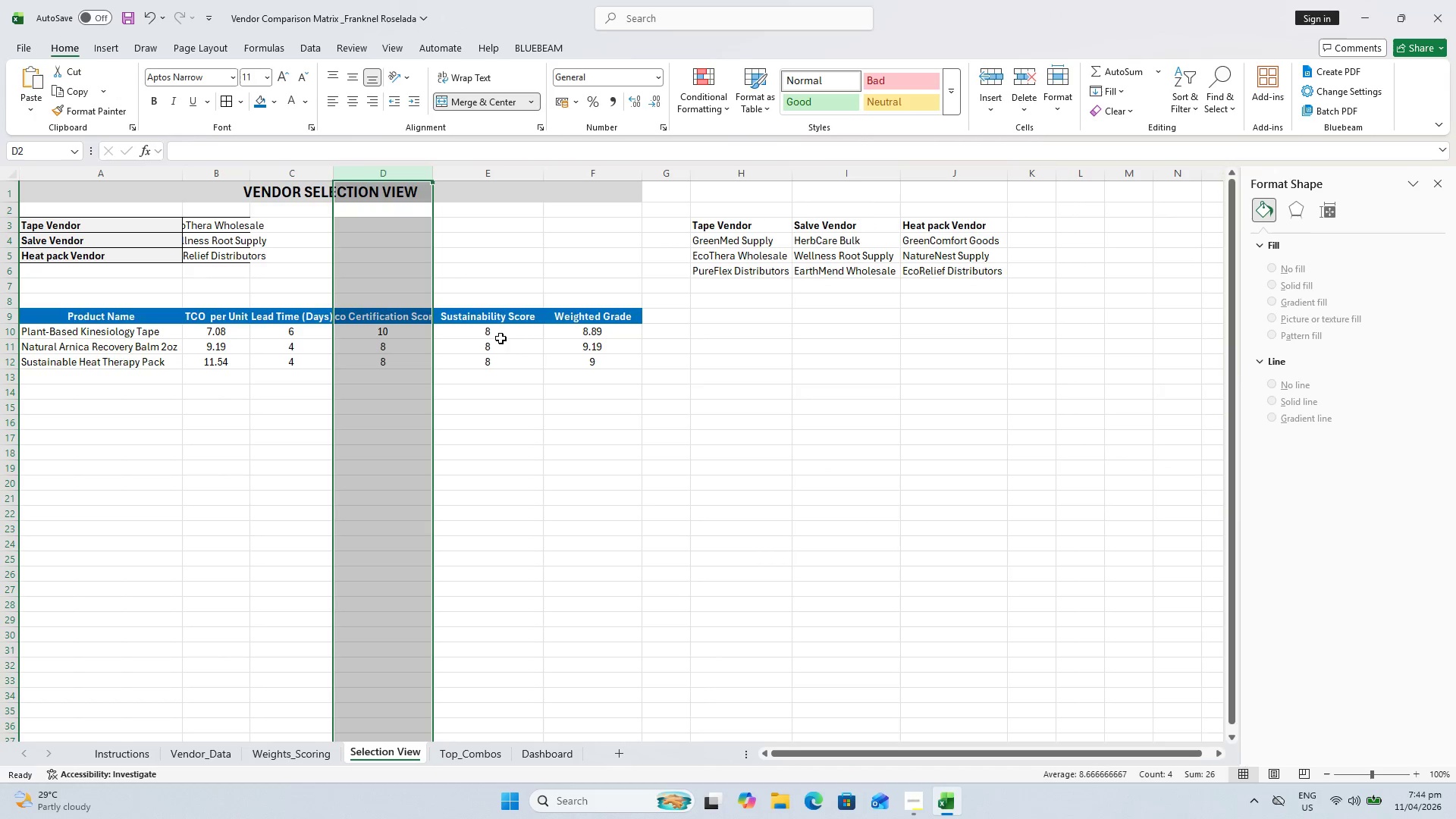 
left_click([495, 436])
 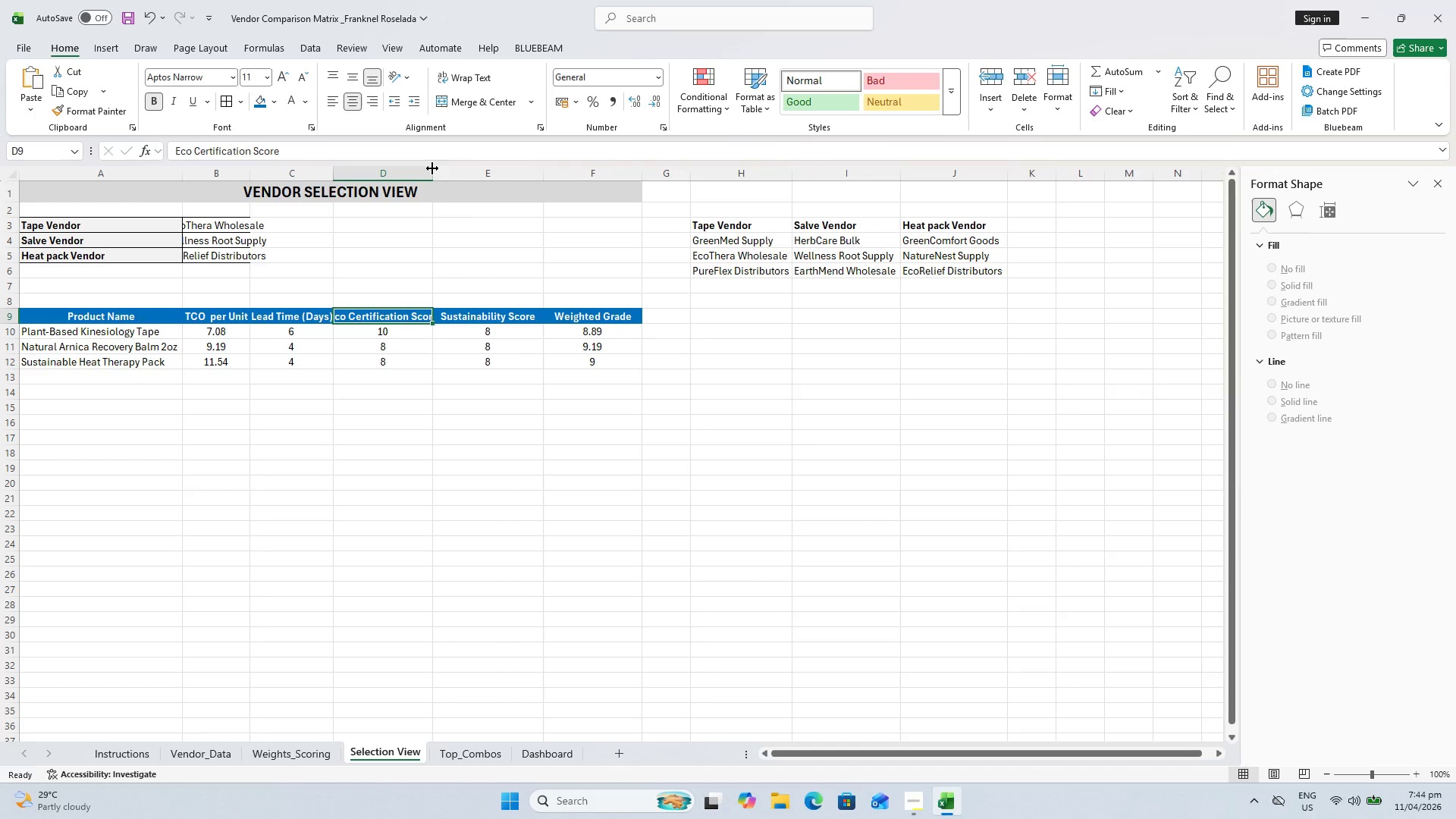 
double_click([432, 167])
 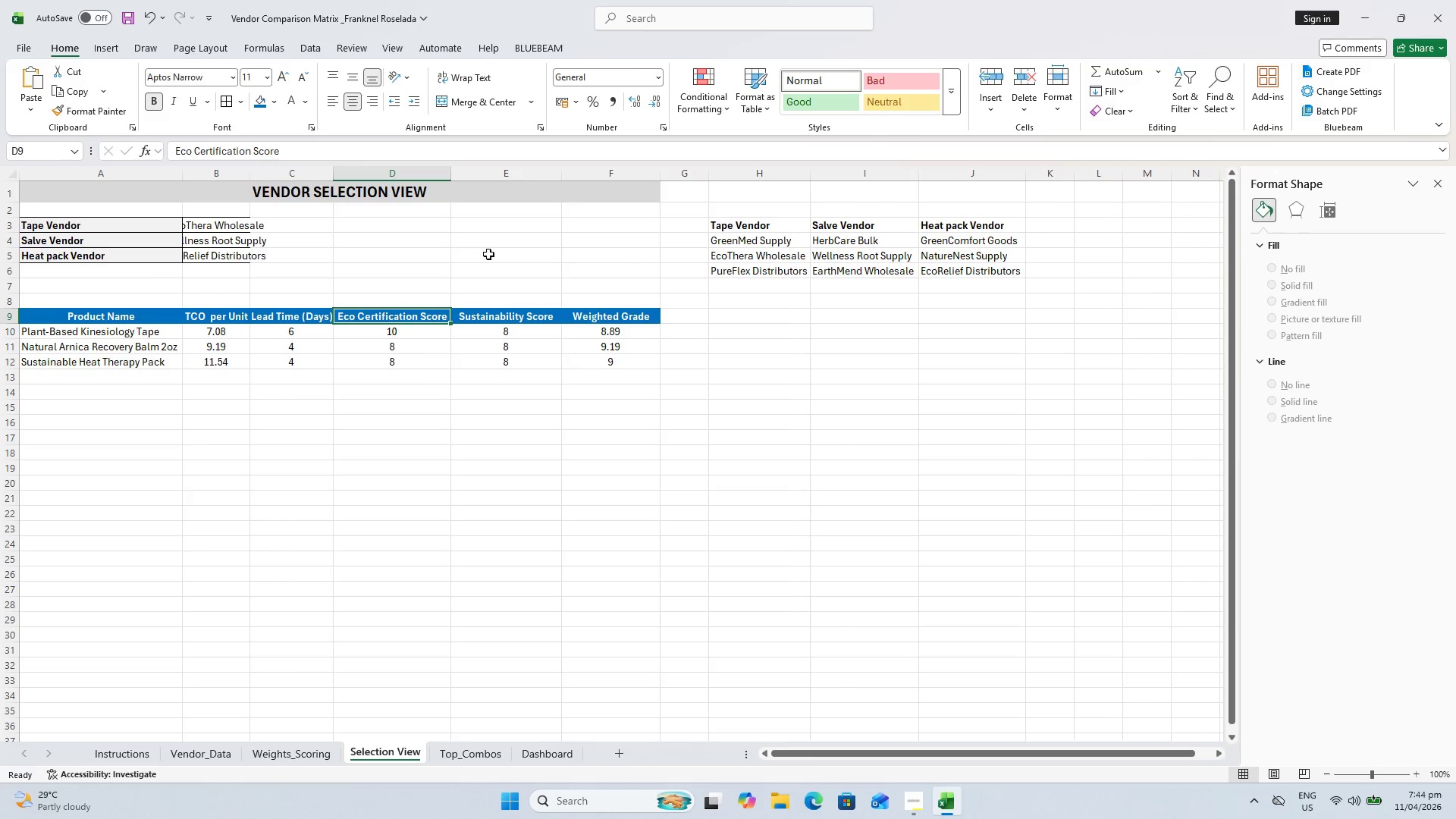 
wait(9.78)
 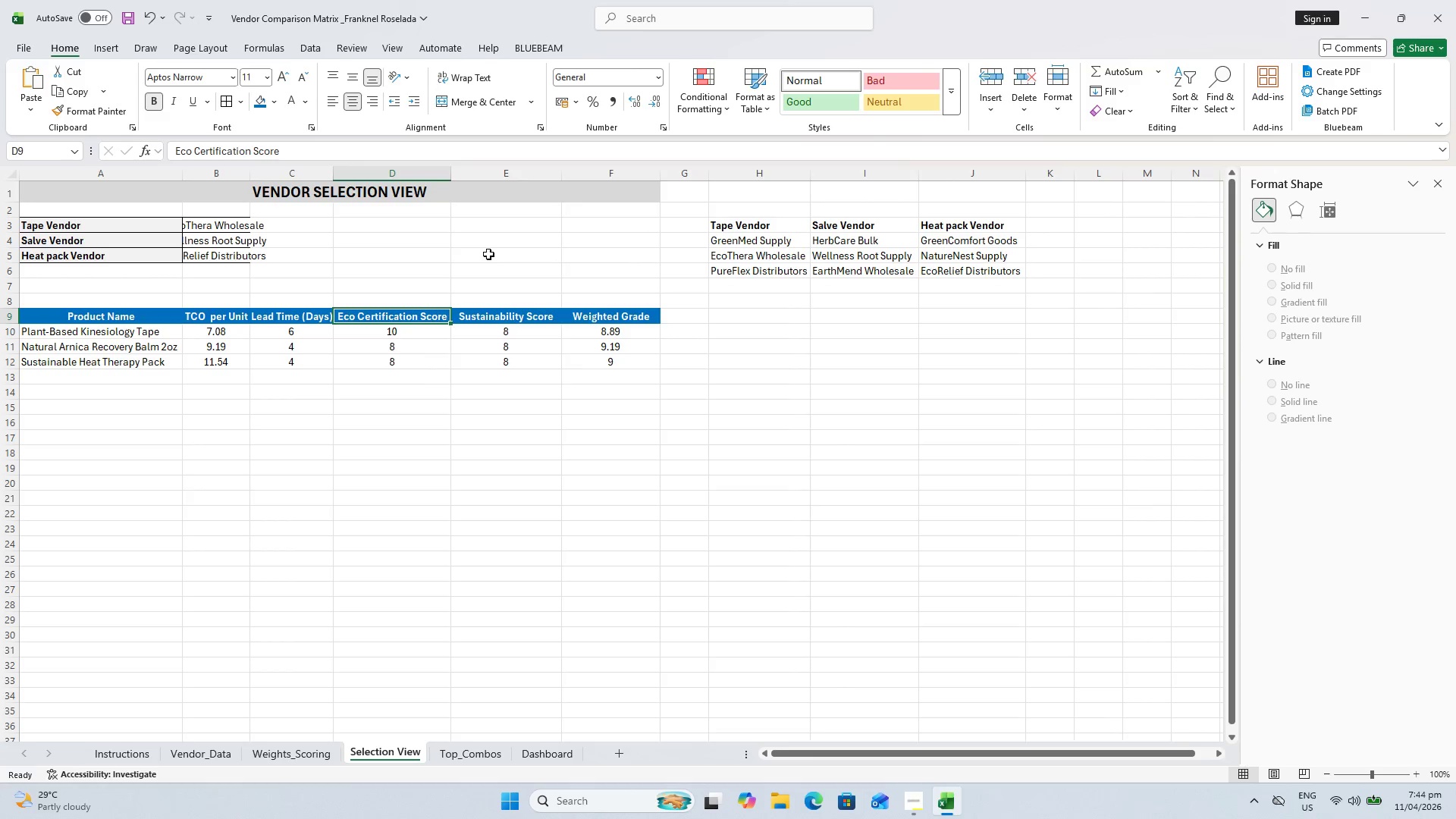 
left_click([1051, 94])
 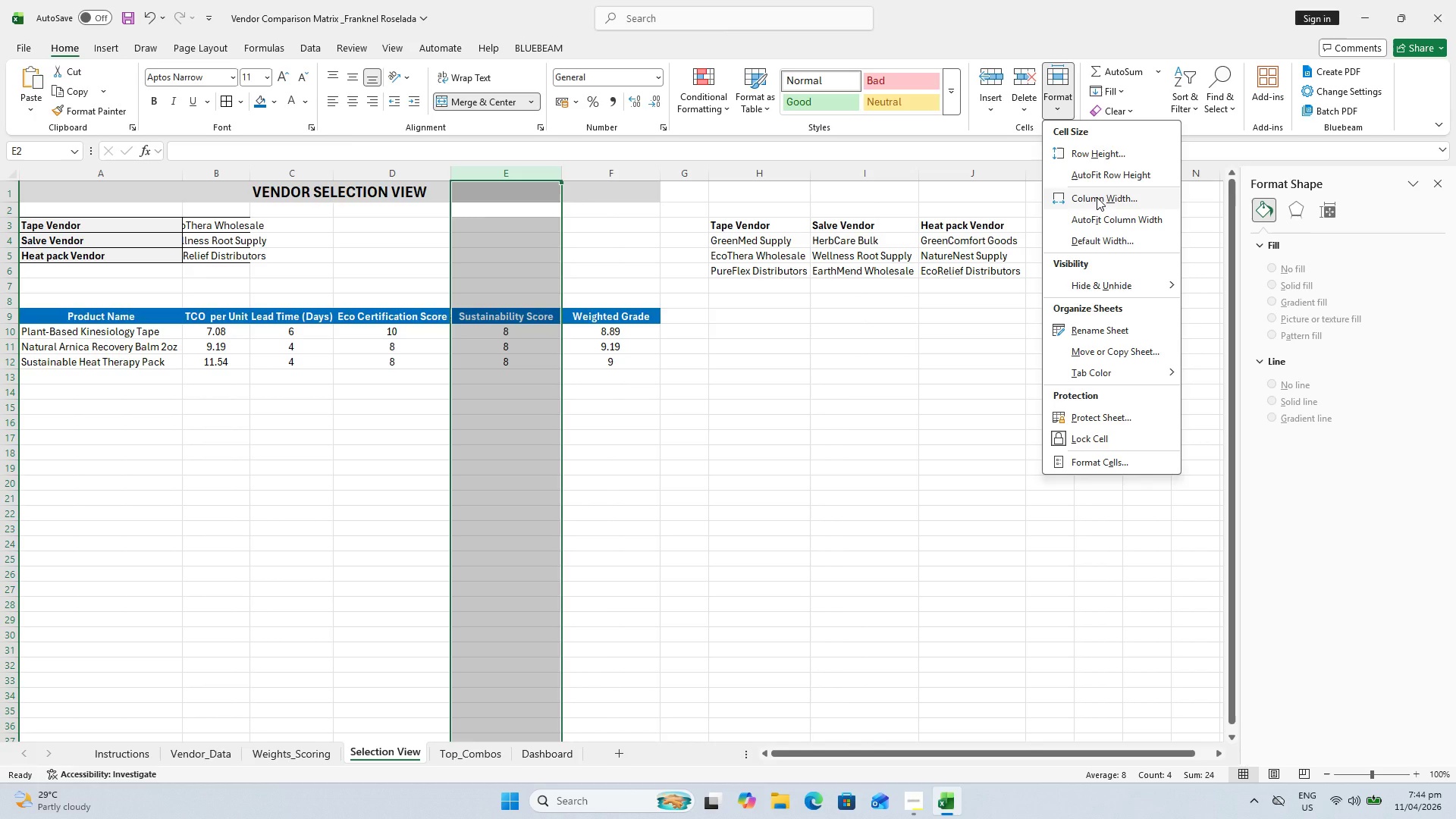 
left_click([1097, 197])
 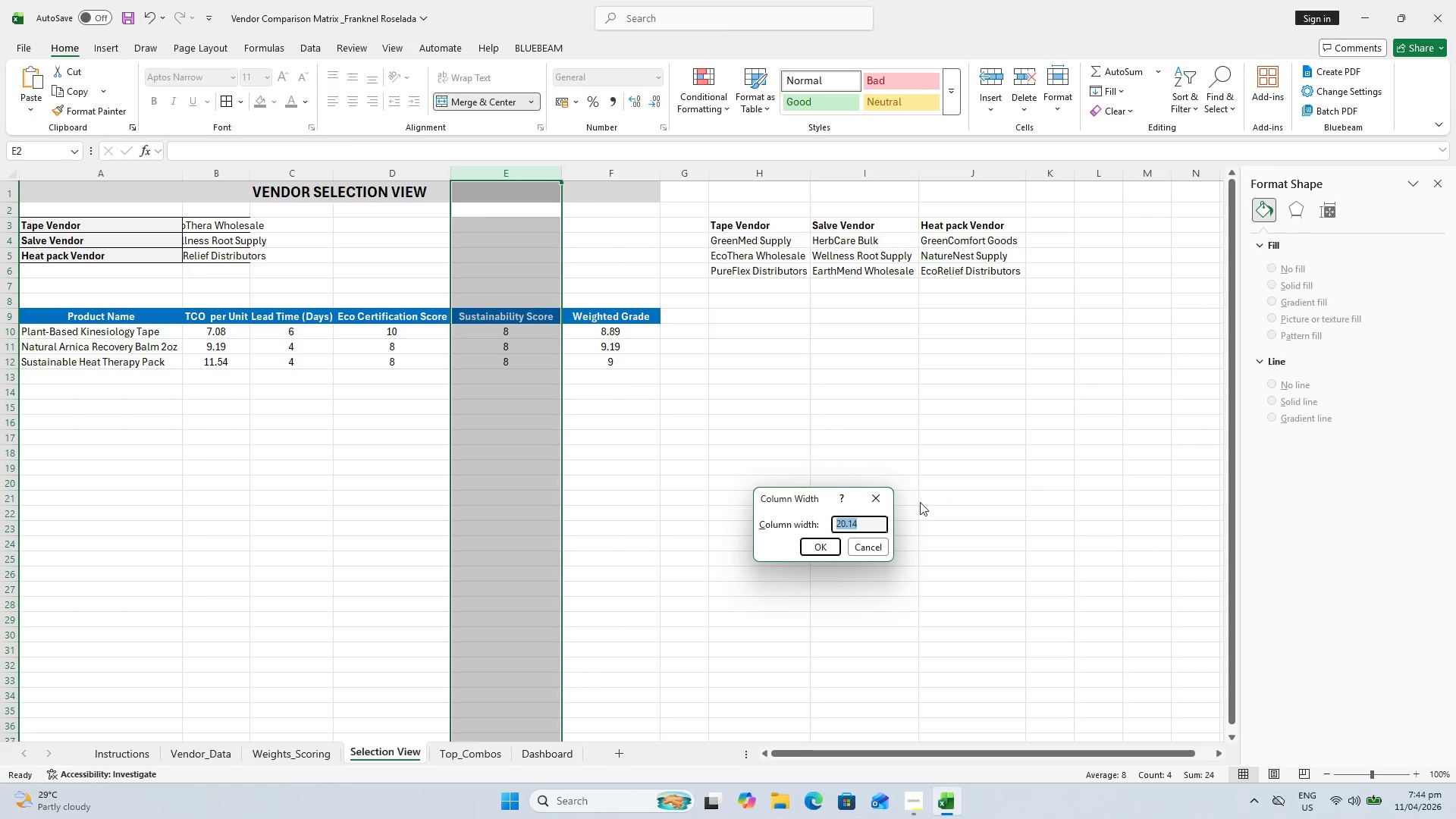 
type(20)
 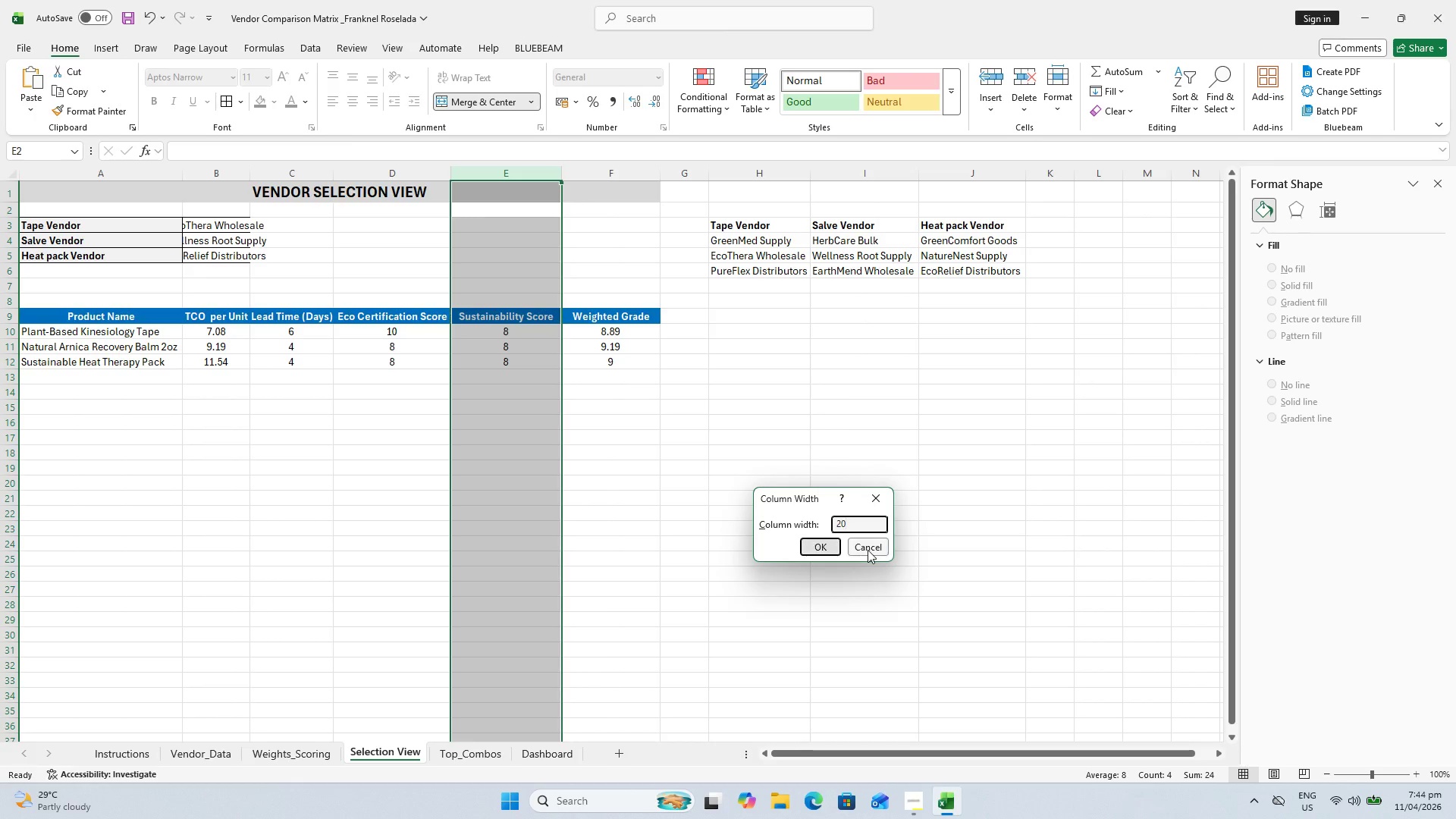 
key(Enter)
 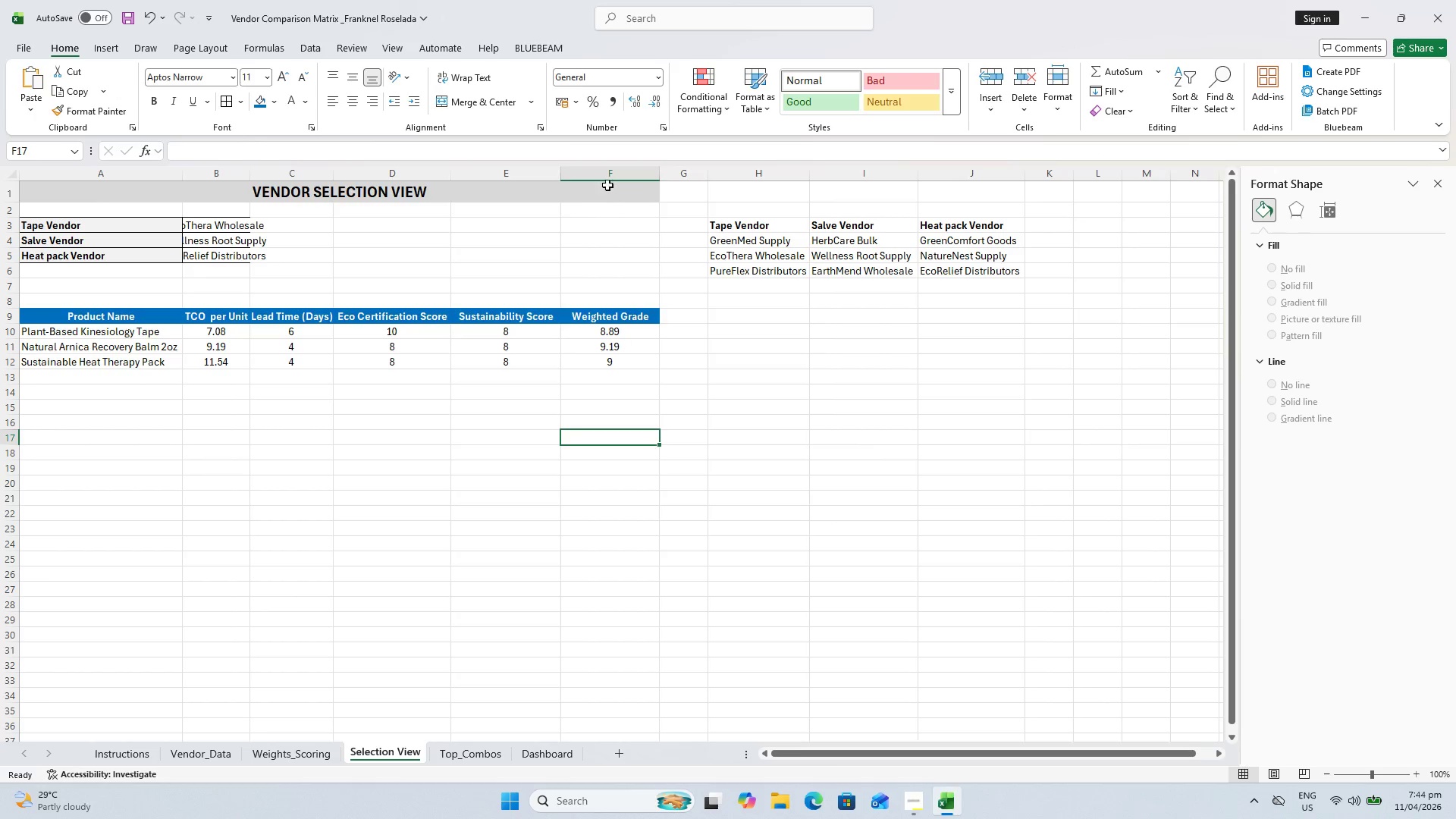 
left_click([622, 171])
 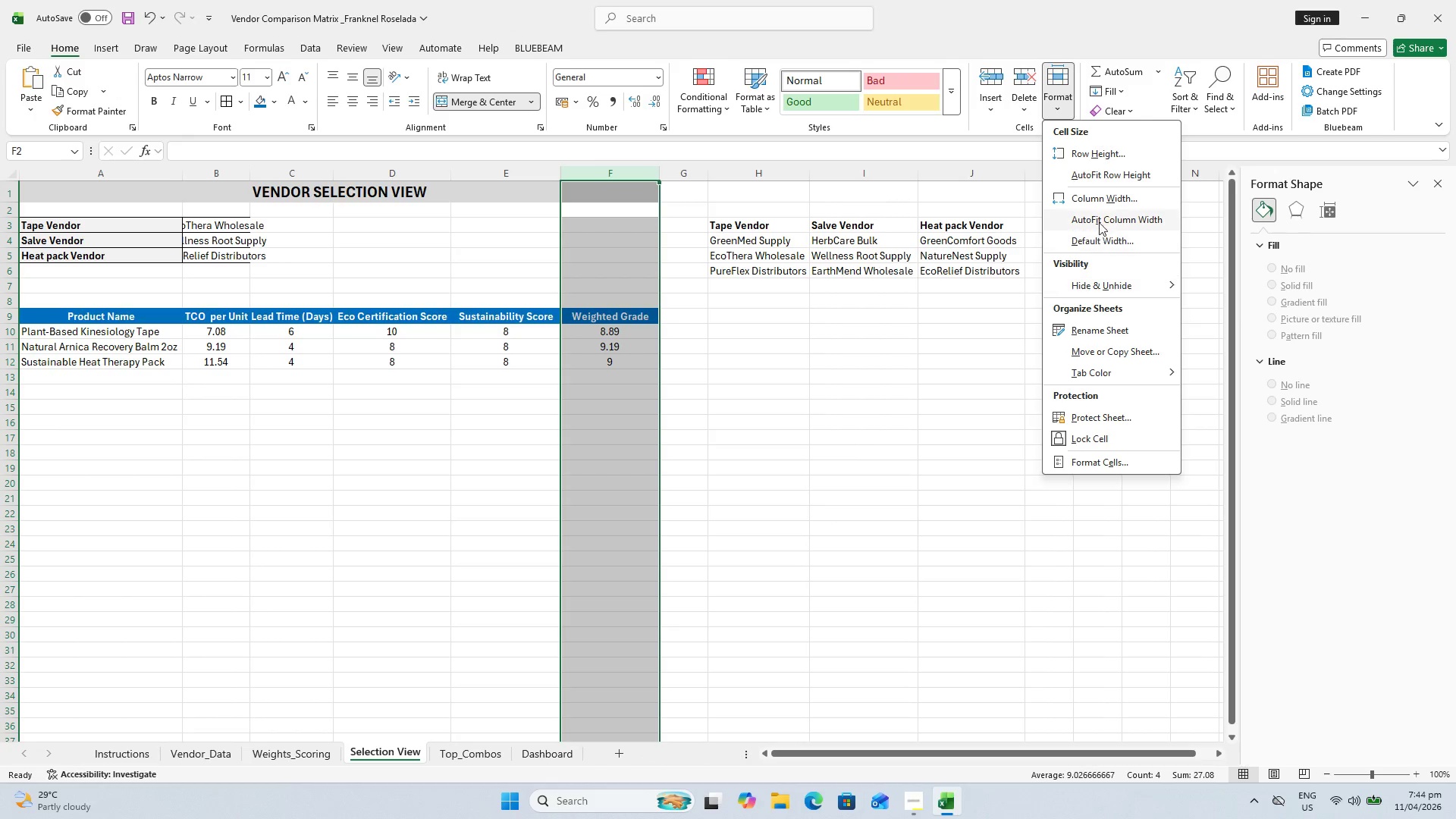 
left_click([1104, 199])
 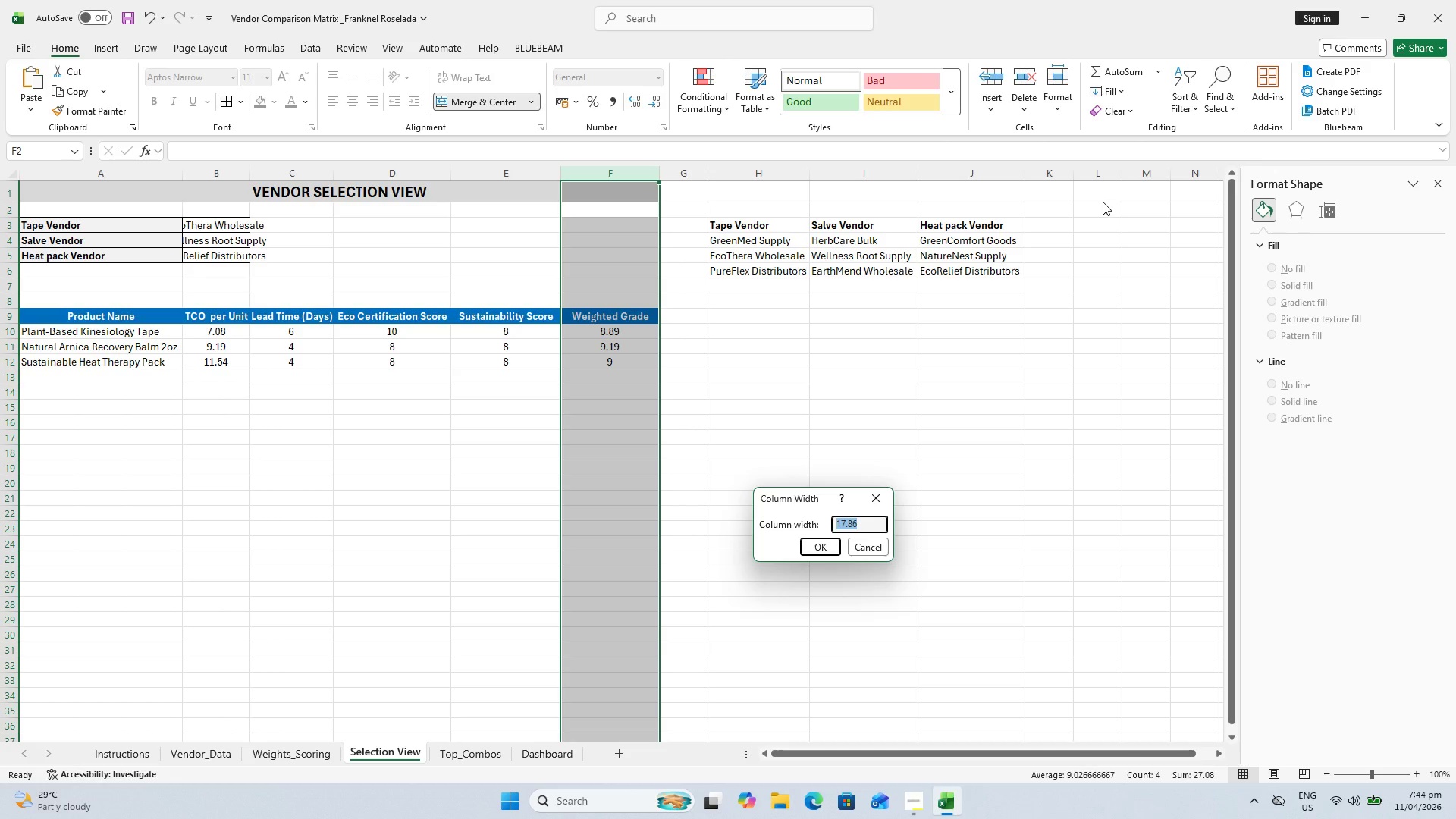 
type(15)
 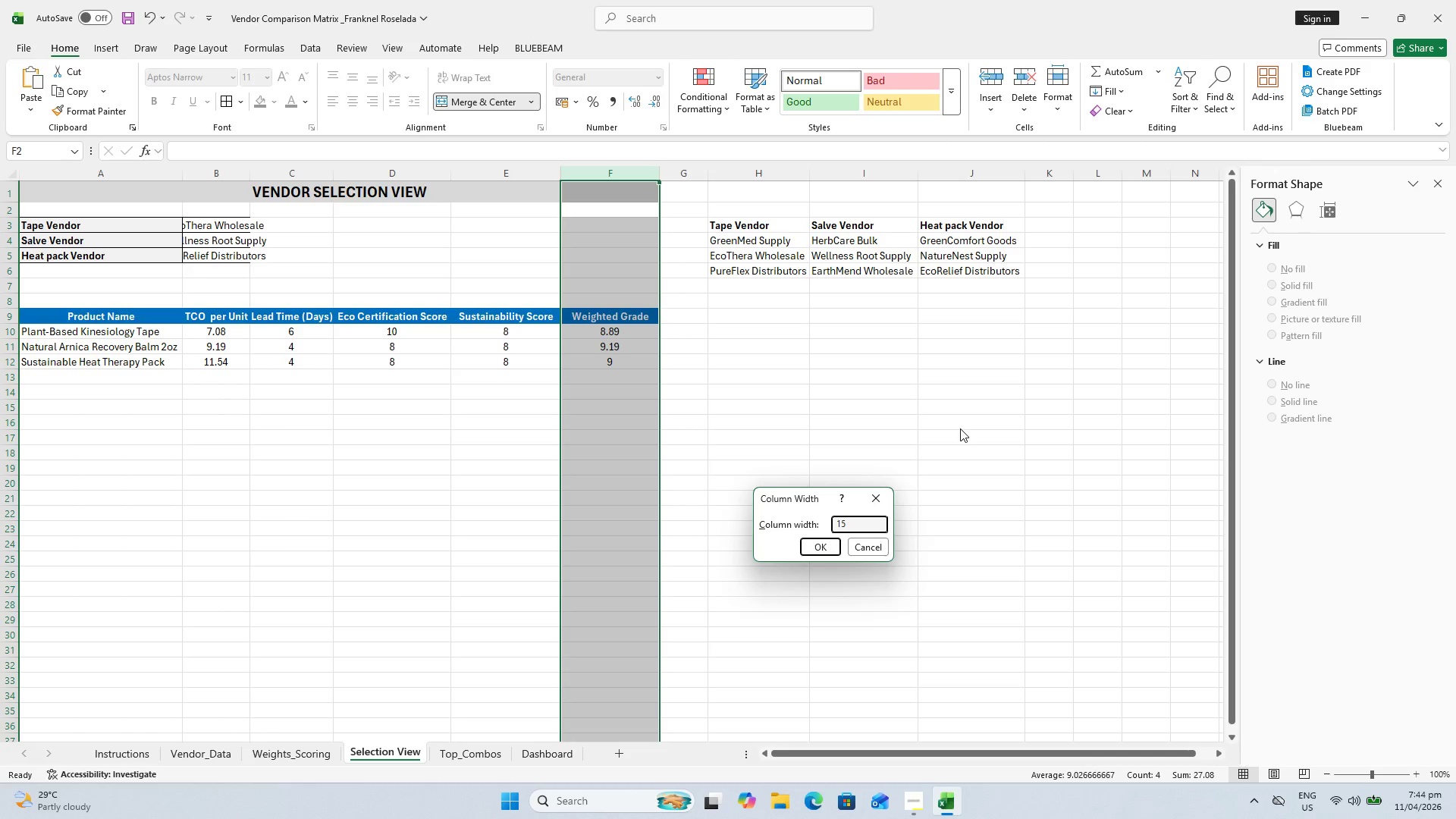 
key(Enter)
 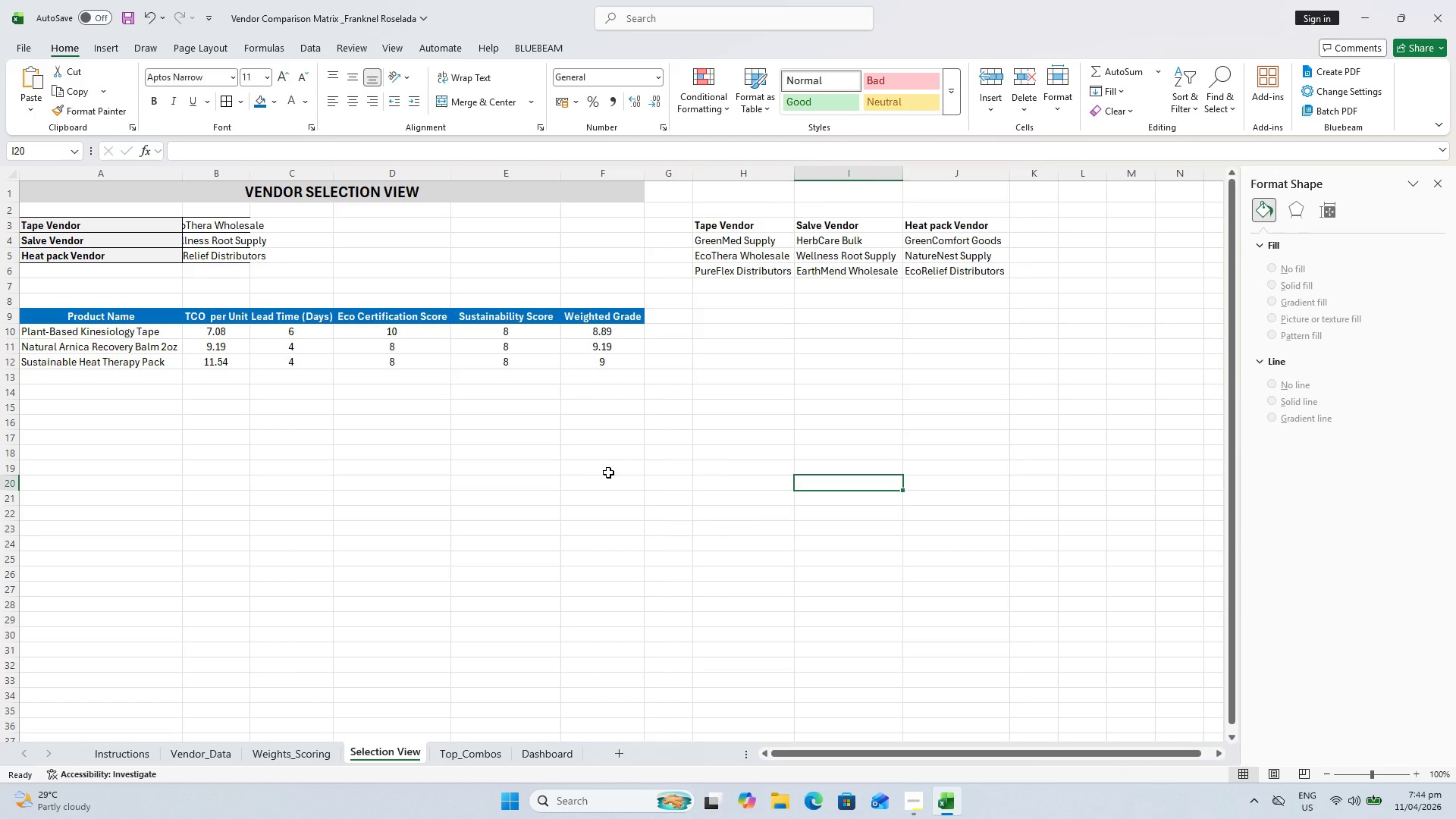 
key(Control+ControlLeft)
 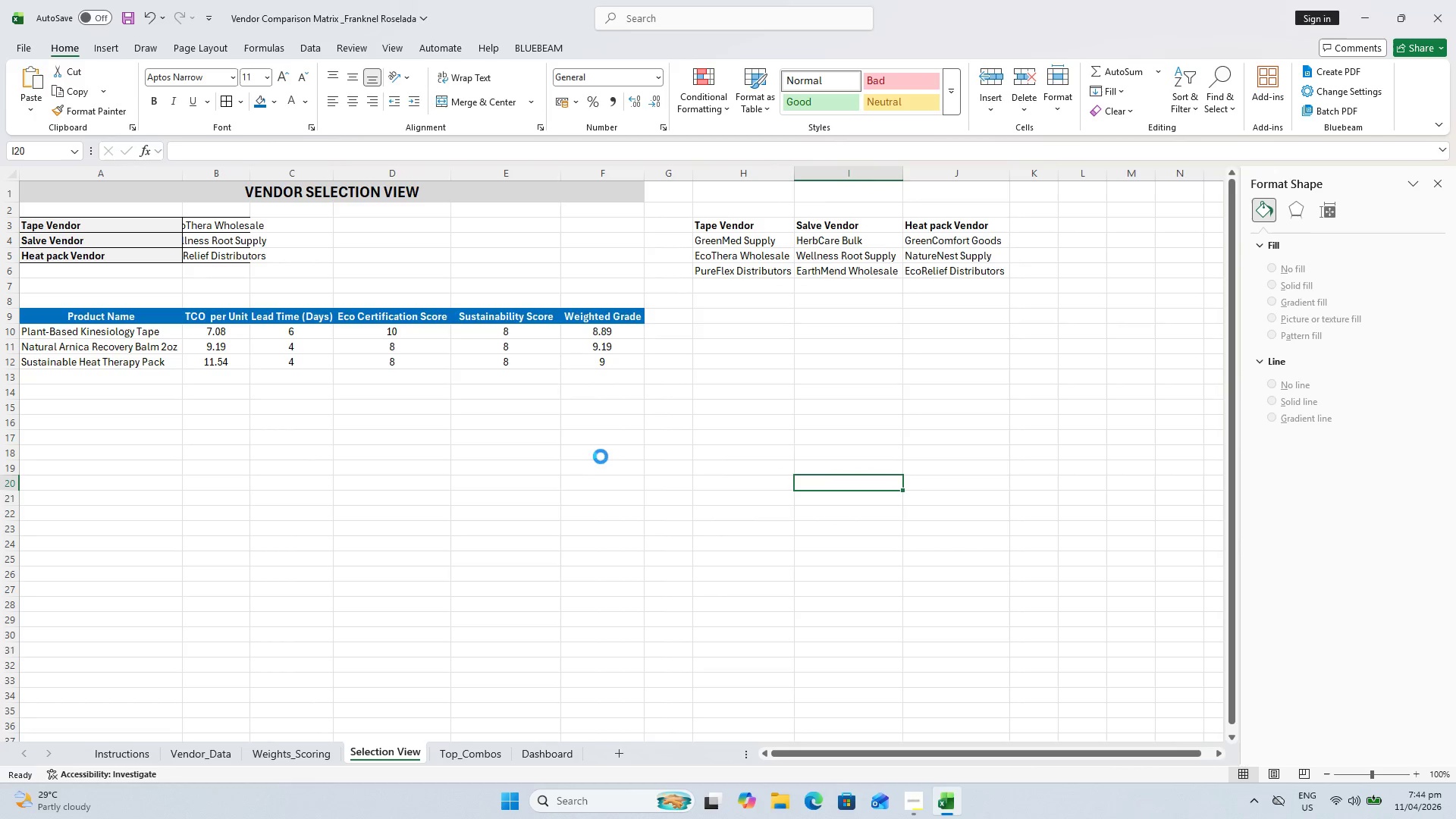 
key(Control+S)
 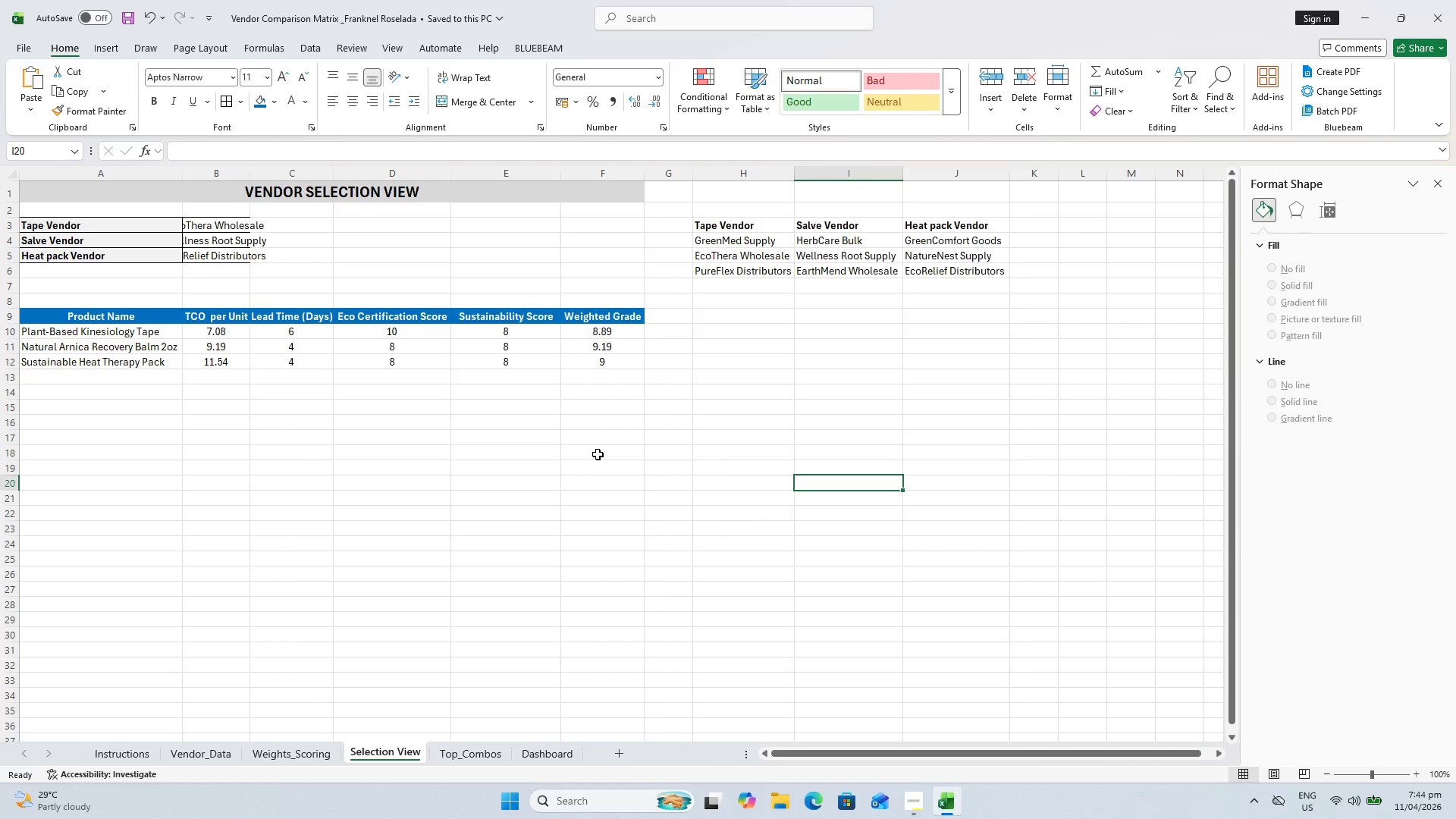 
left_click([479, 539])
 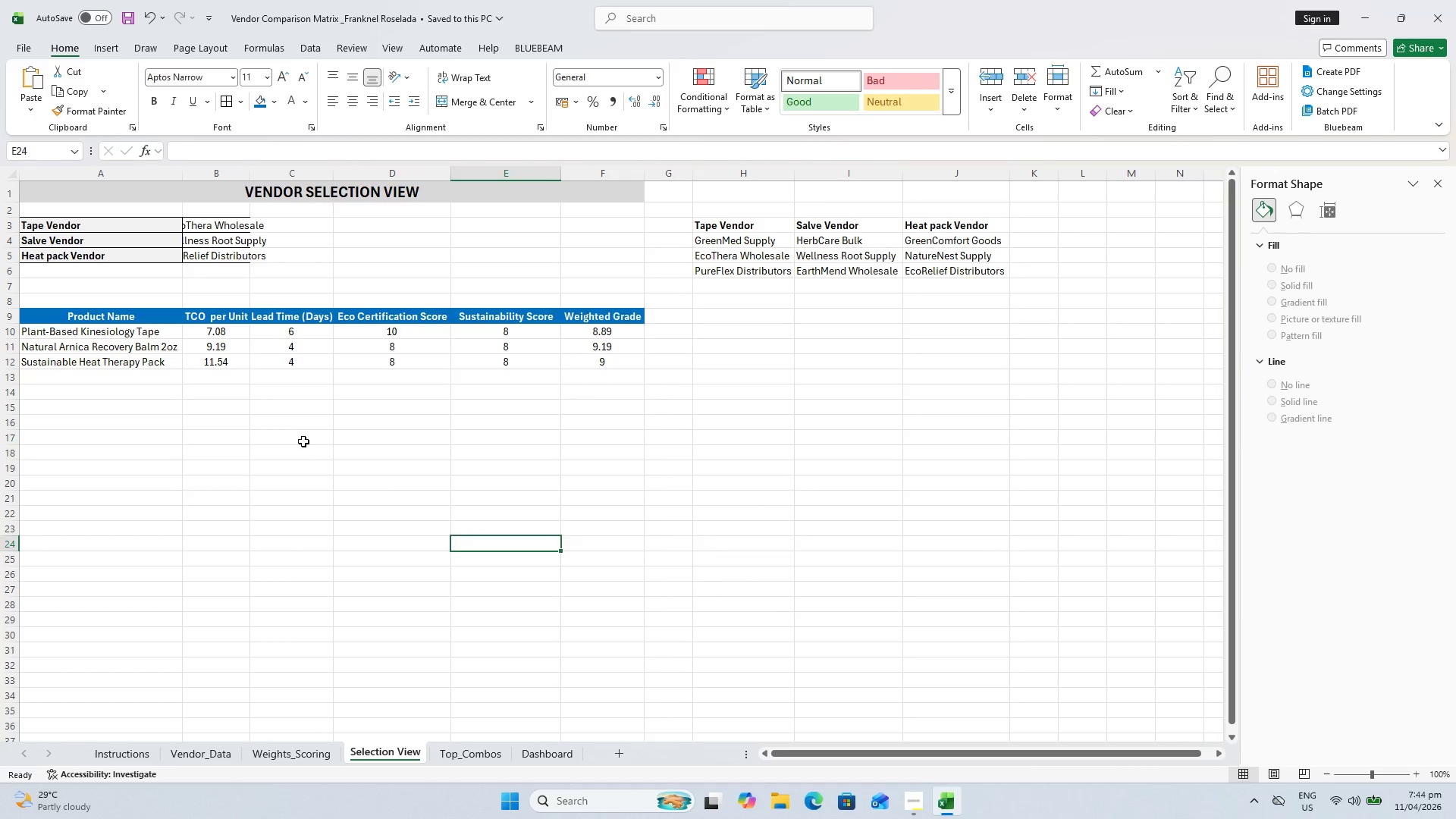 
left_click([252, 382])
 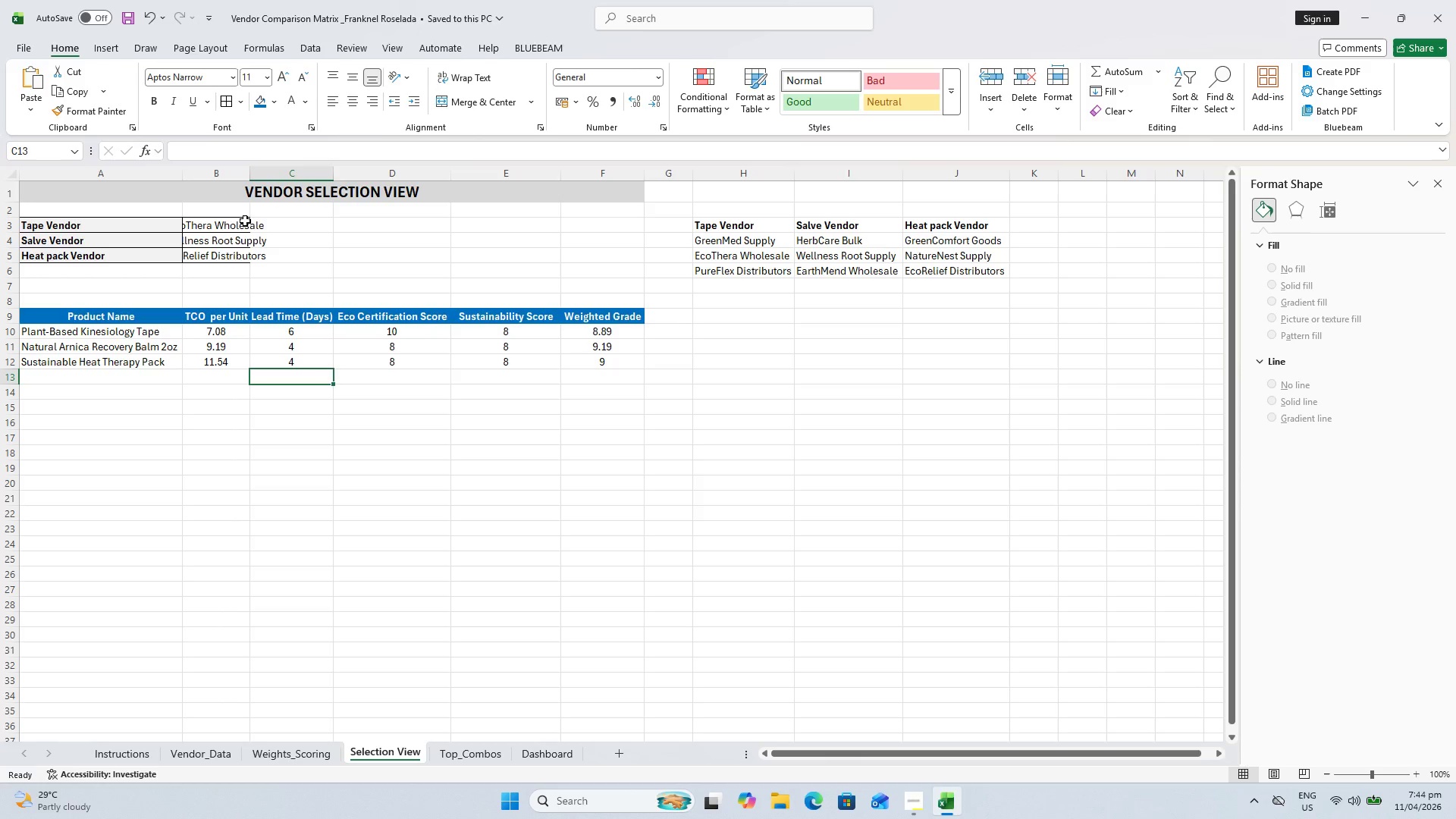 
scroll: coordinate [254, 385], scroll_direction: up, amount: 1.0
 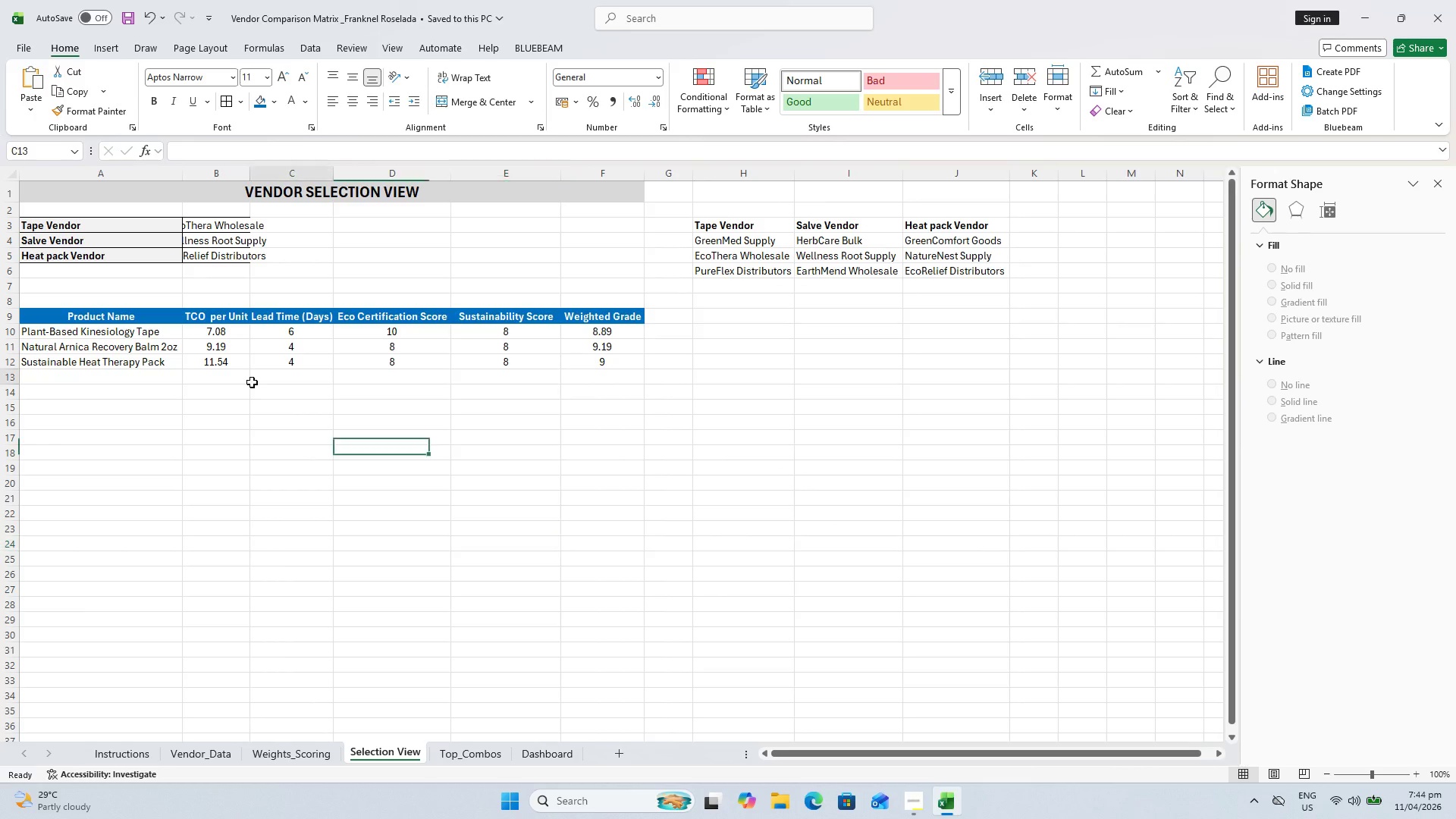 
left_click_drag(start_coordinate=[228, 222], to_coordinate=[274, 221])
 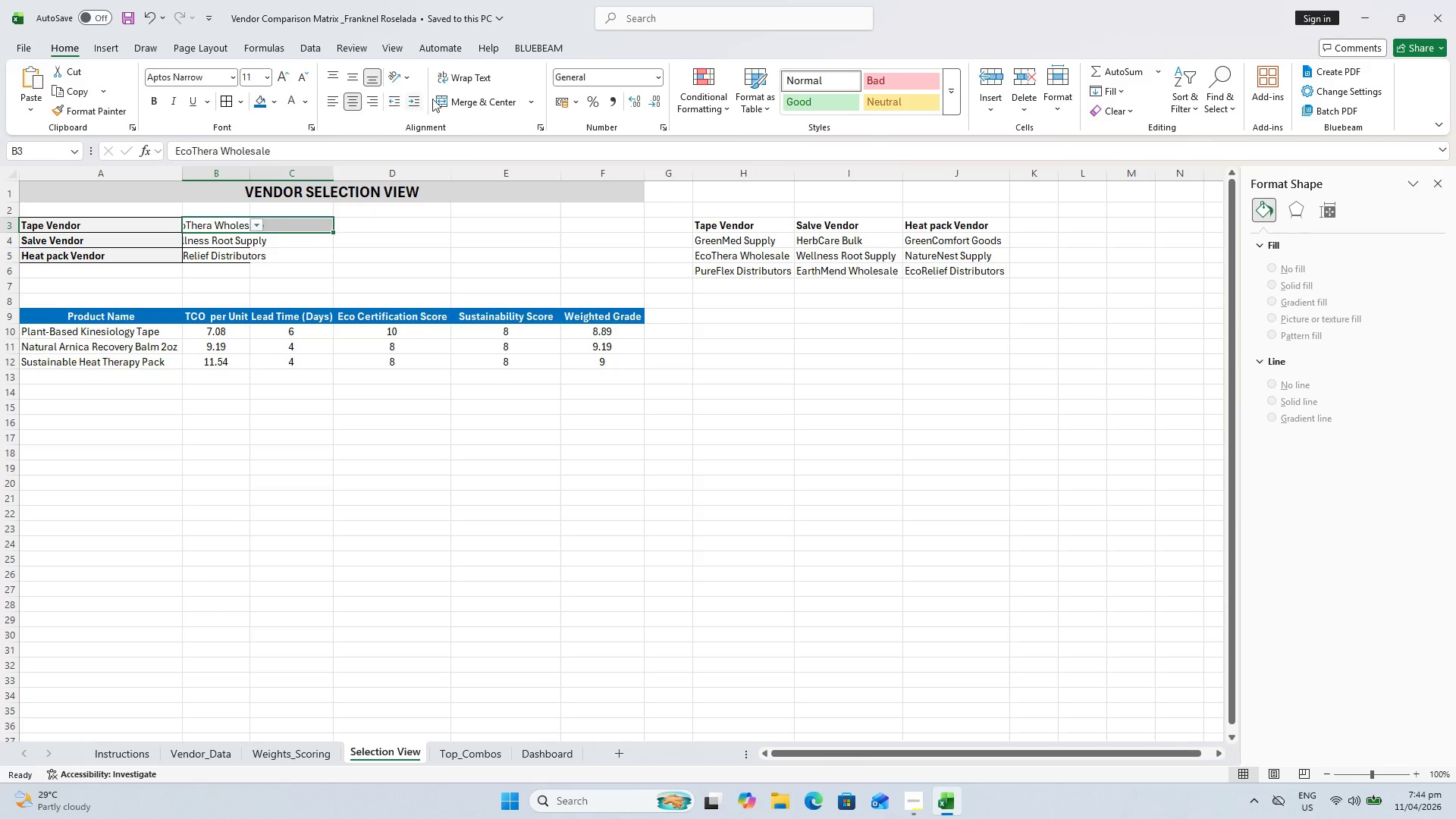 
left_click([463, 106])
 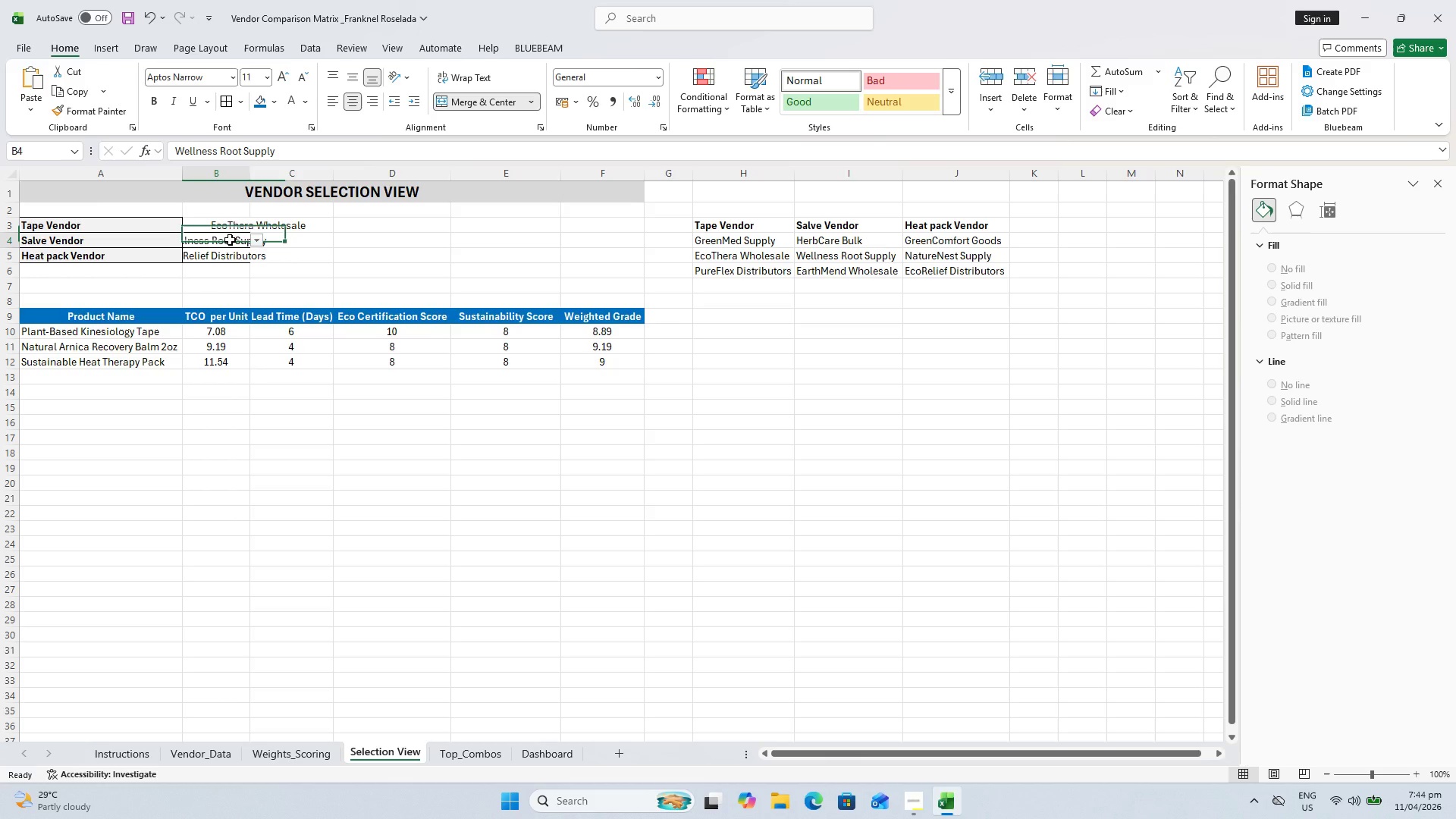 
double_click([421, 353])
 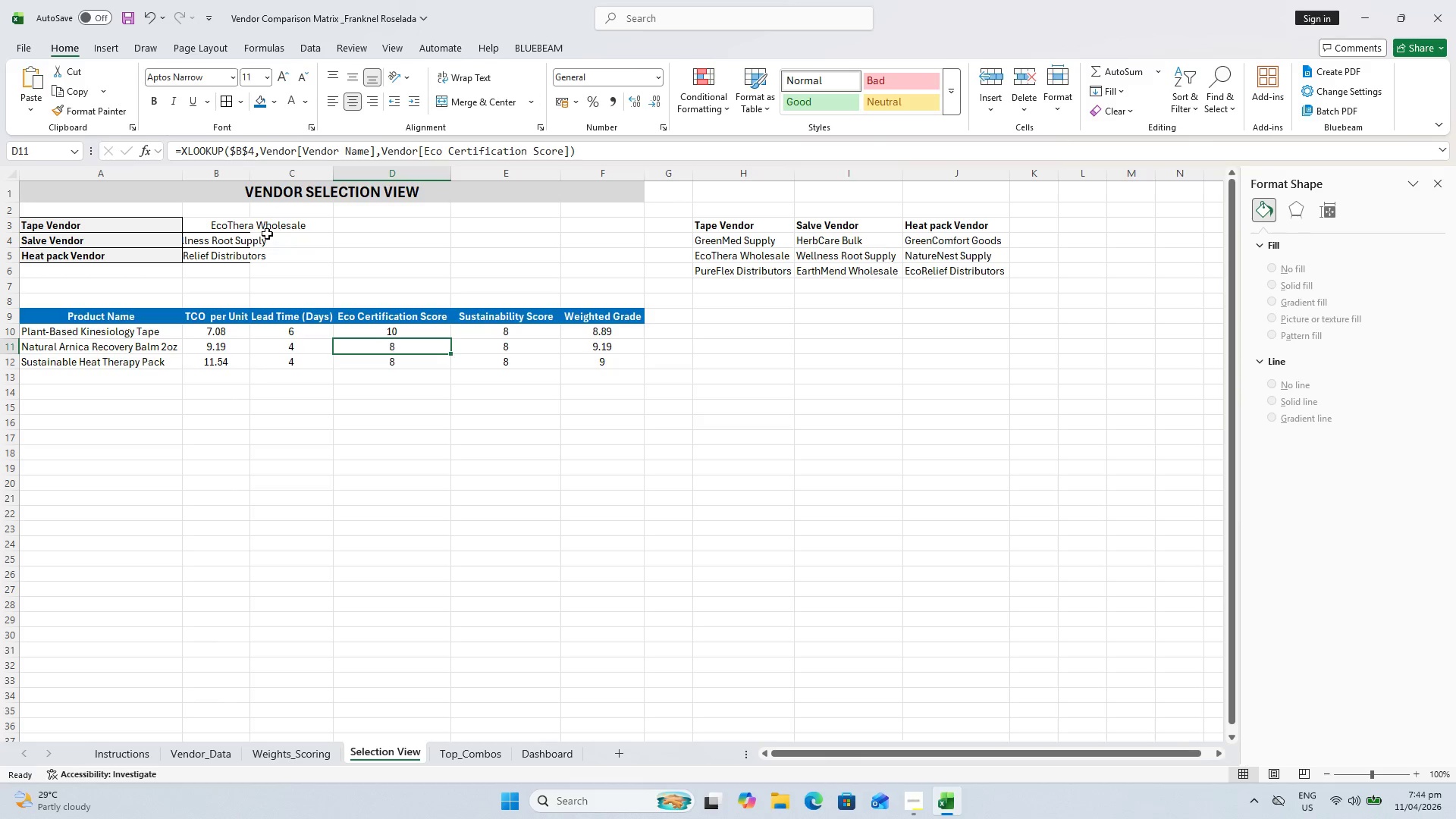 
left_click([262, 229])
 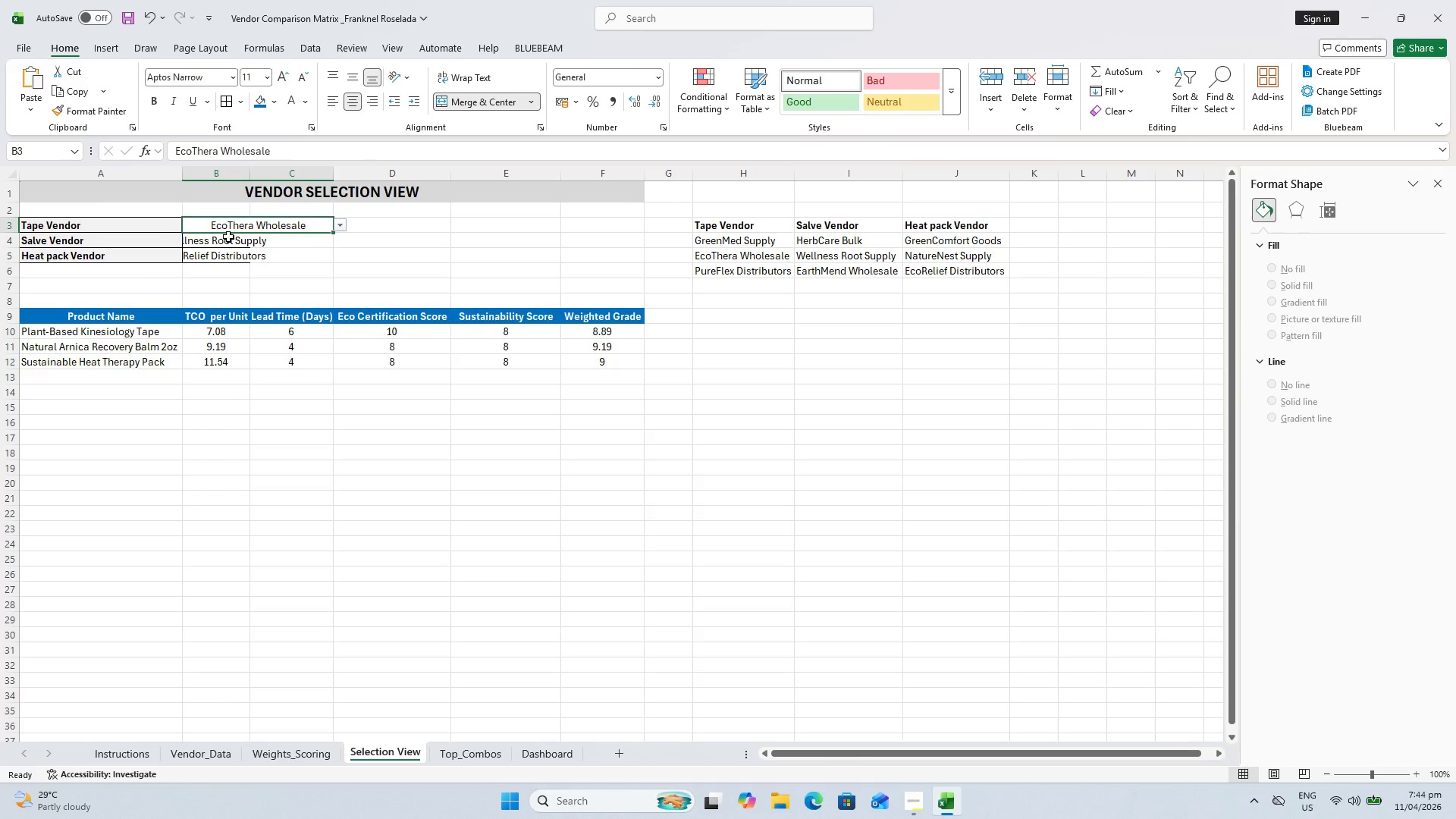 
left_click_drag(start_coordinate=[228, 237], to_coordinate=[310, 237])
 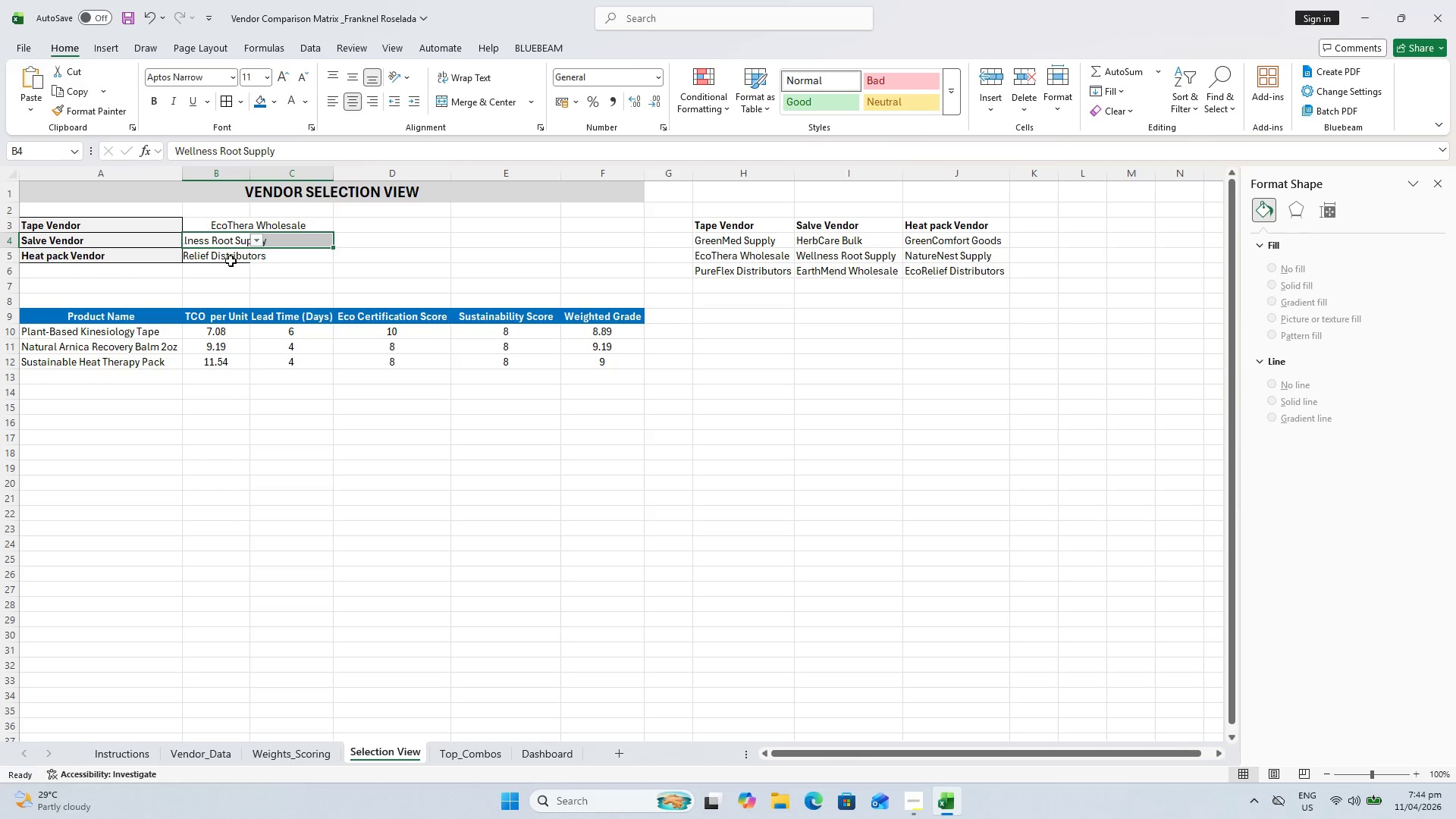 
hold_key(key=ControlLeft, duration=0.75)
left_click_drag(start_coordinate=[223, 258], to_coordinate=[264, 258])
 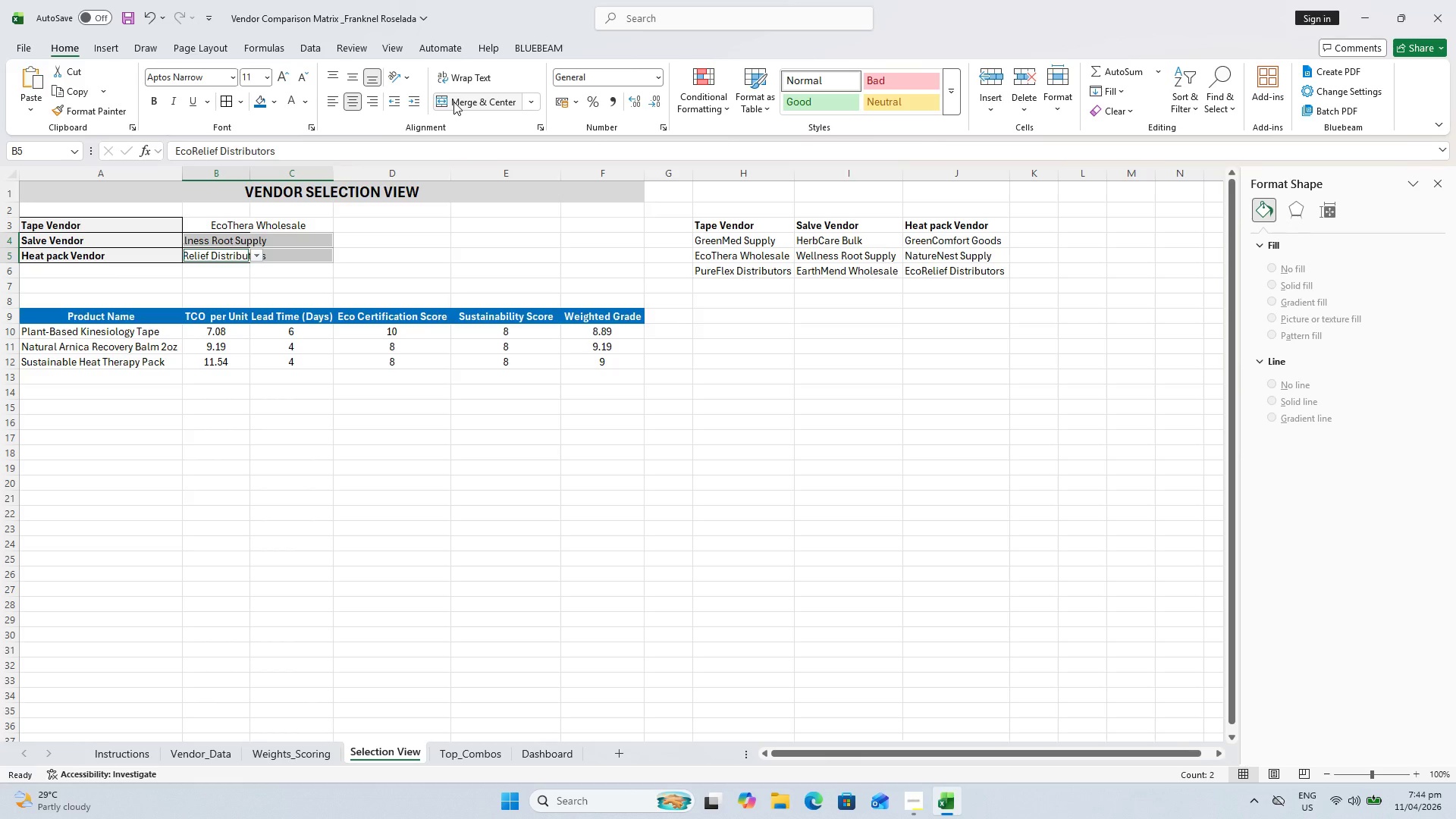 
left_click([455, 102])
 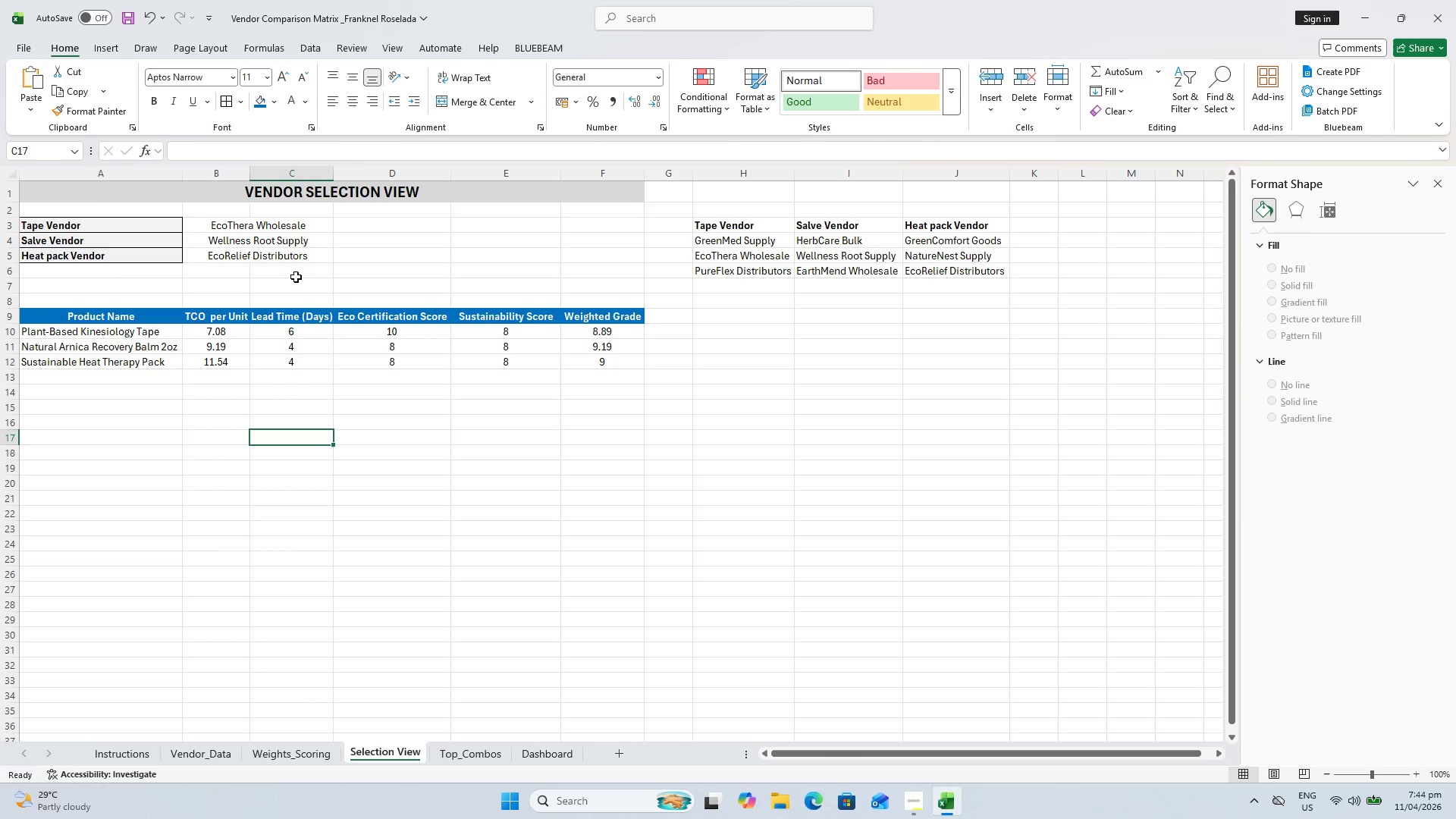 
left_click([296, 257])
 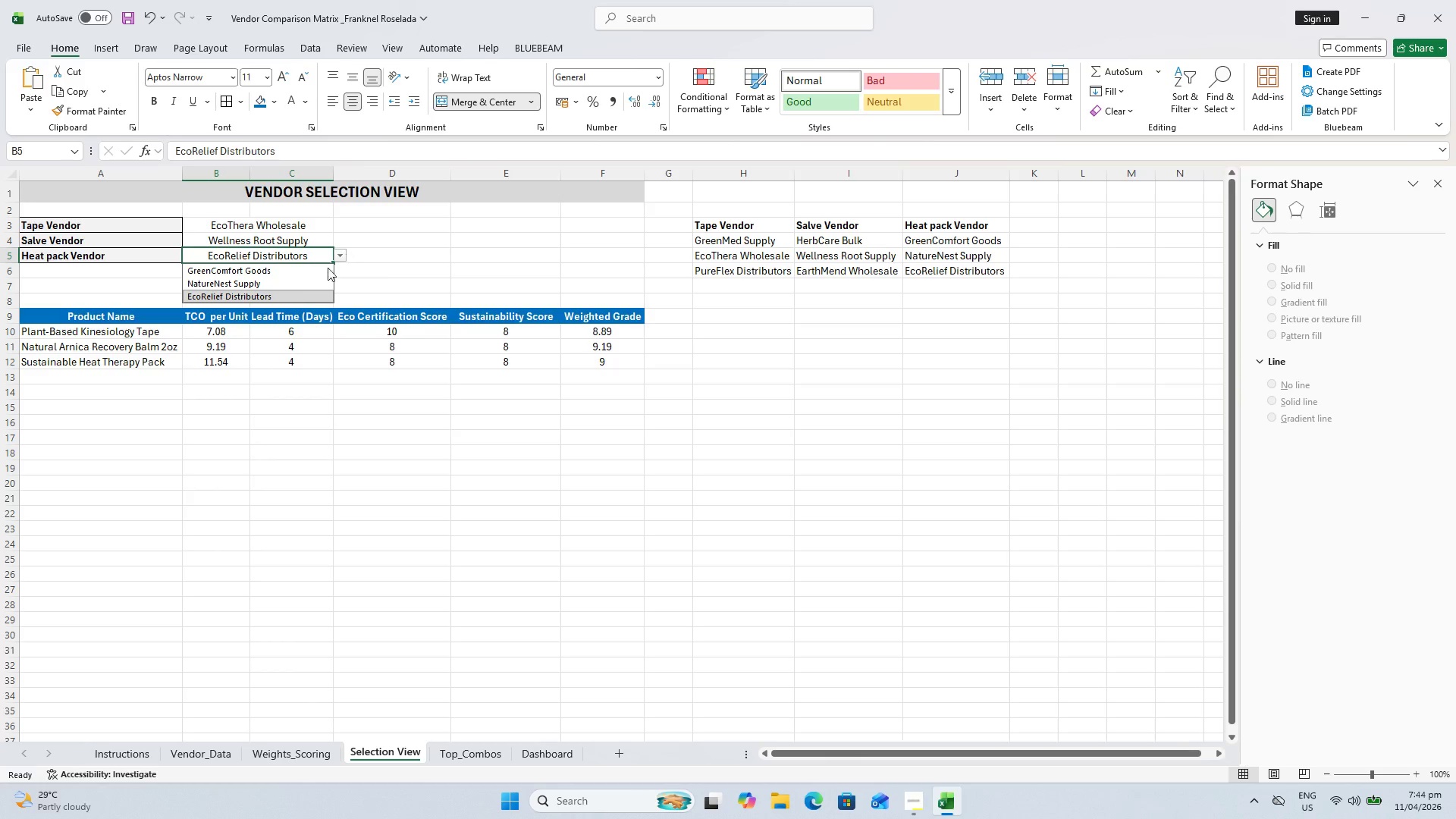 
key(Escape)
 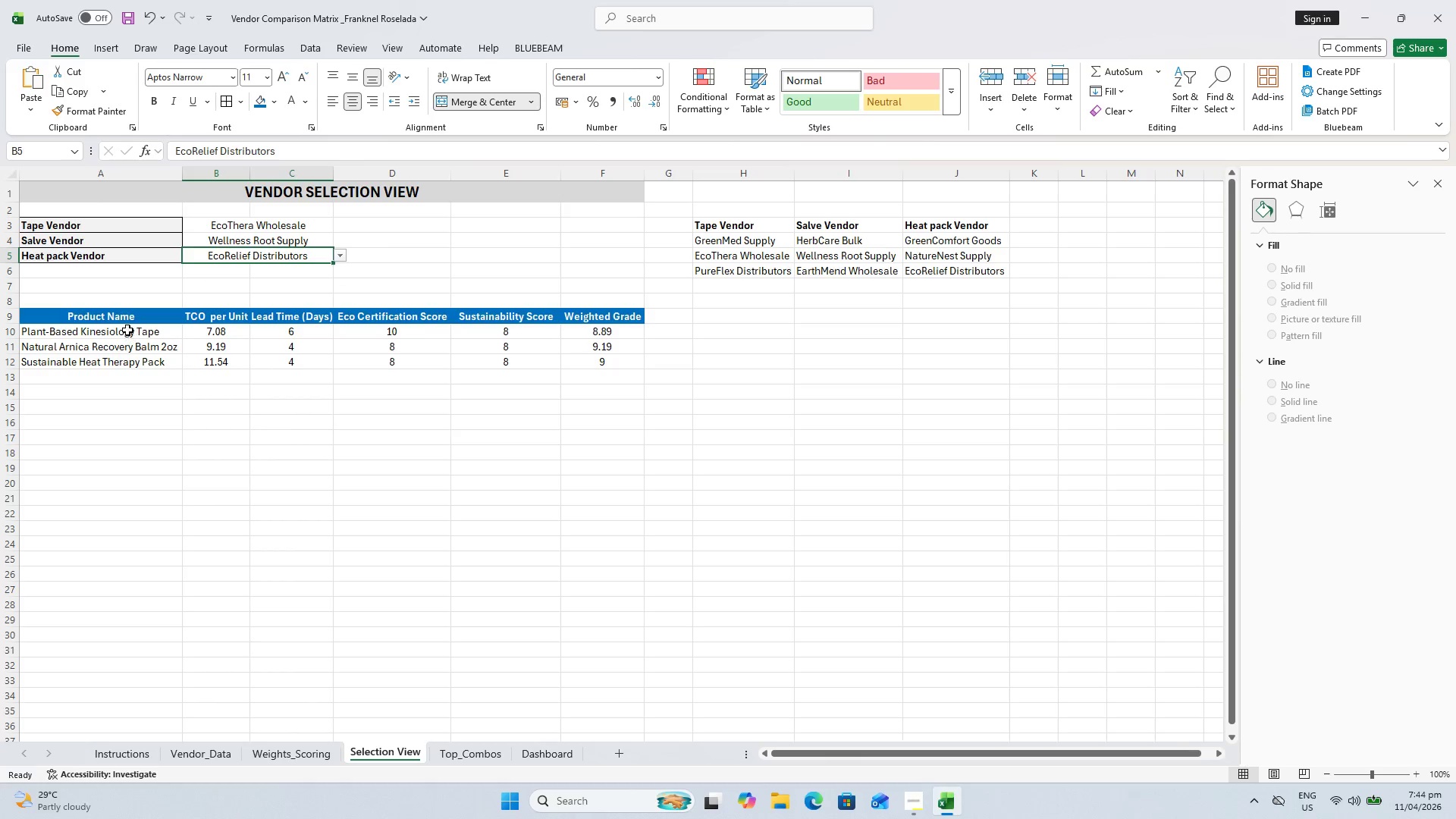 
left_click([127, 329])
 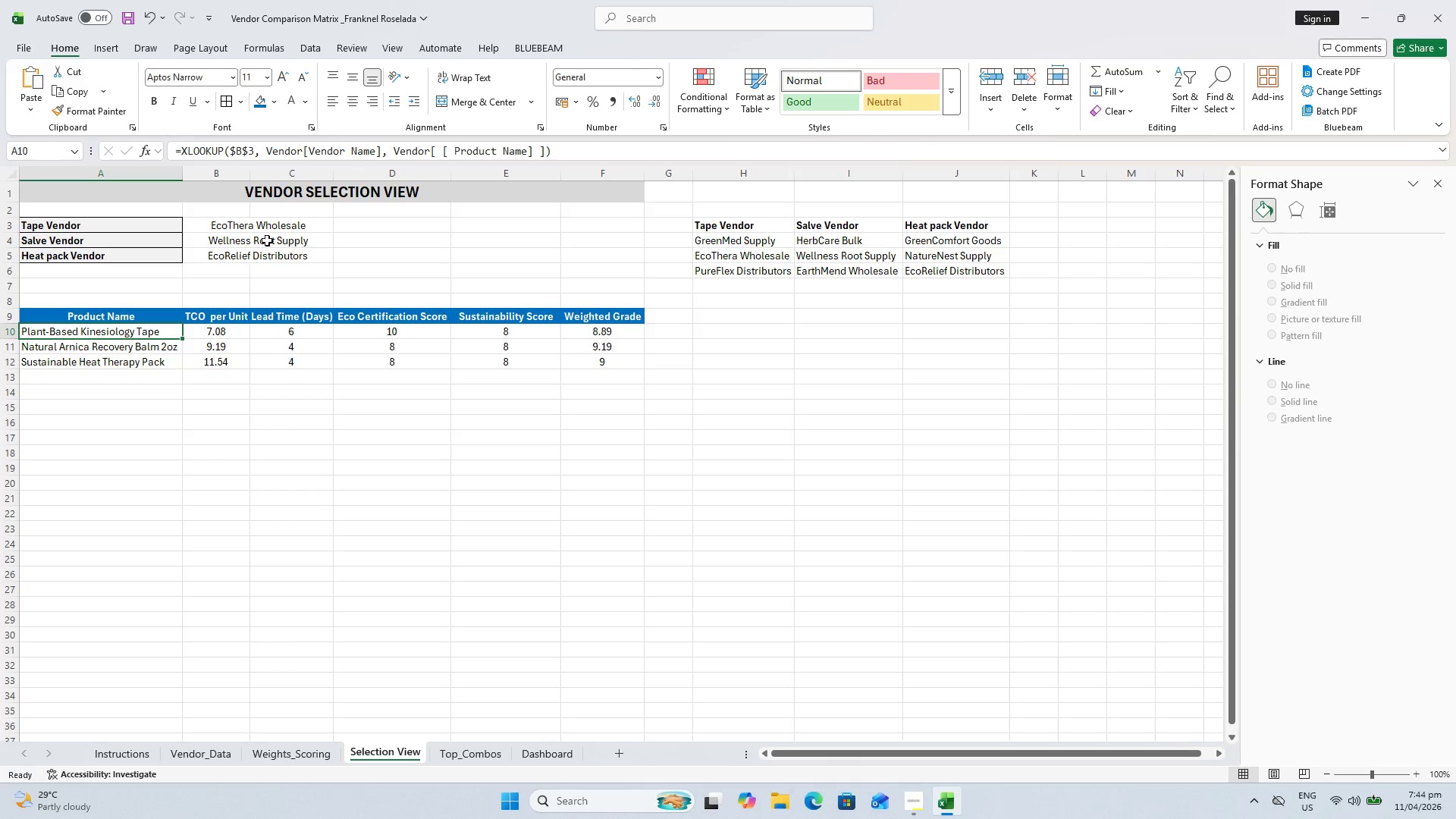 
key(Escape)
 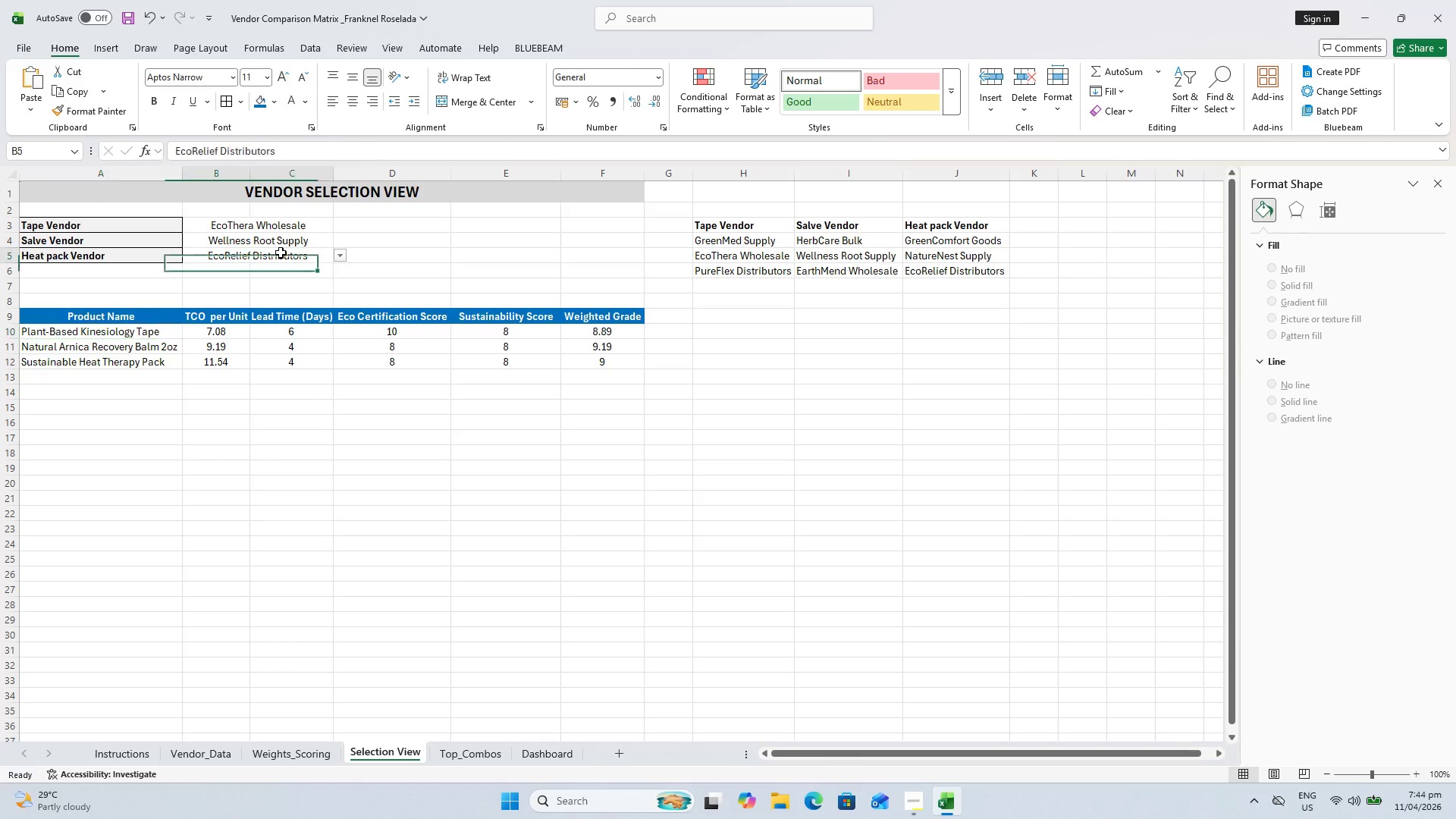 
left_click([281, 253])
 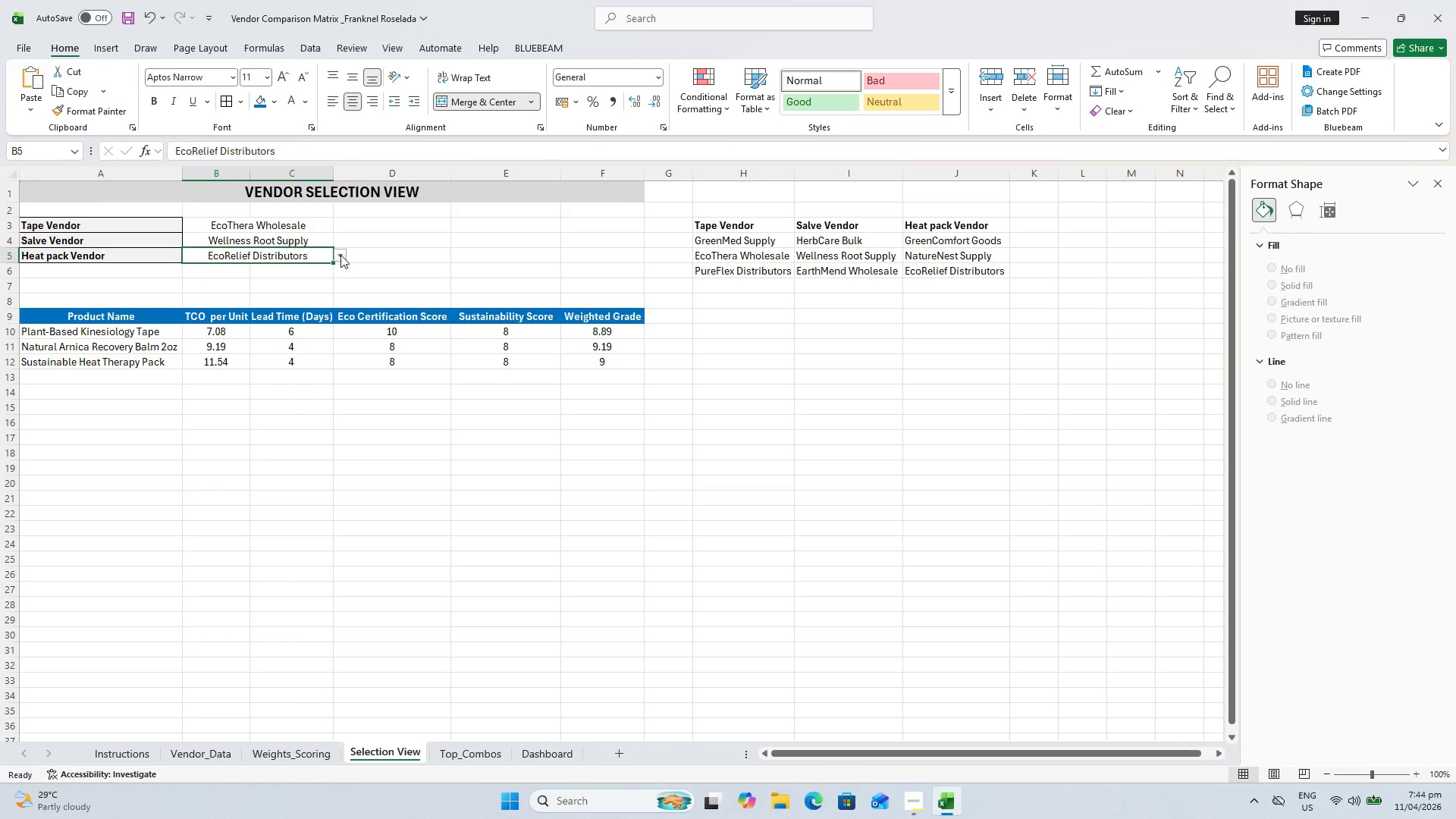 
left_click([340, 254])
 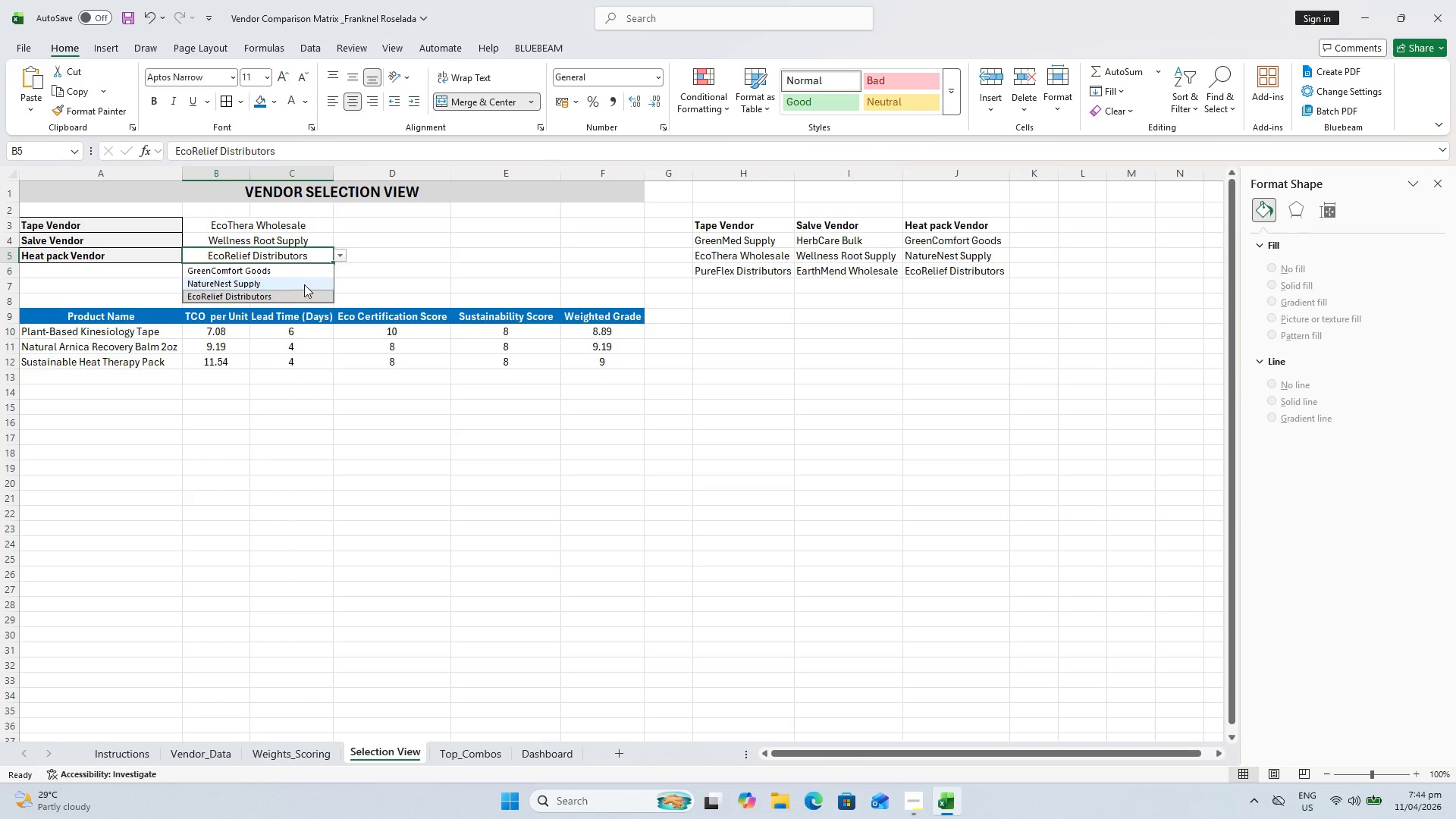 
left_click([303, 283])
 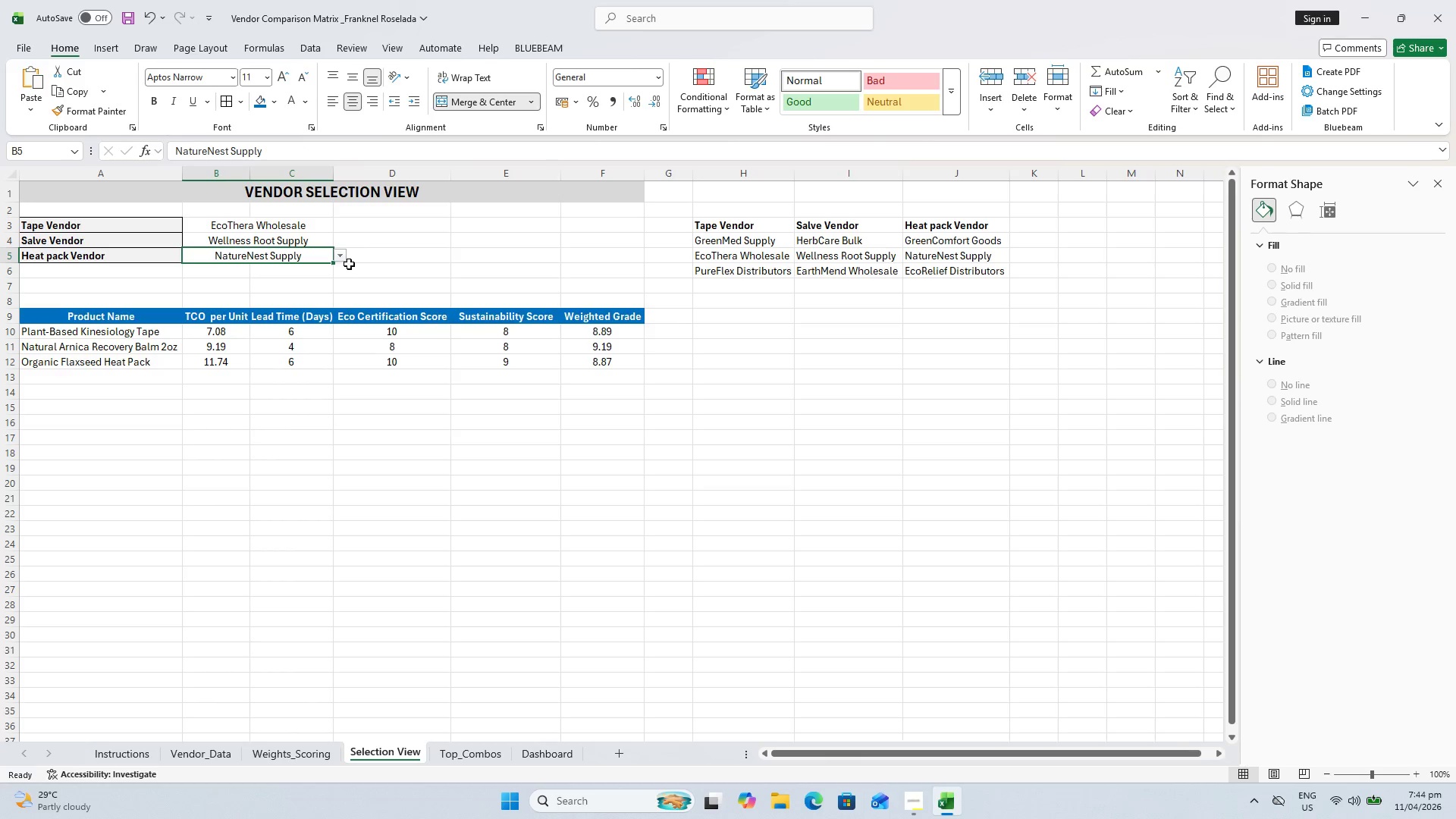 
key(Control+Z)
 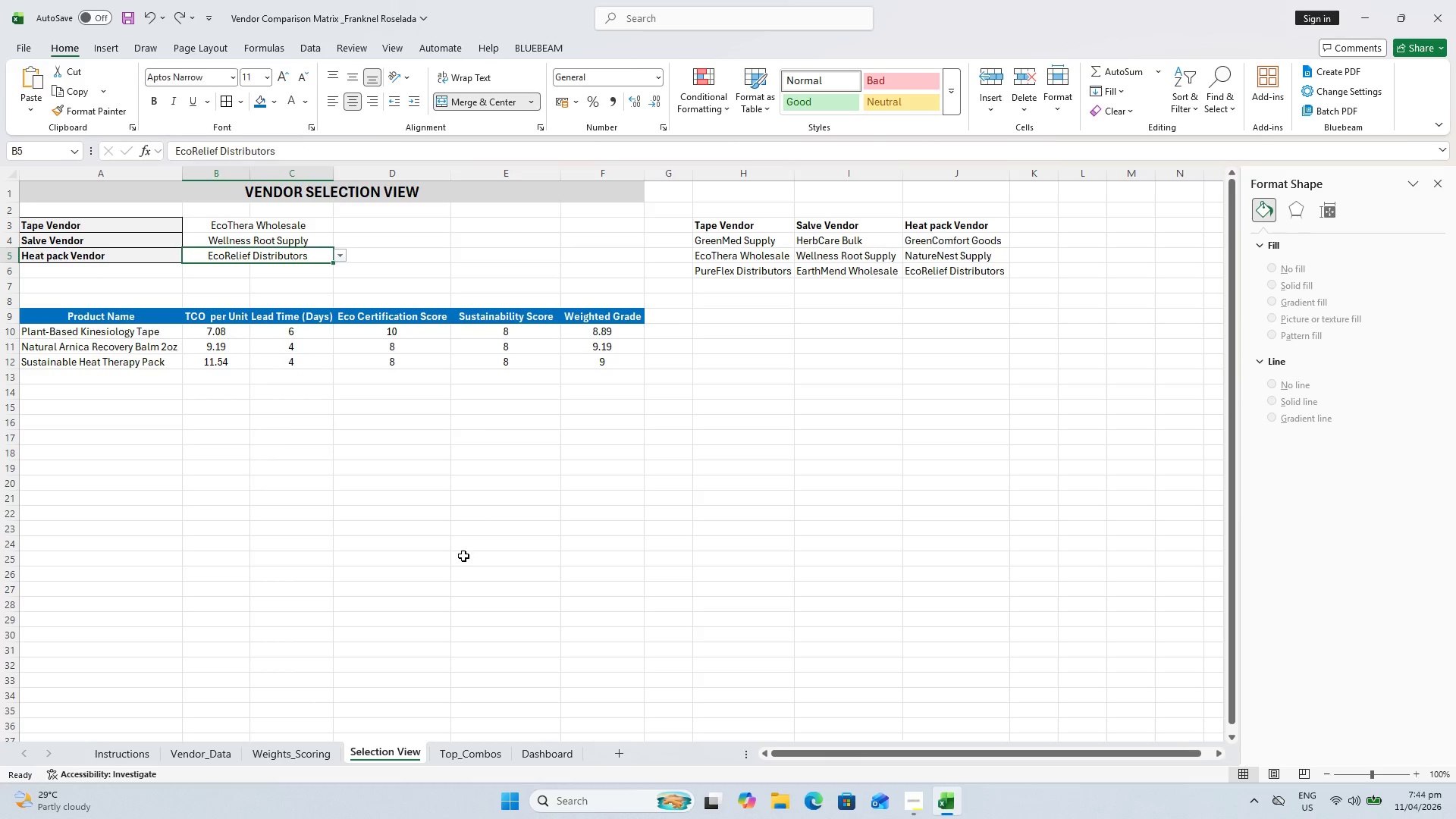 
left_click([463, 556])
 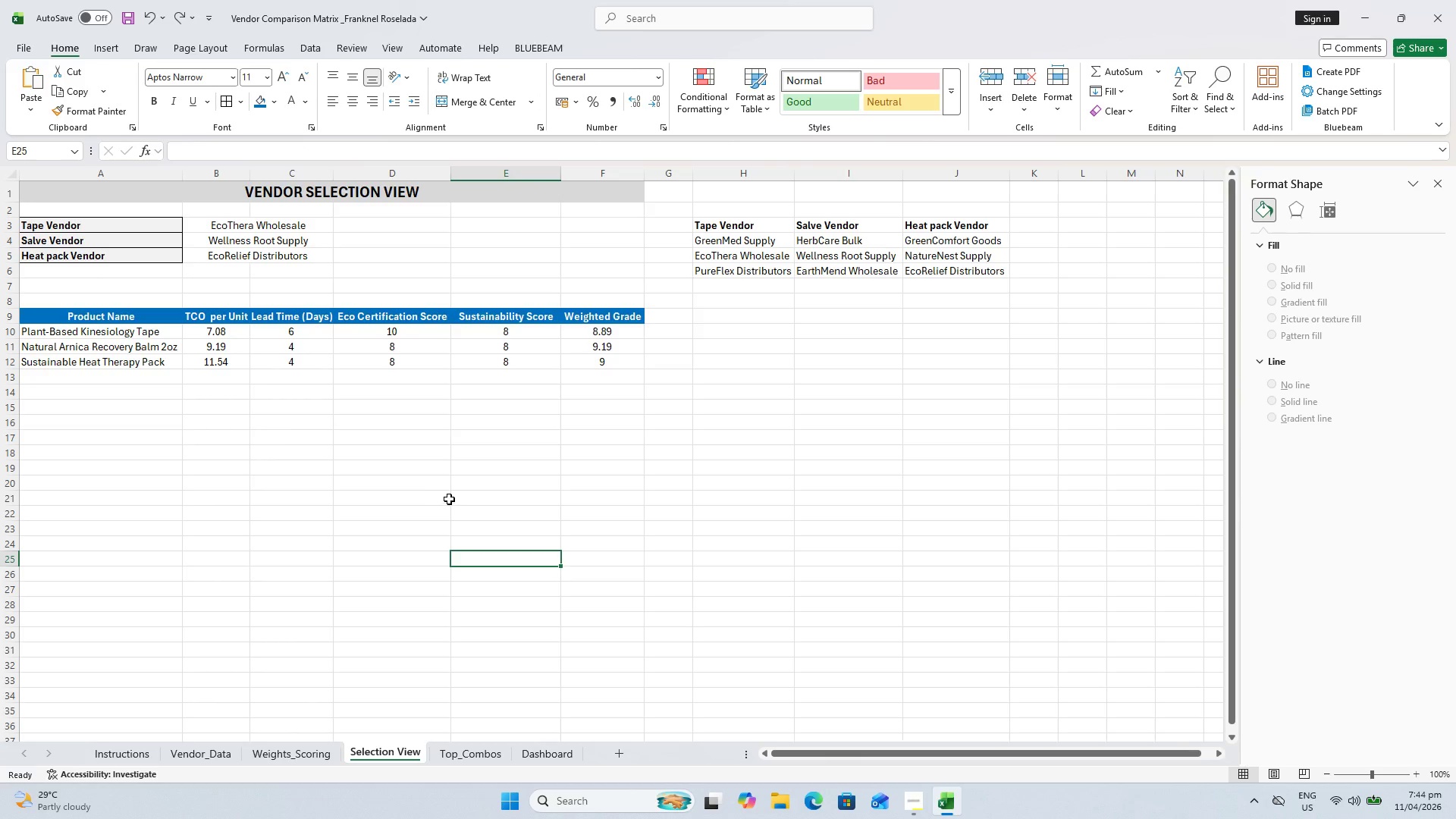 
key(Control+S)
 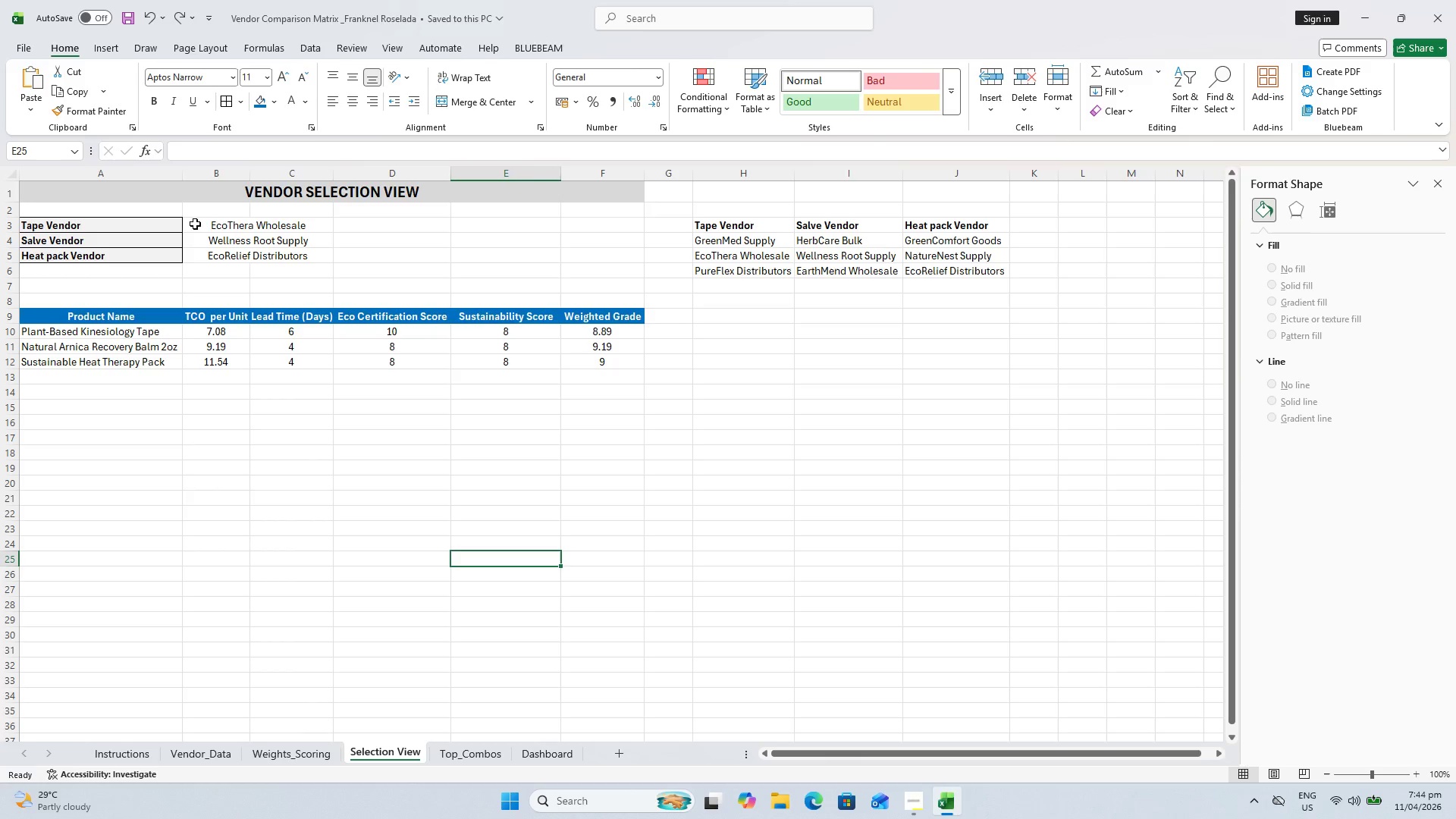 
left_click_drag(start_coordinate=[211, 223], to_coordinate=[272, 253])
 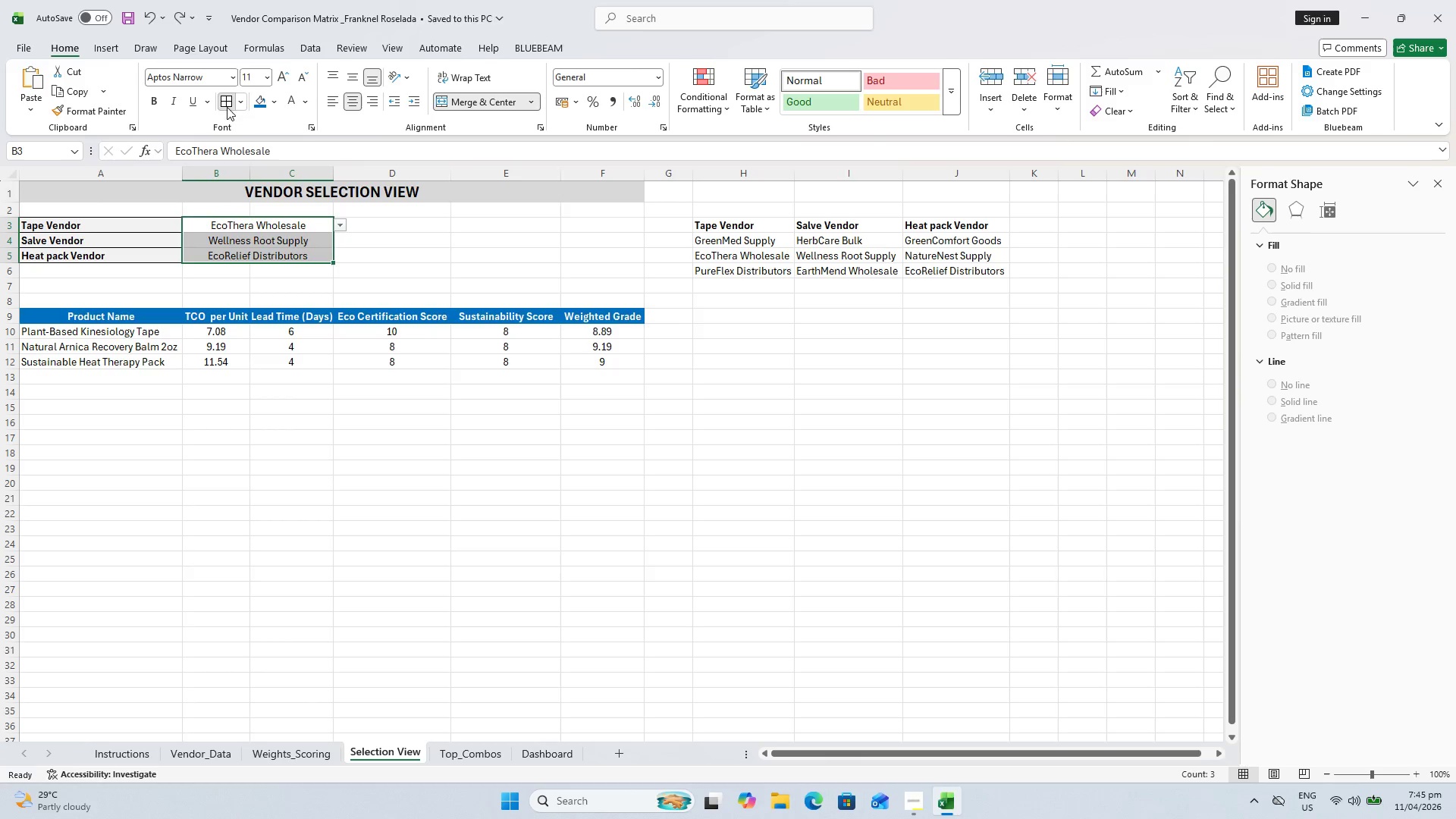 
double_click([237, 478])
 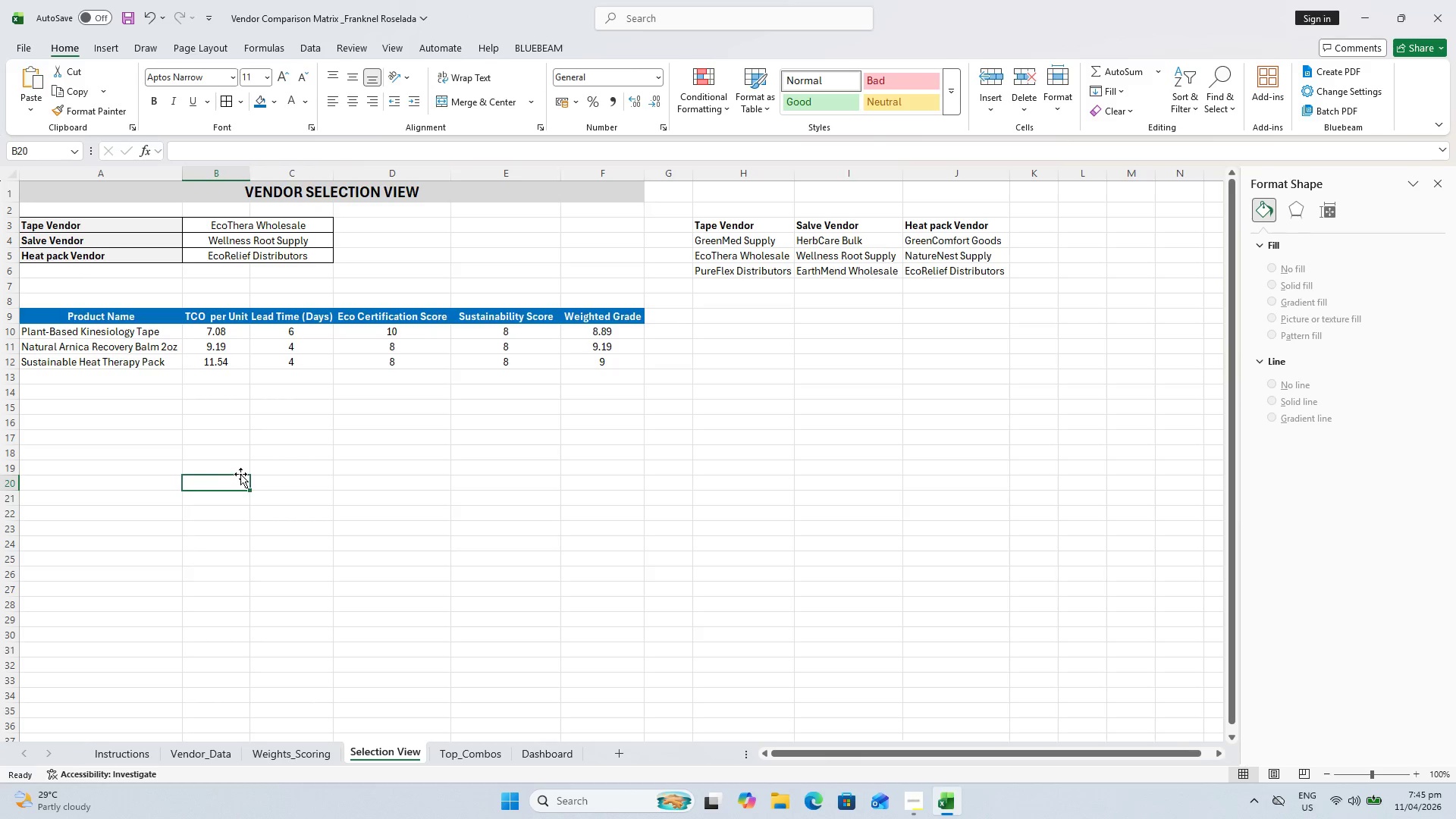 
key(Control+S)
 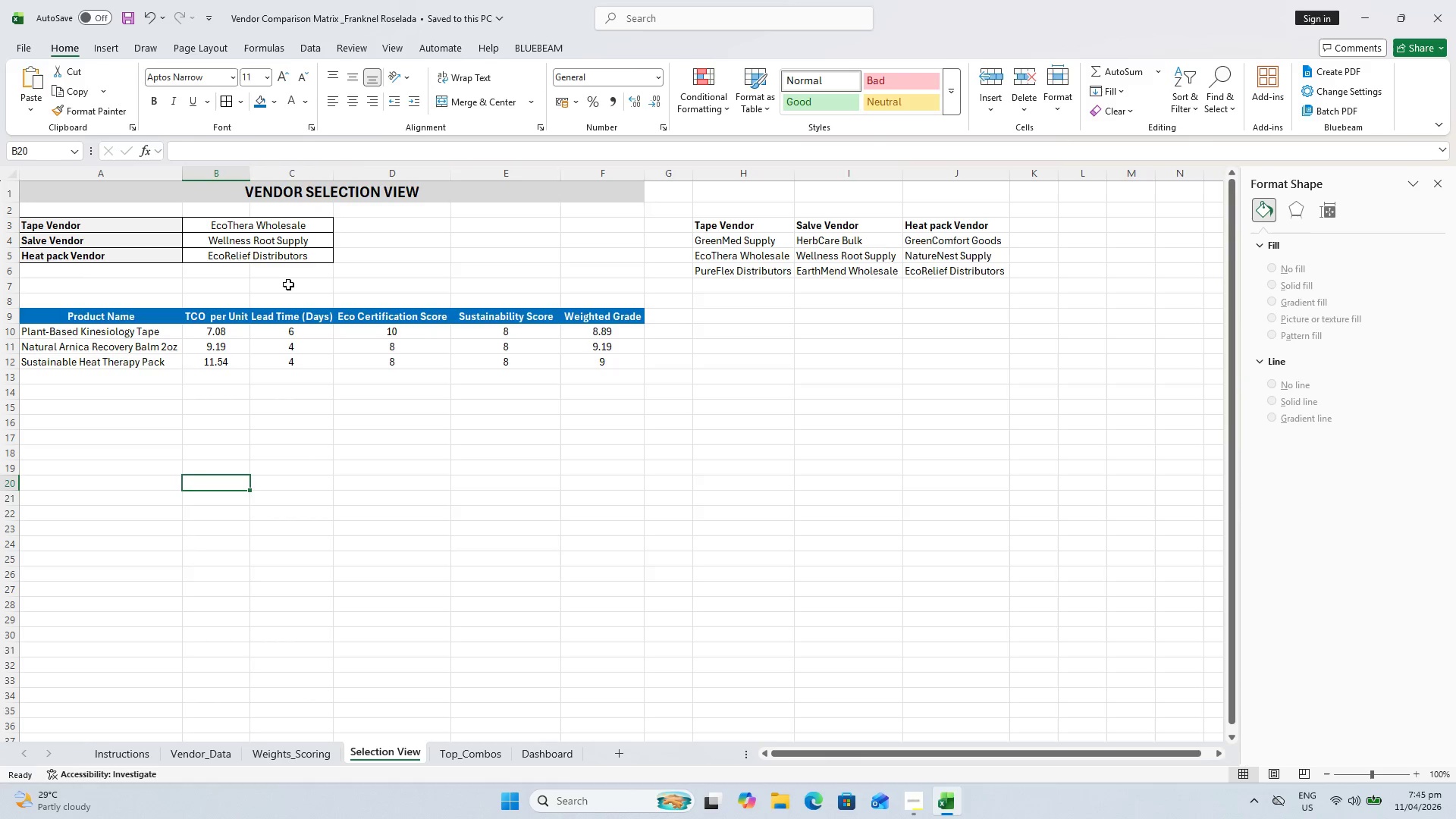 
left_click_drag(start_coordinate=[802, 752], to_coordinate=[753, 759])
 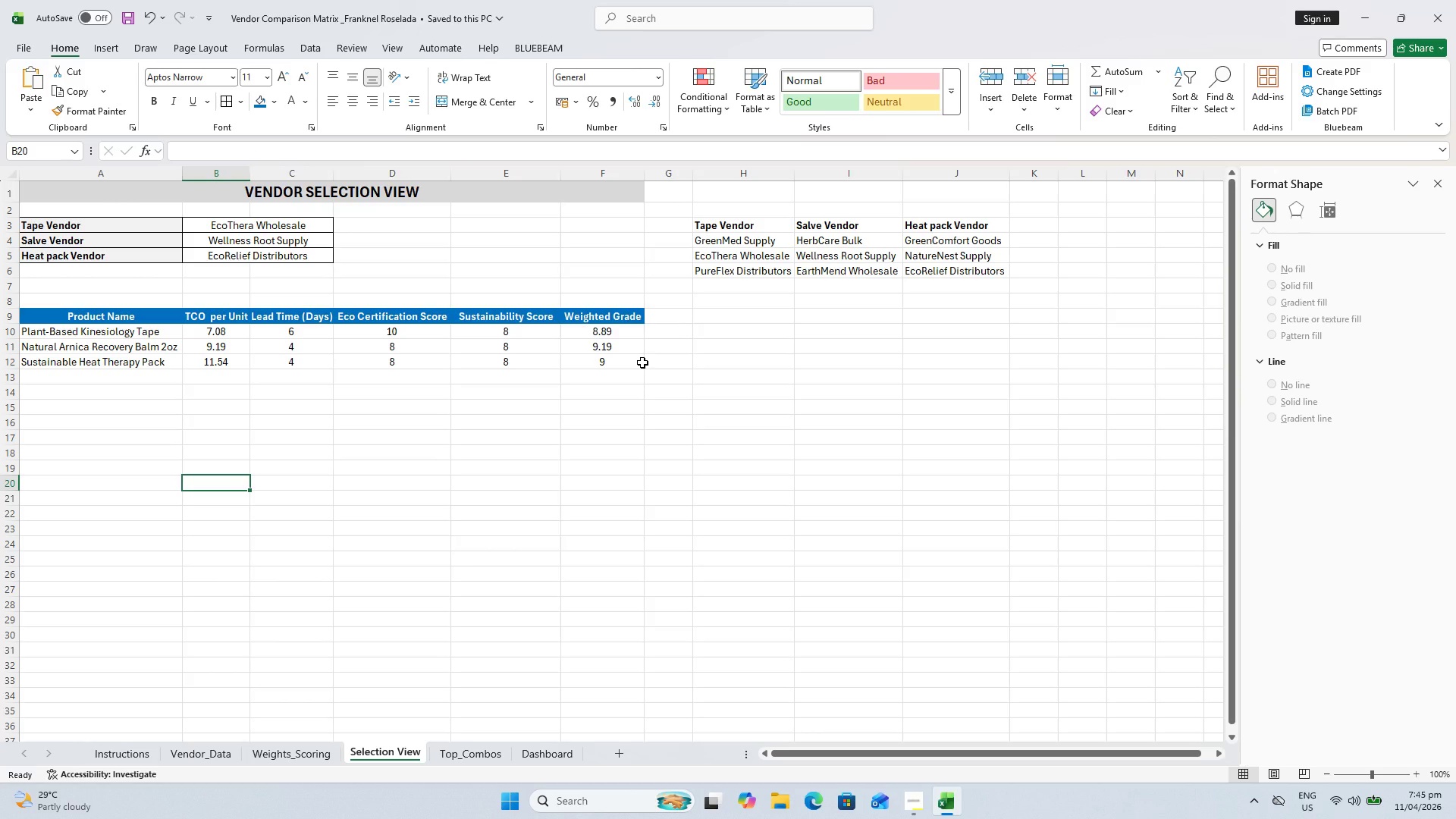 
key(Control+S)
 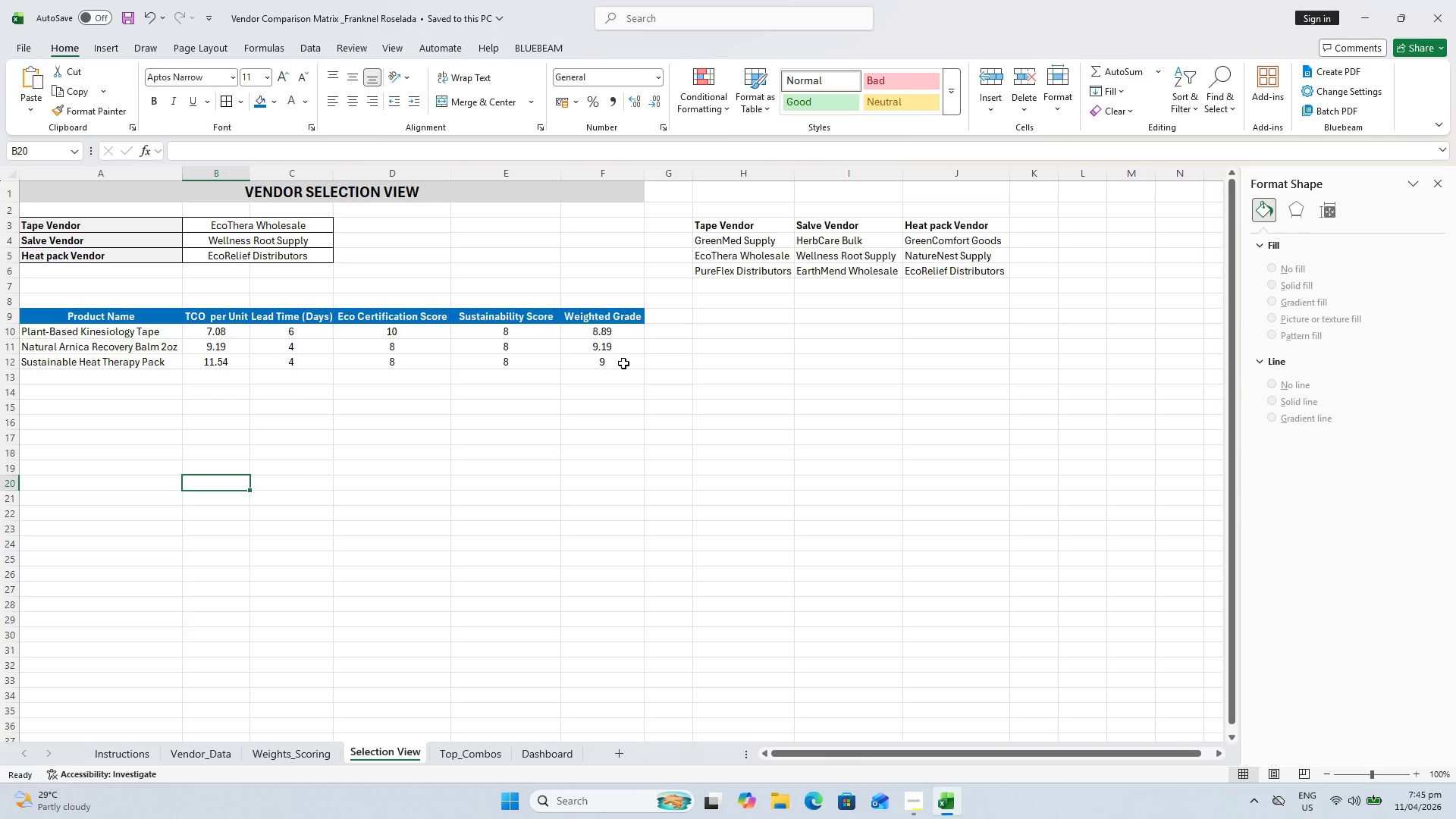 
wait(5.33)
 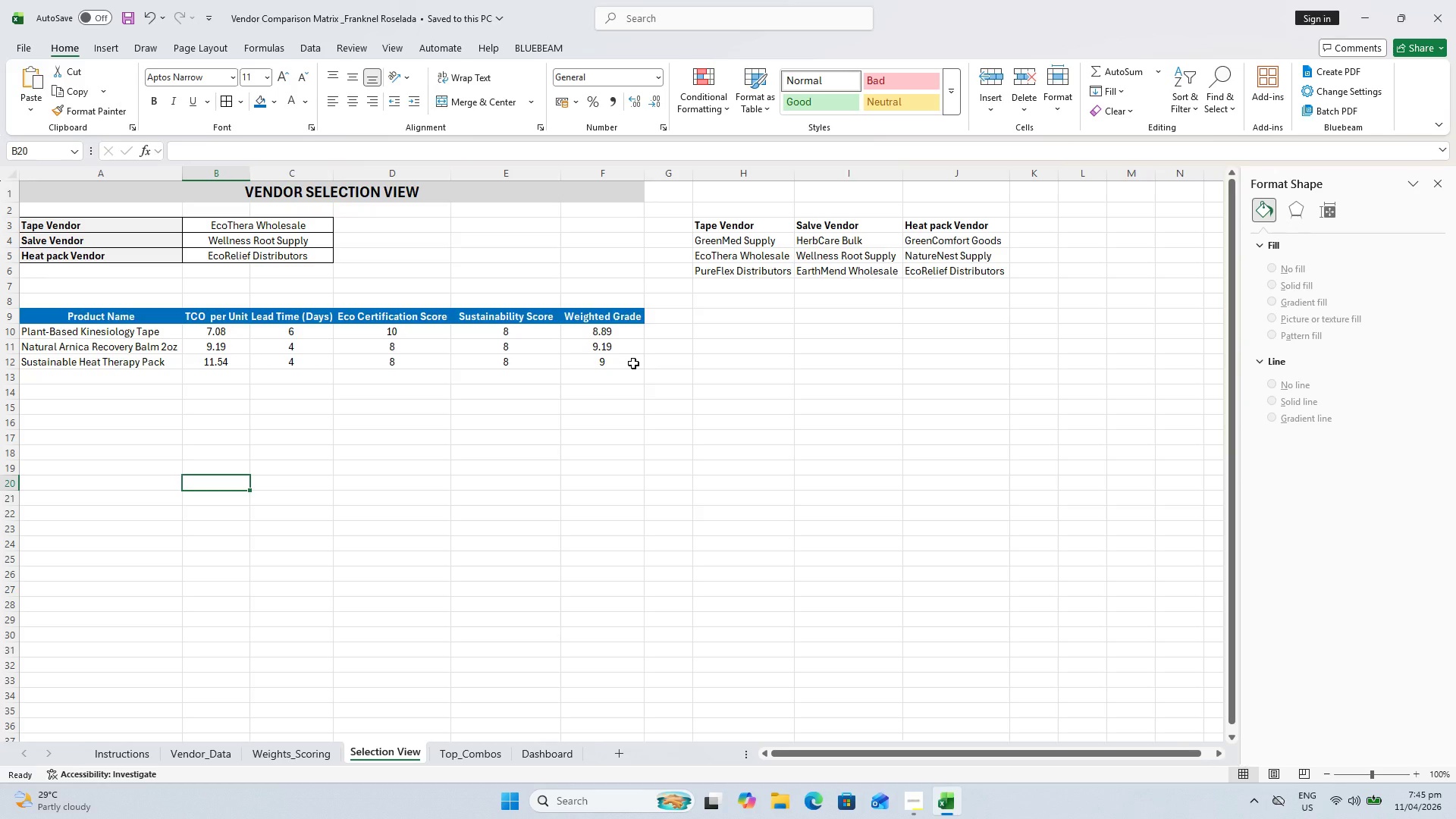 
key(Control+S)
 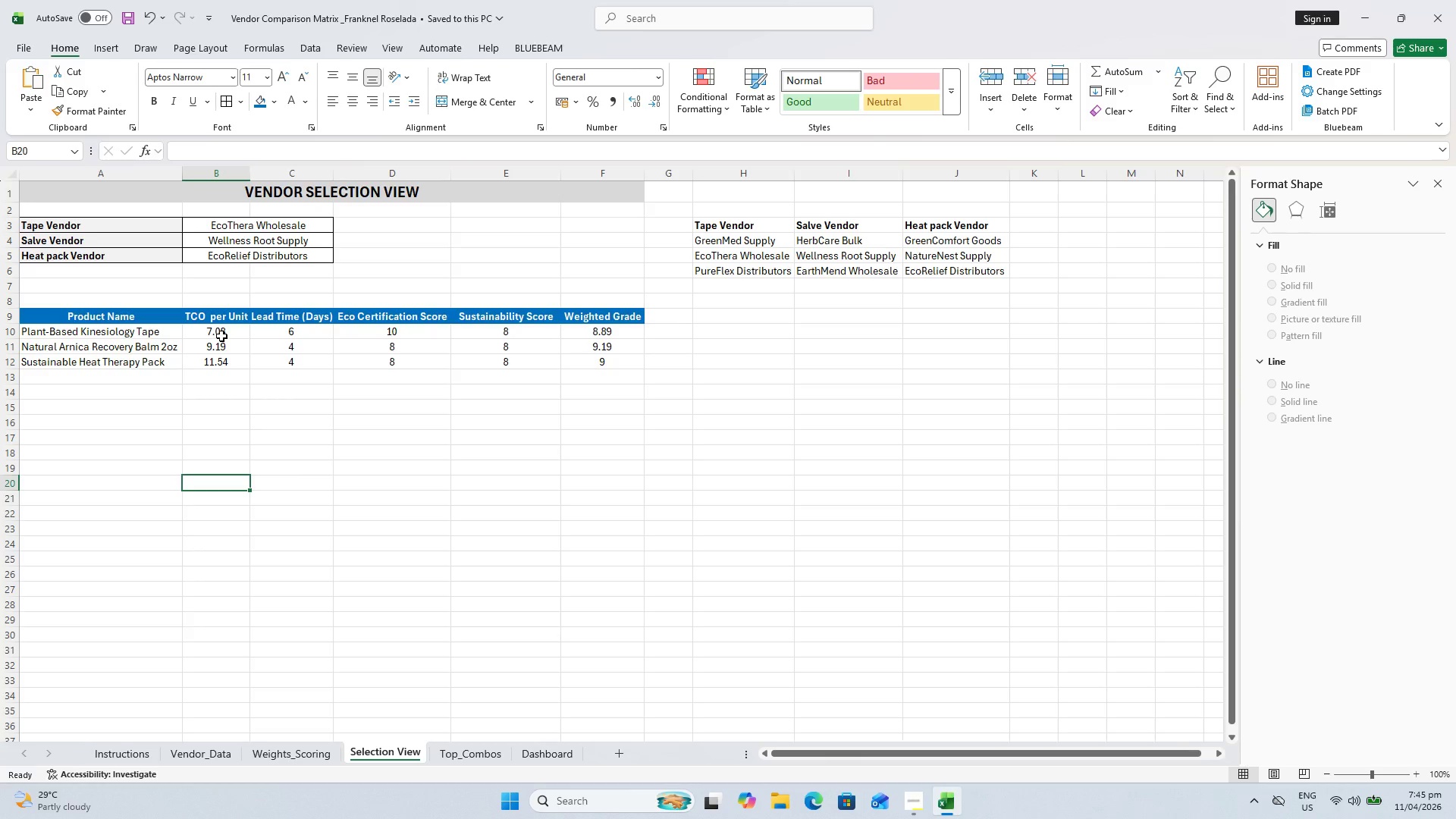 
left_click([221, 336])
 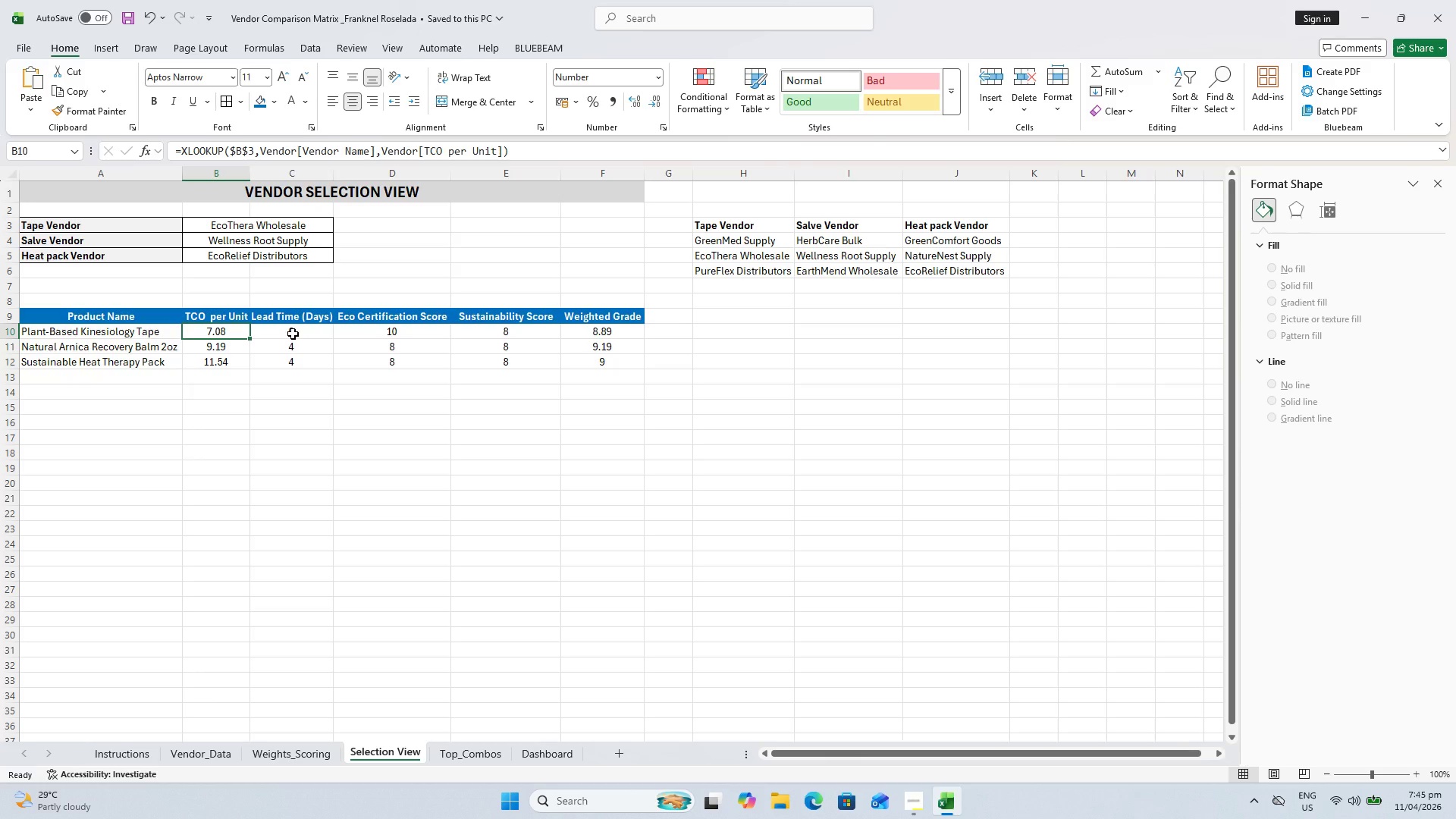 
wait(5.78)
 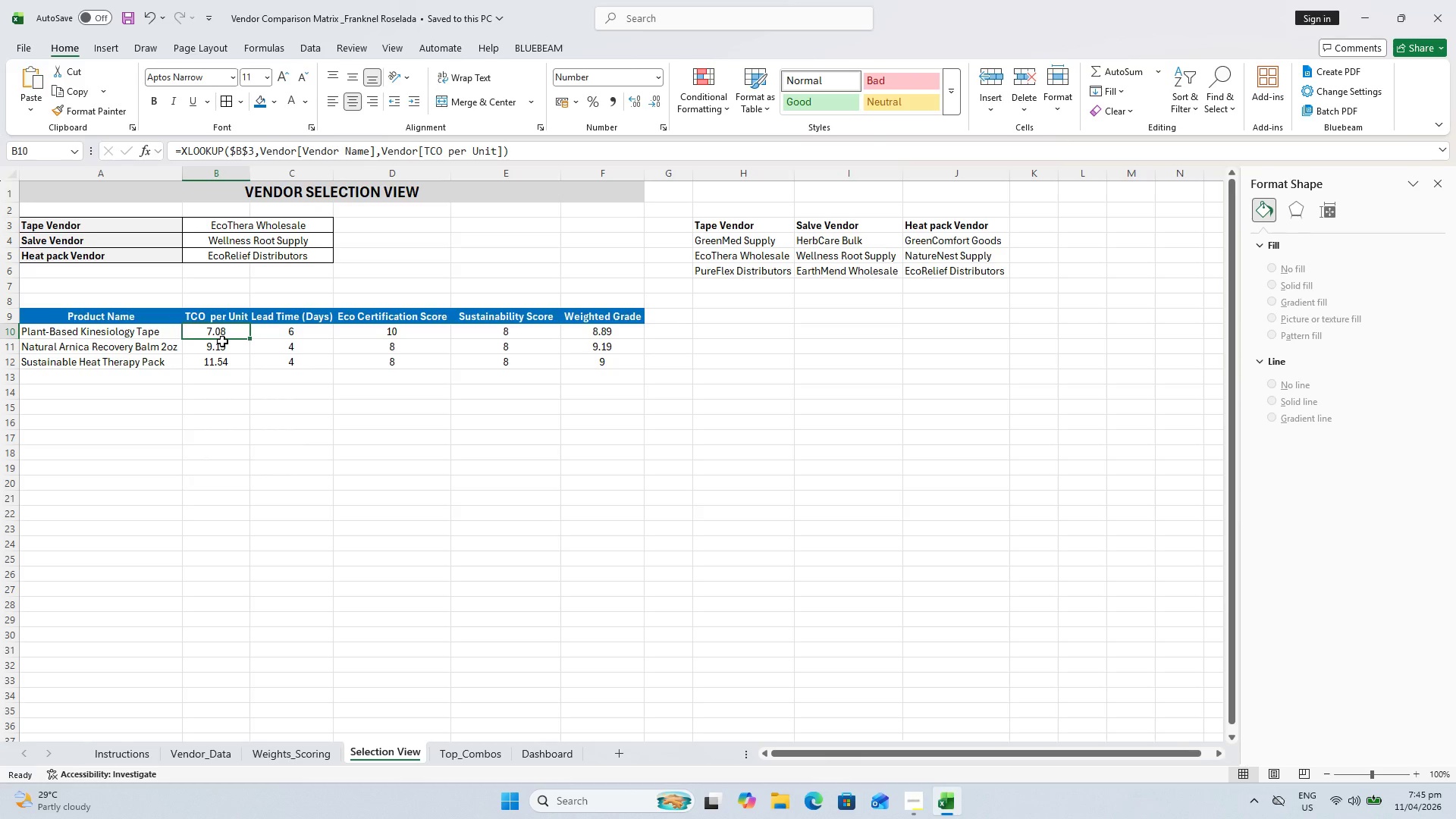 
left_click([384, 331])
 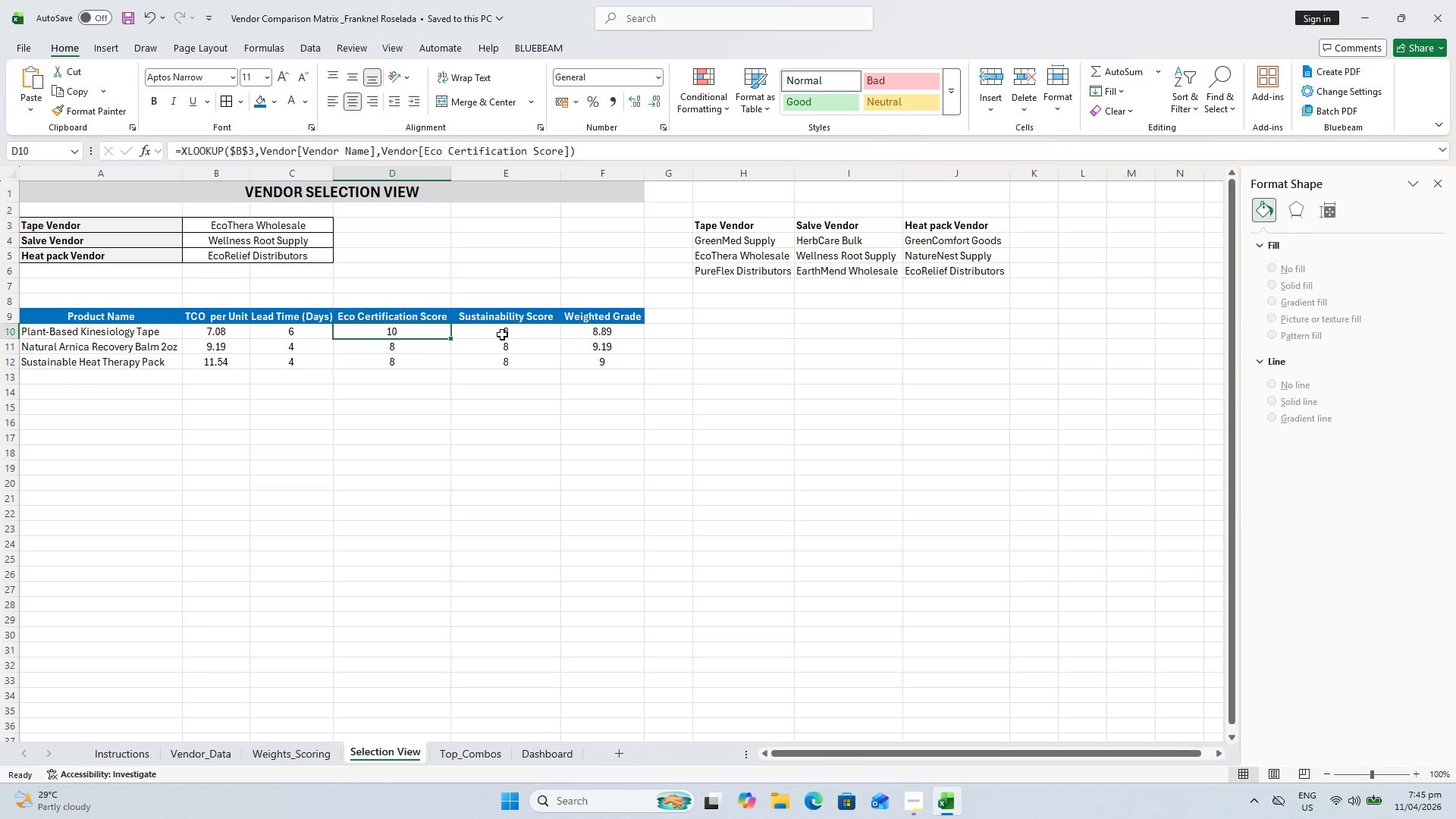 
wait(6.14)
 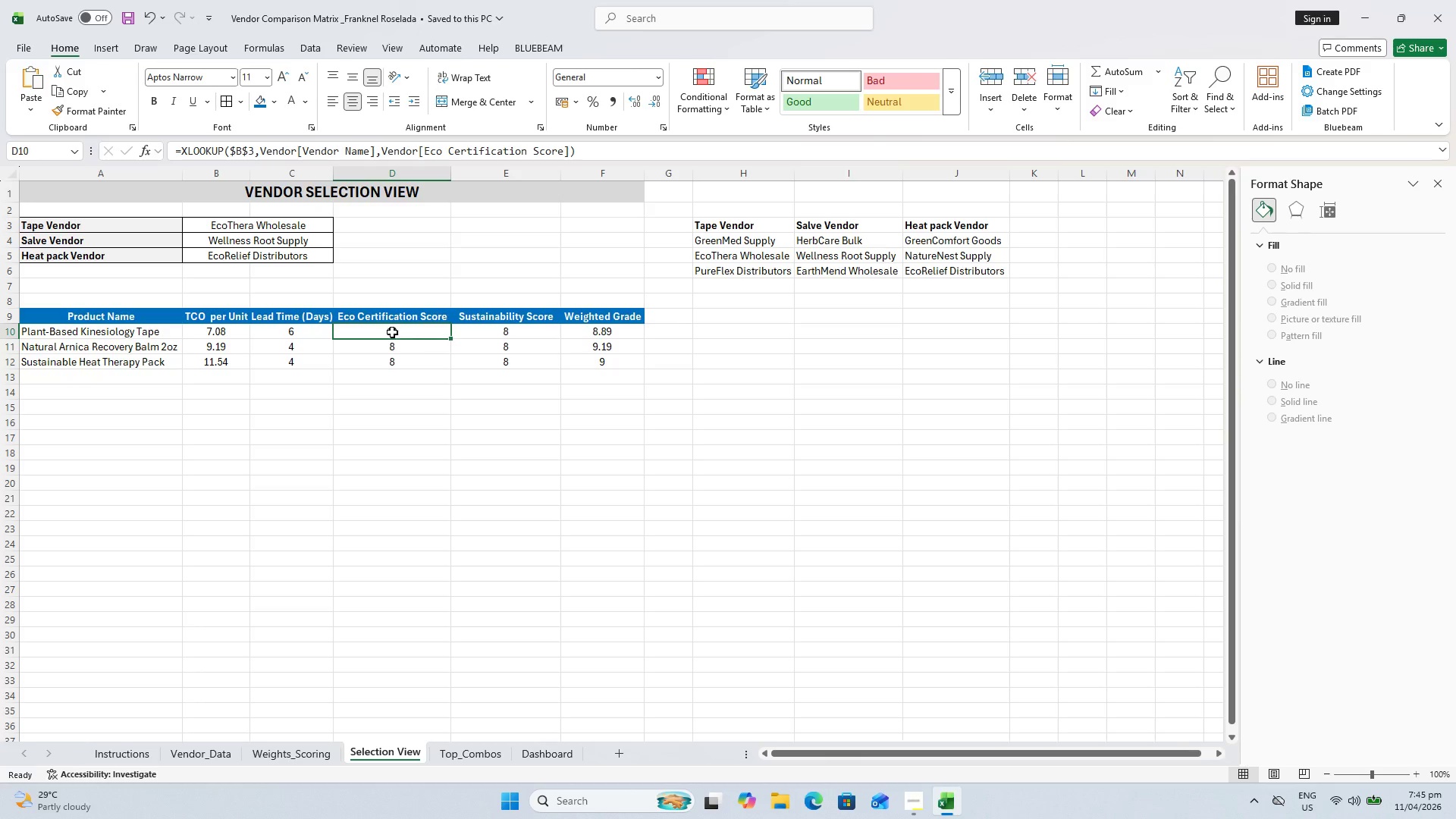 
left_click_drag(start_coordinate=[596, 335], to_coordinate=[608, 358])
 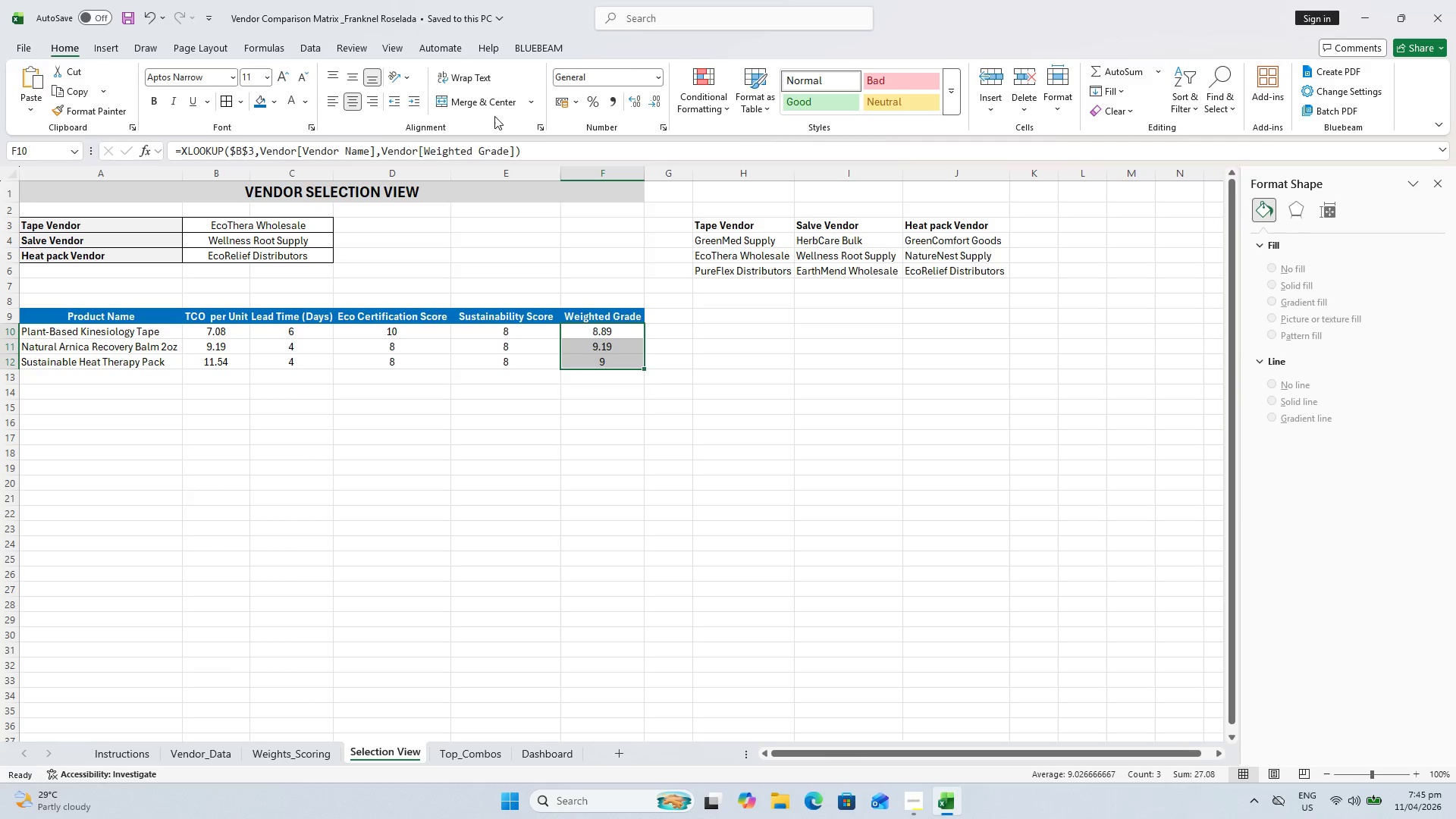 
left_click([634, 99])
 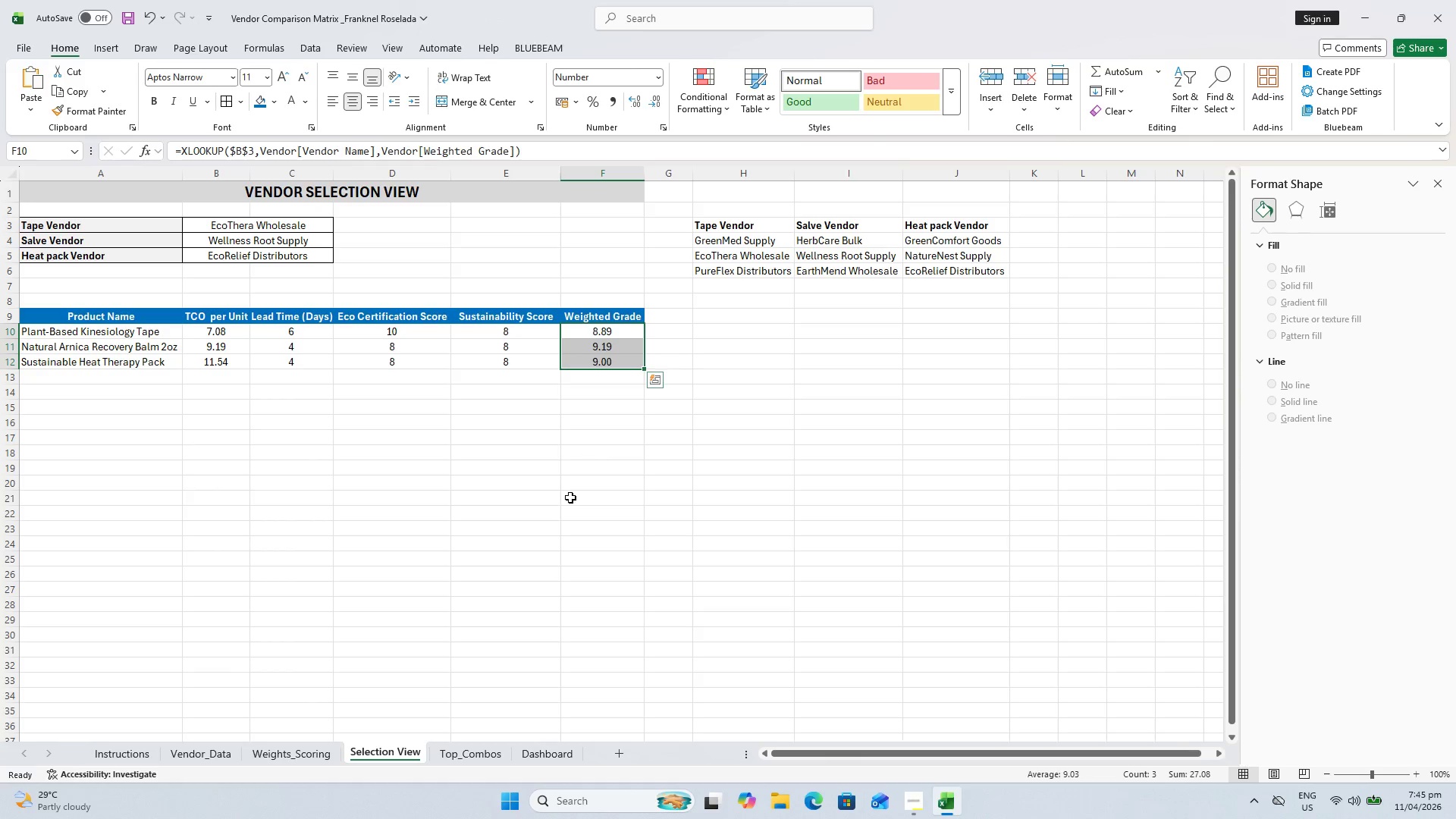 
key(Control+S)
 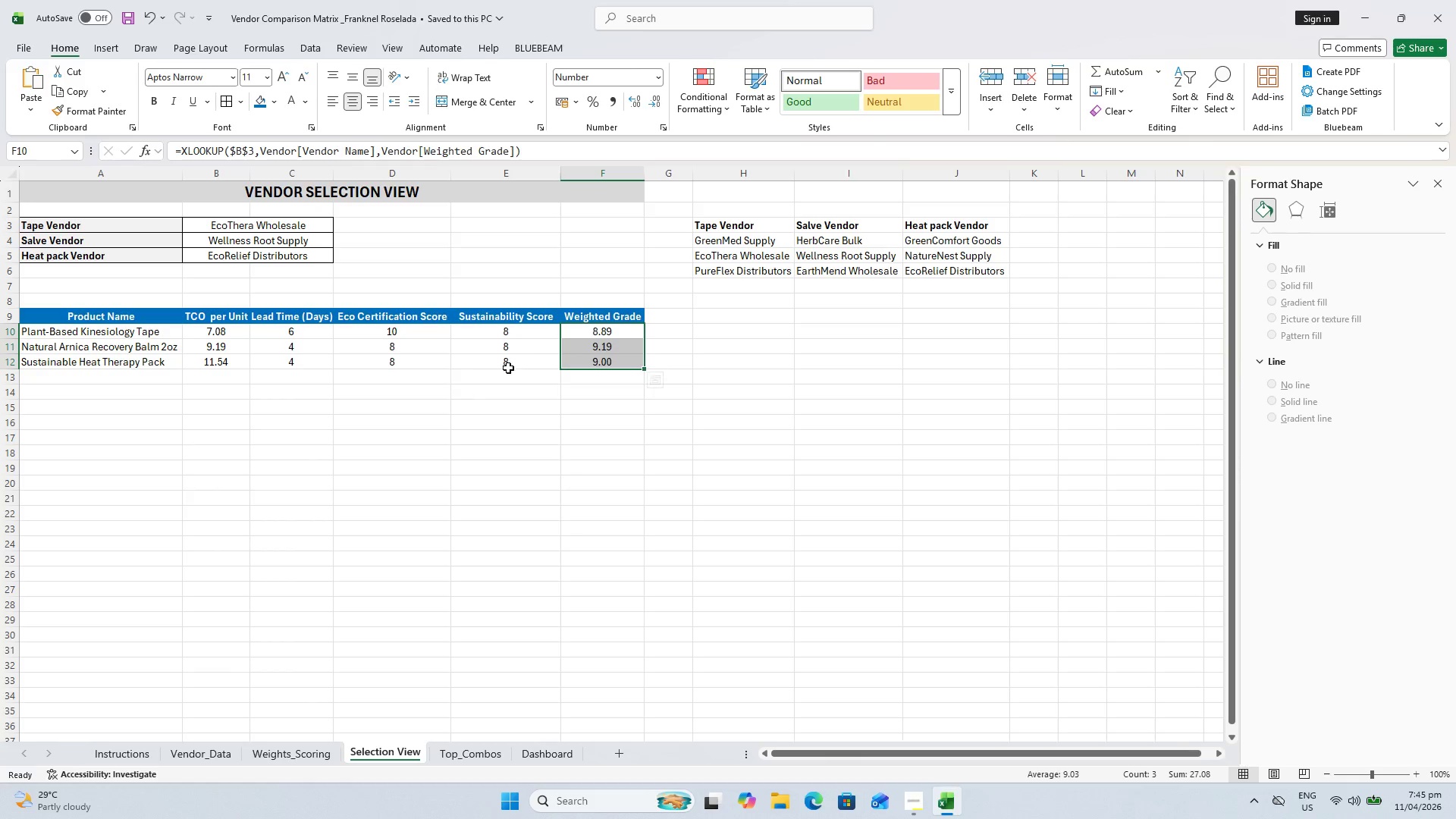 
left_click([585, 312])
 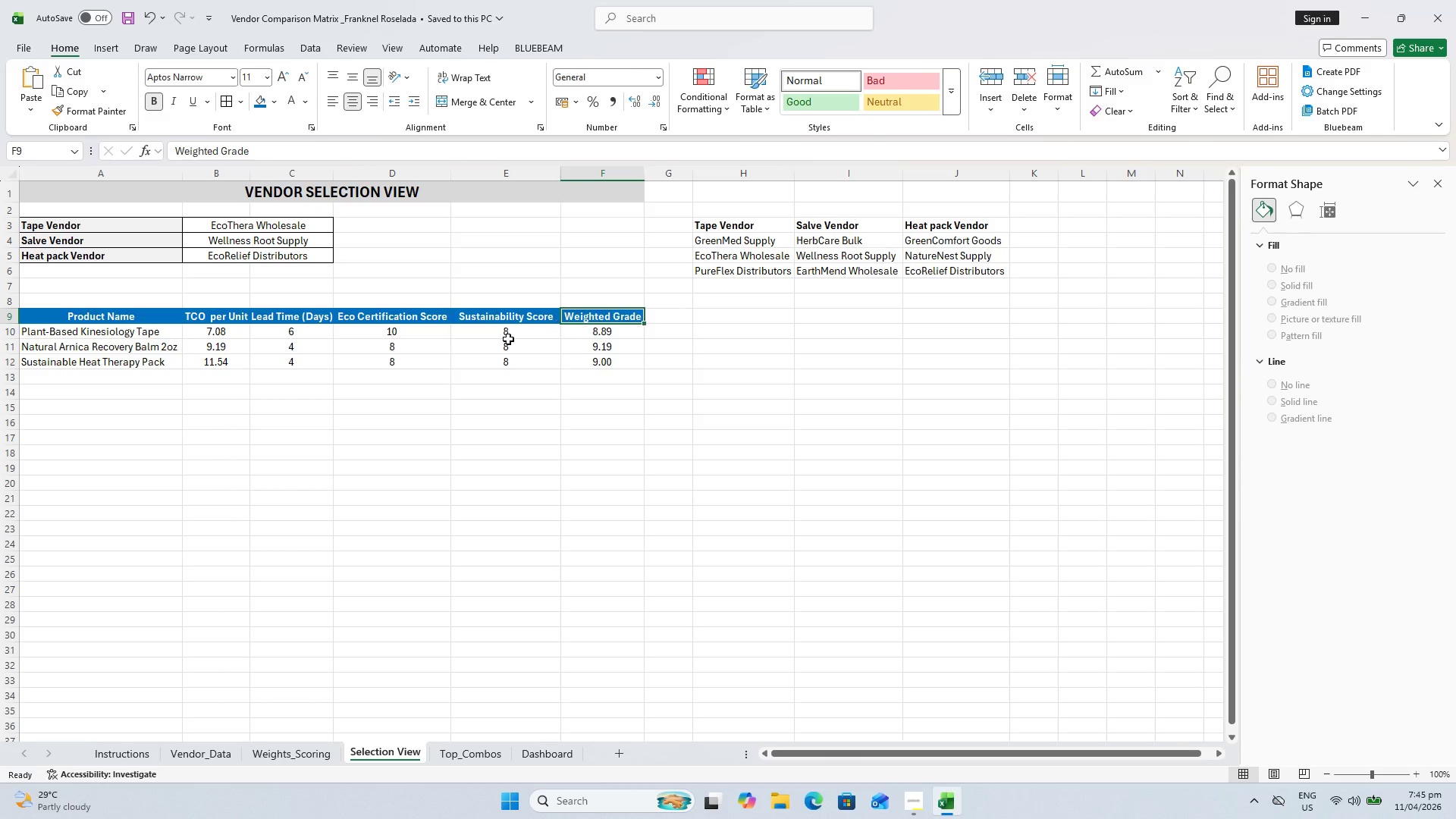 
left_click([61, 316])
 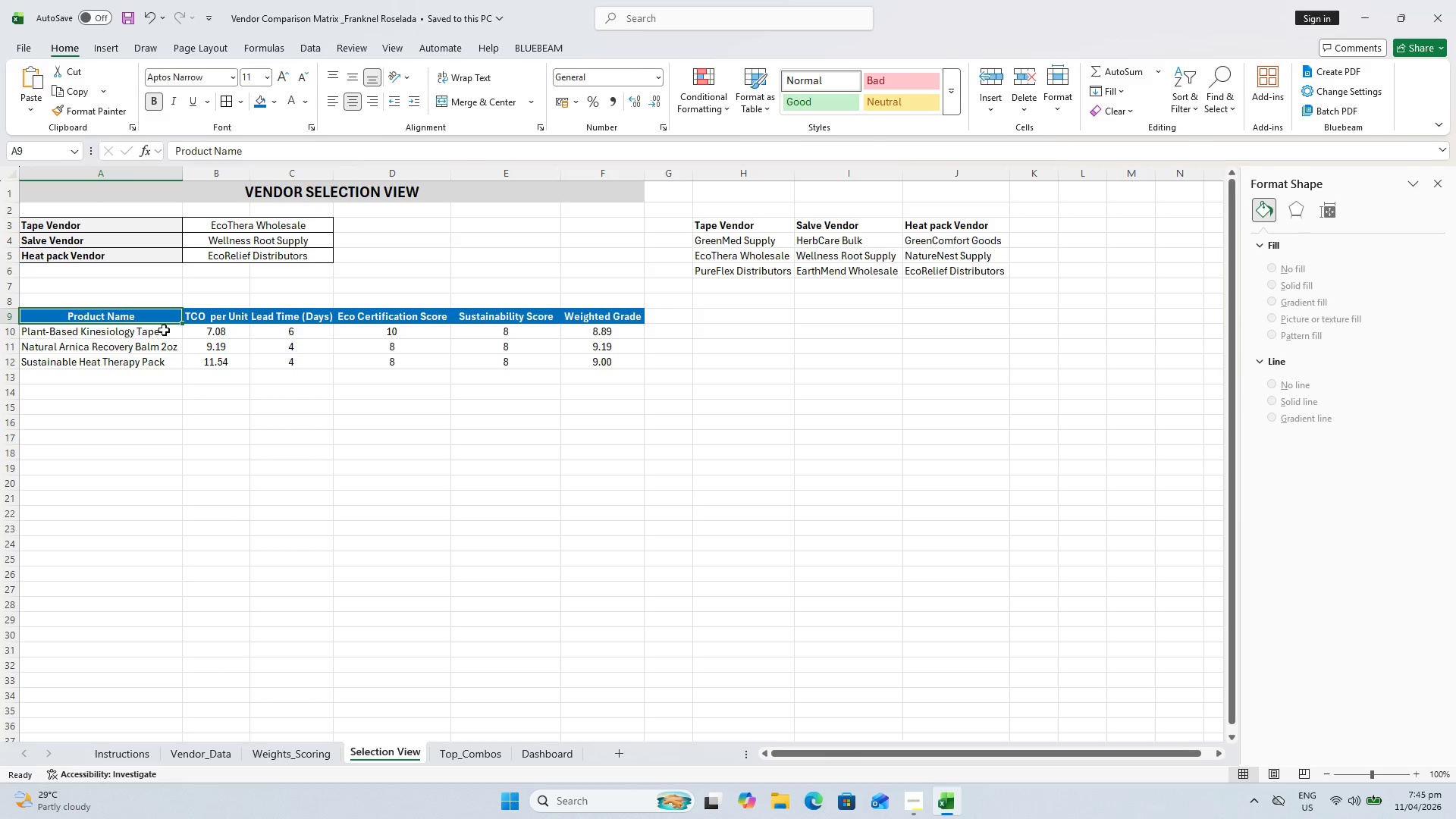 
hold_key(key=ShiftLeft, duration=0.91)
left_click([609, 363])
 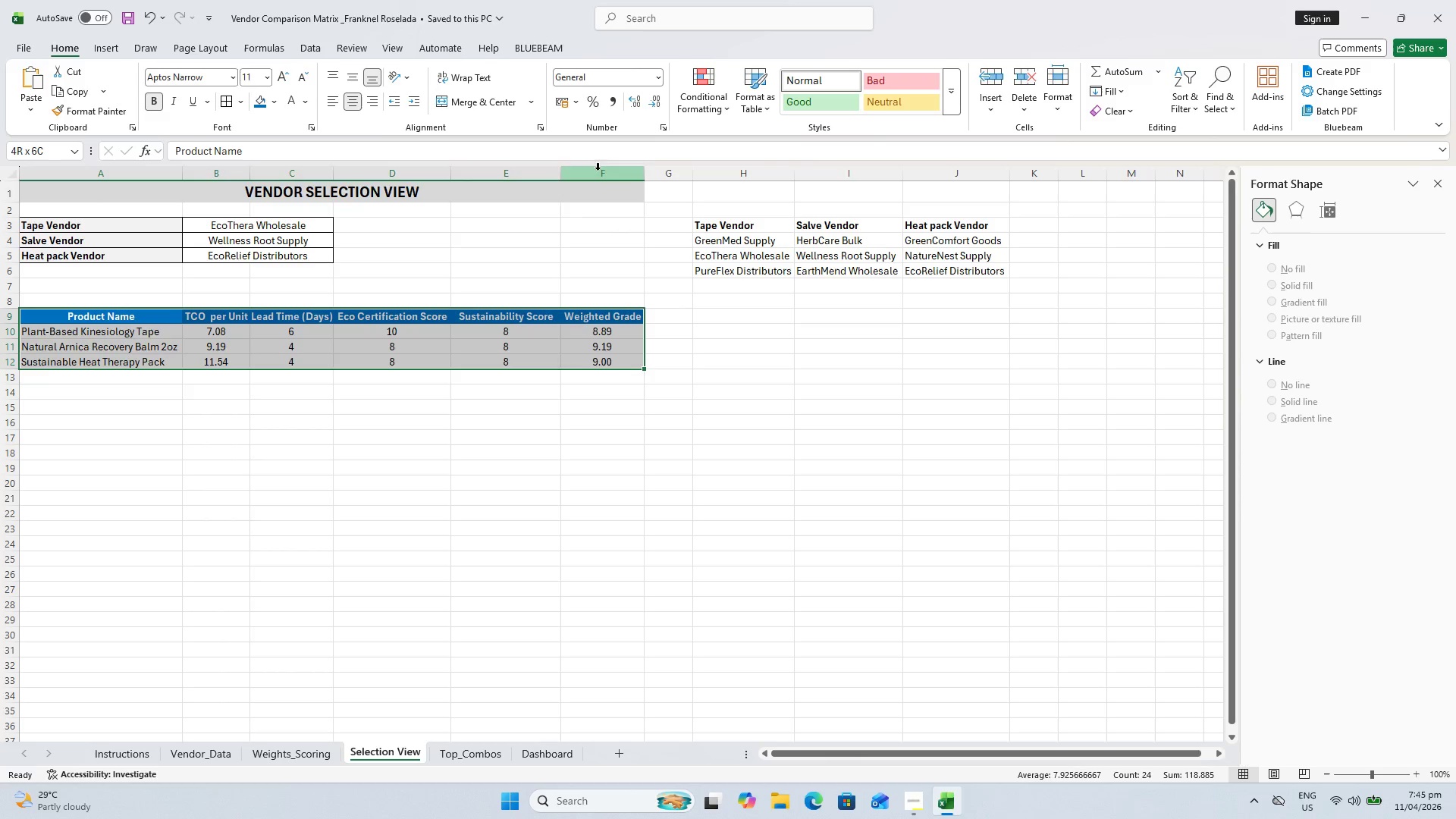 
wait(7.7)
 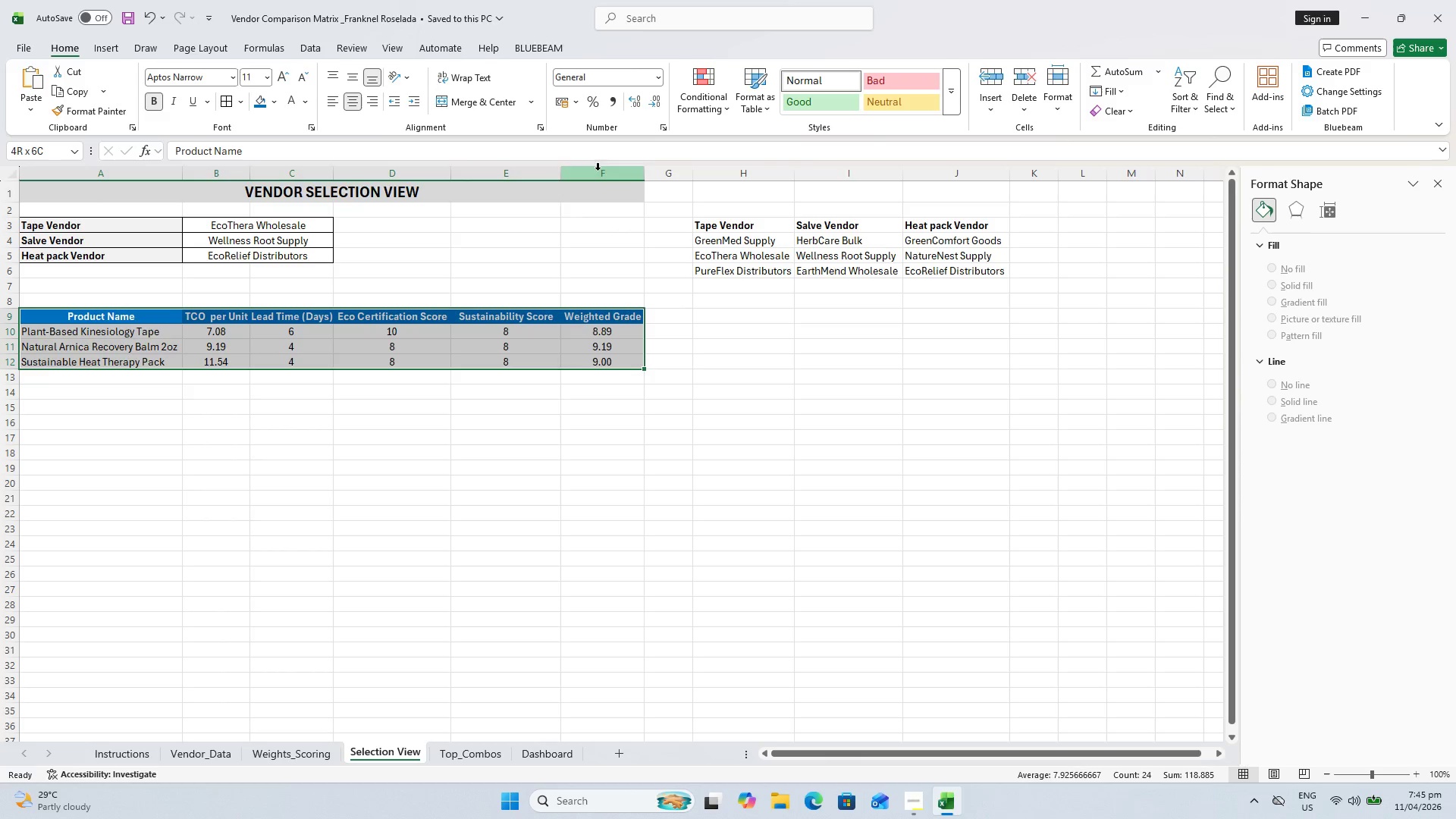 
hold_key(key=ControlLeft, duration=1.5)
 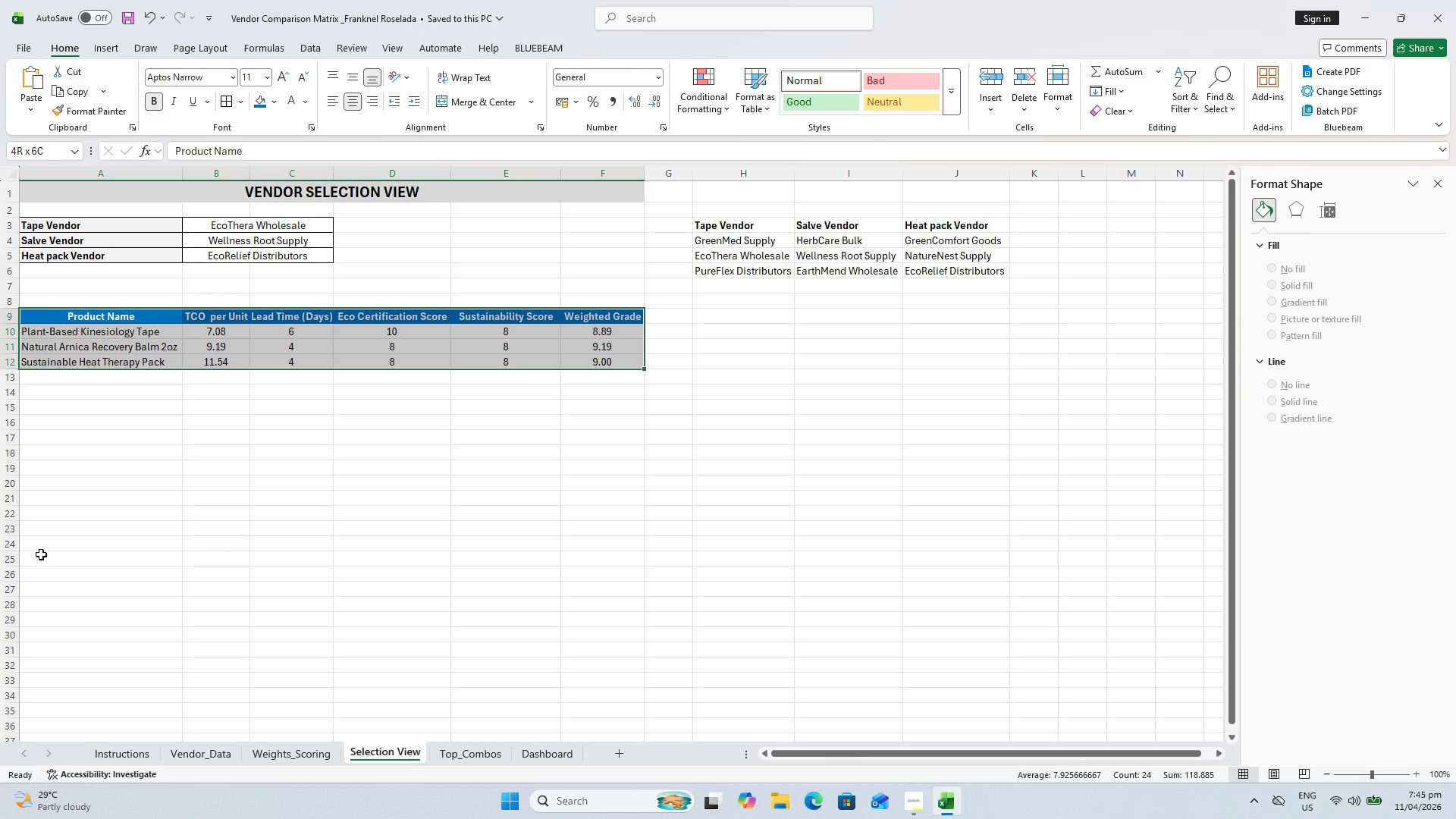 
key(Control+T)
 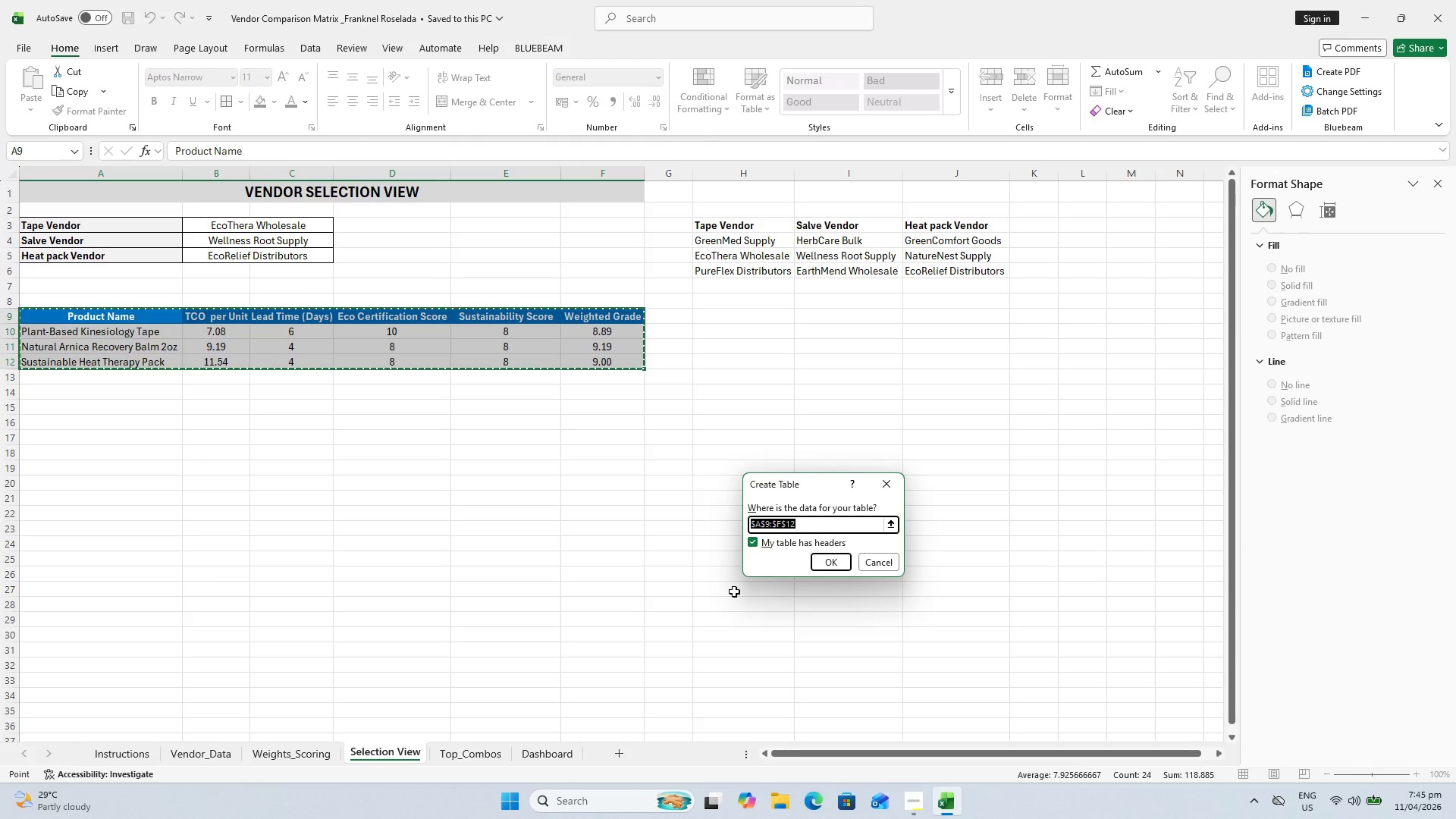 
left_click([830, 551])
 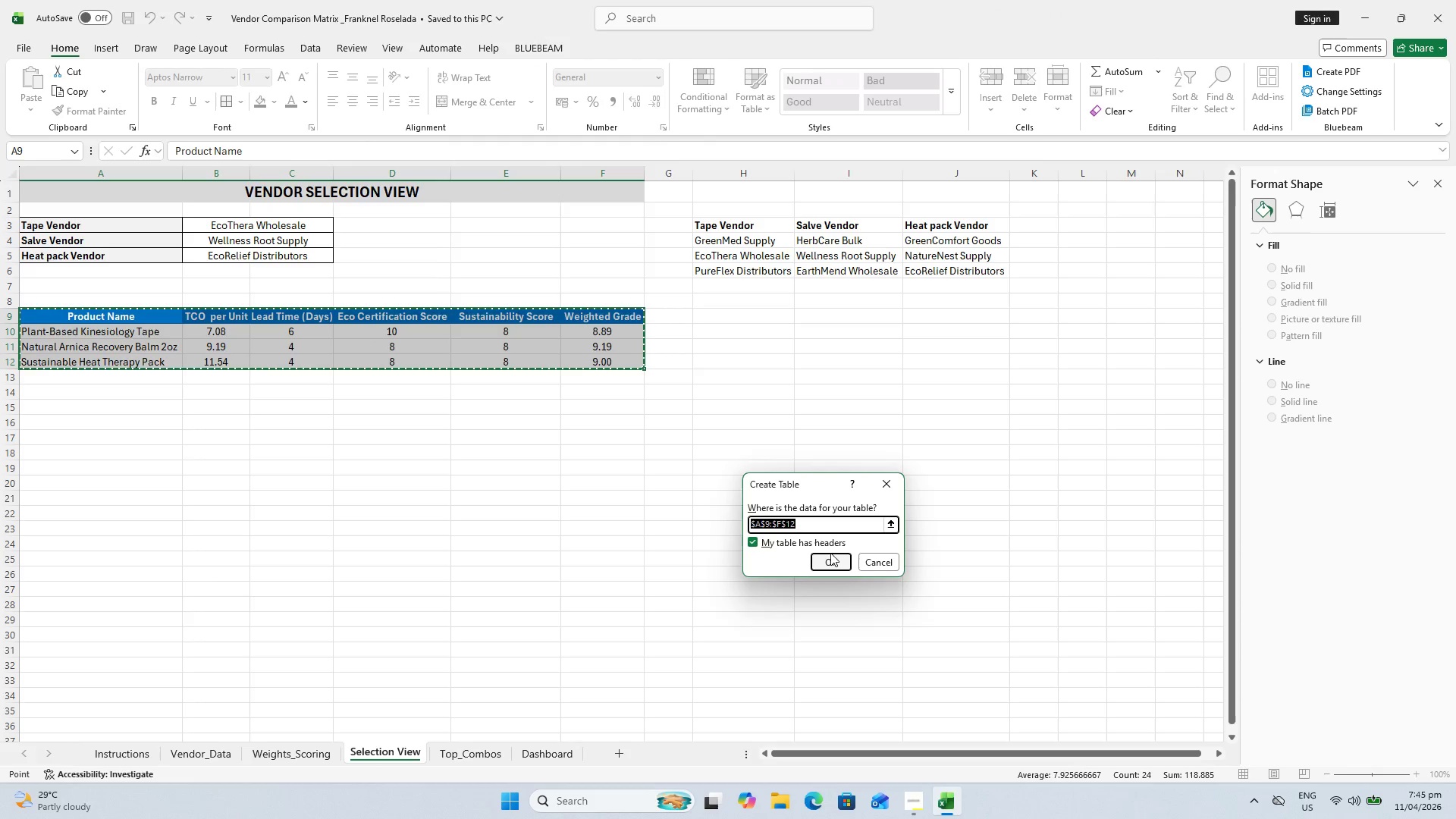 
left_click([834, 559])
 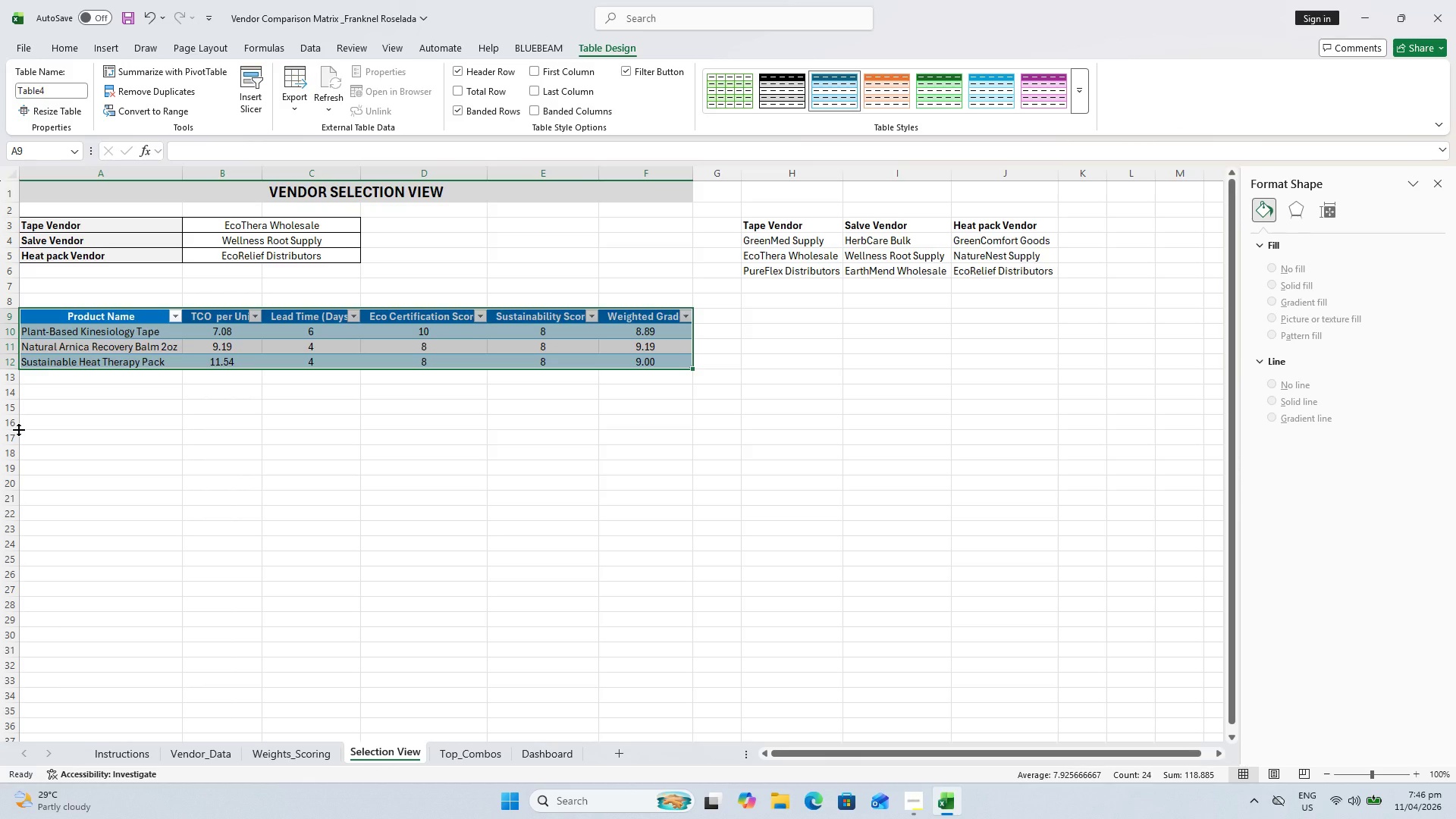 
wait(16.16)
 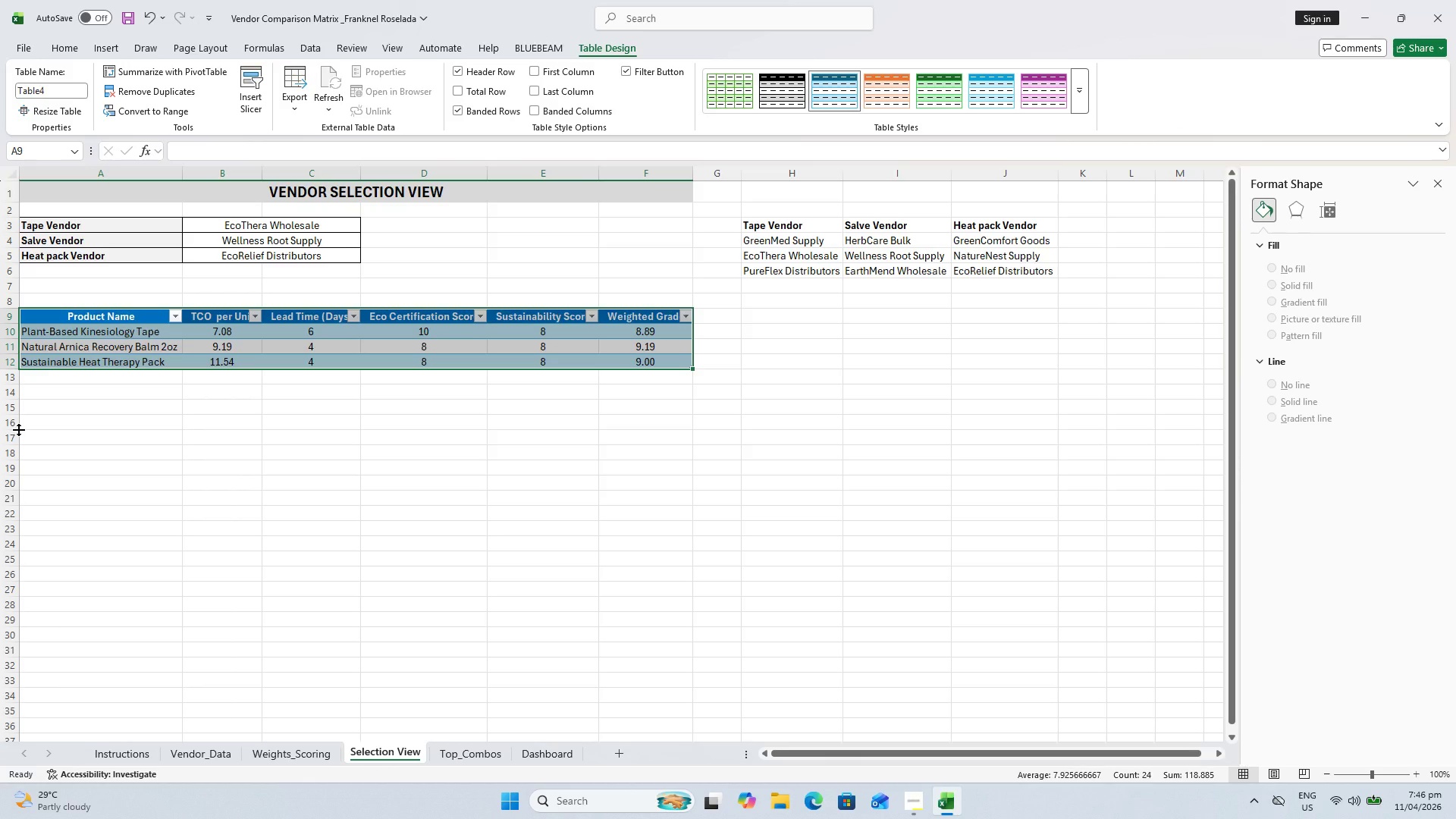 
left_click_drag(start_coordinate=[115, 412], to_coordinate=[118, 414])
 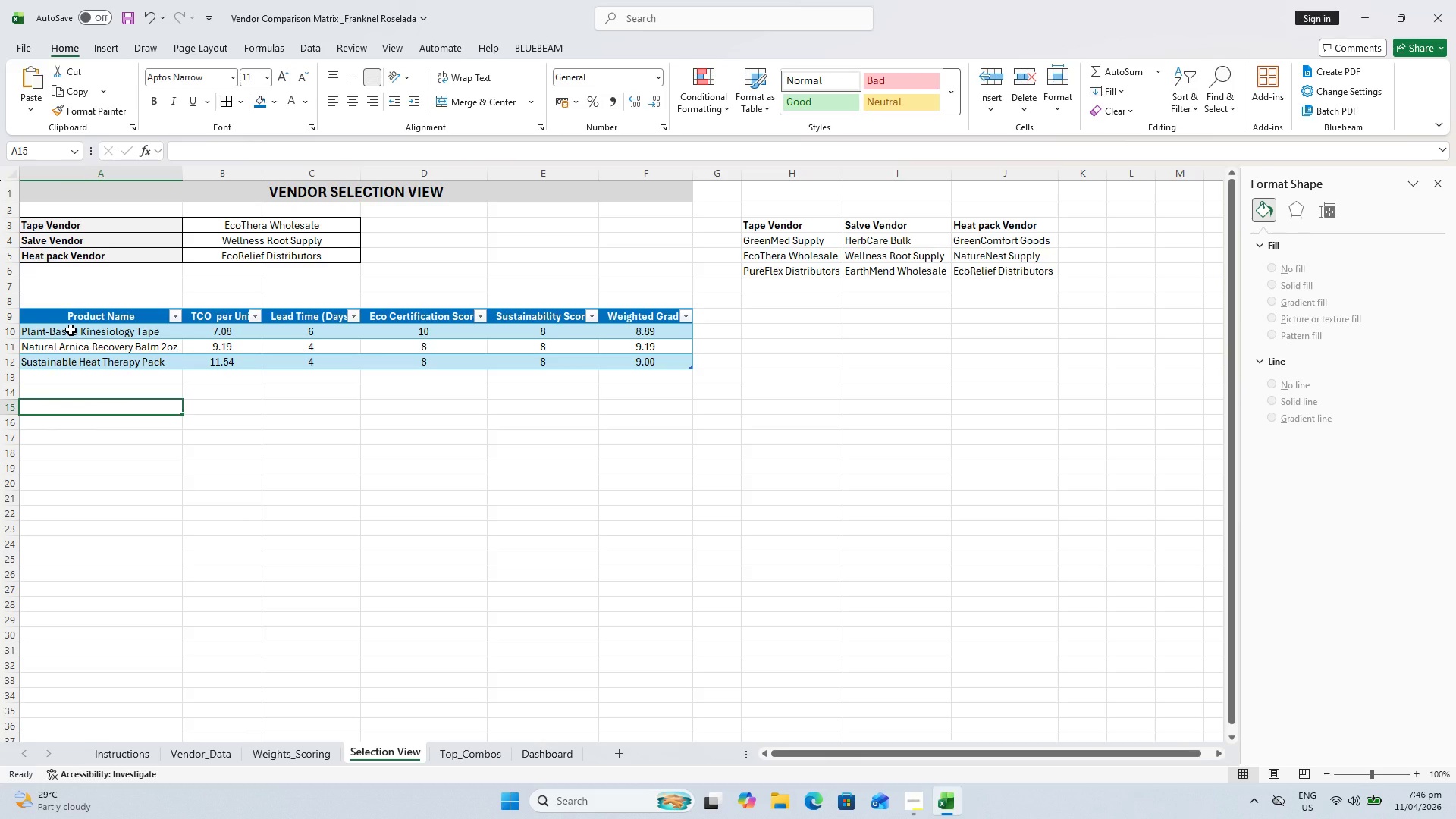 
wait(13.69)
 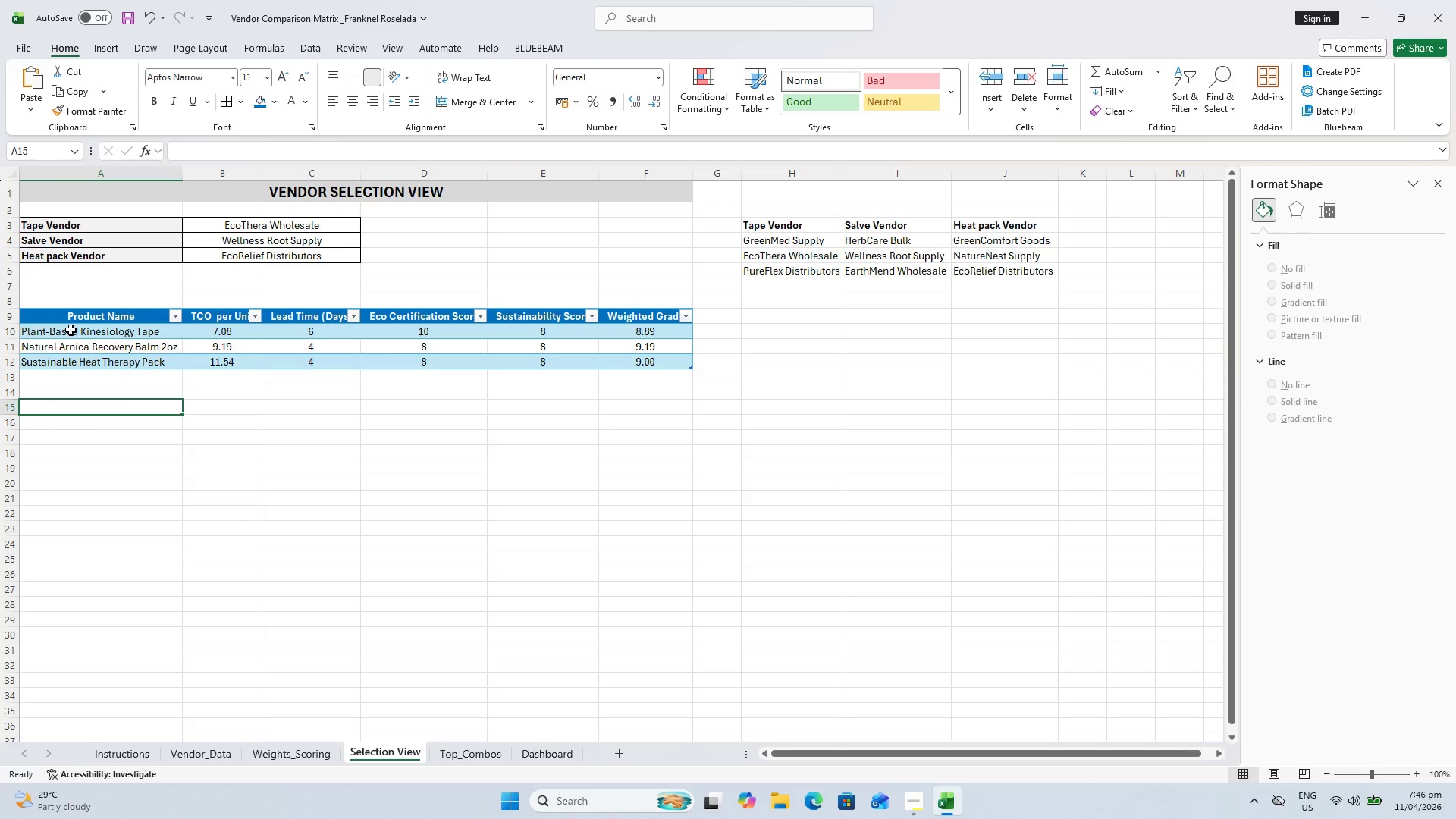 
left_click([65, 323])
 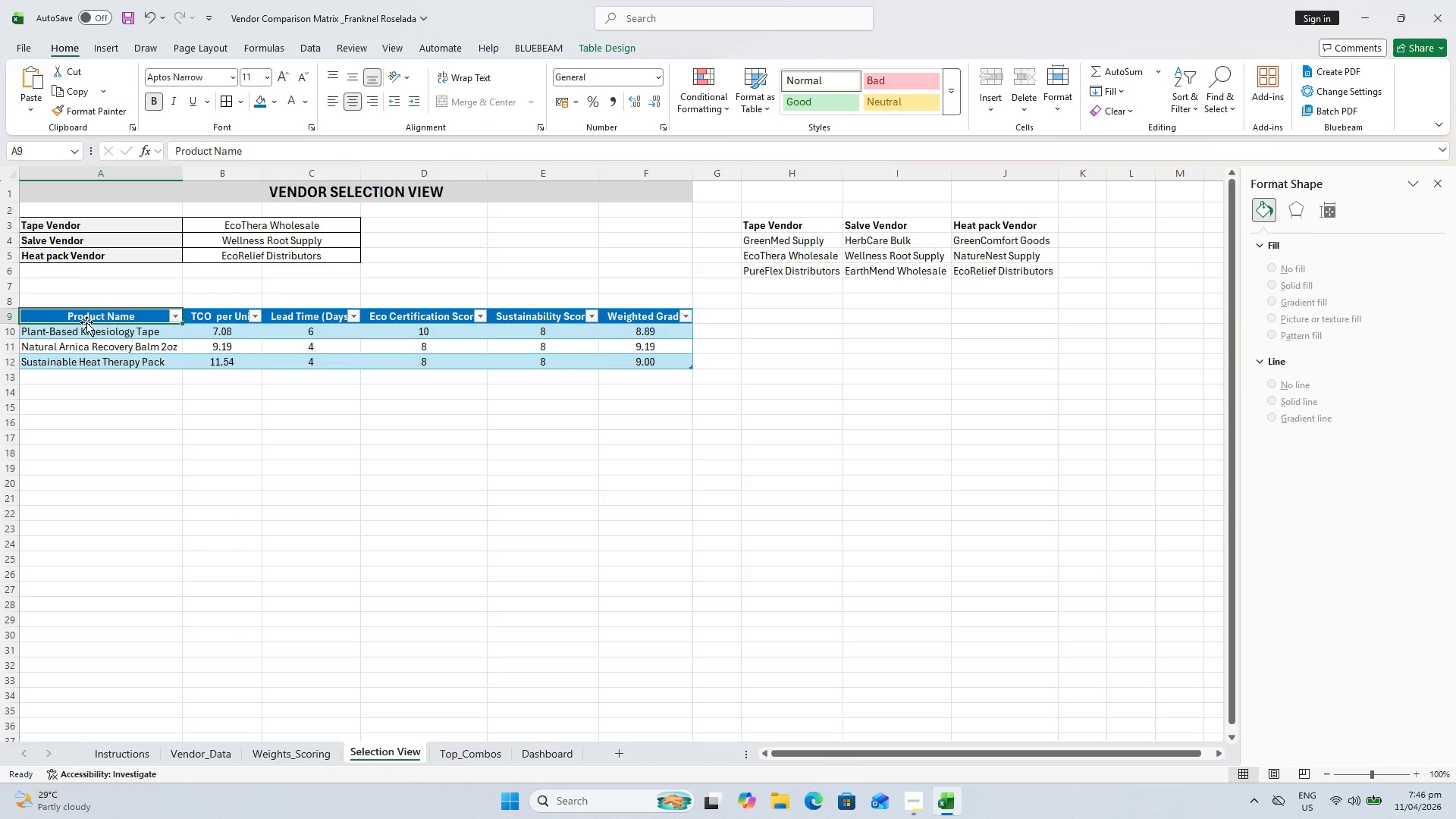 
hold_key(key=ShiftLeft, duration=0.88)
 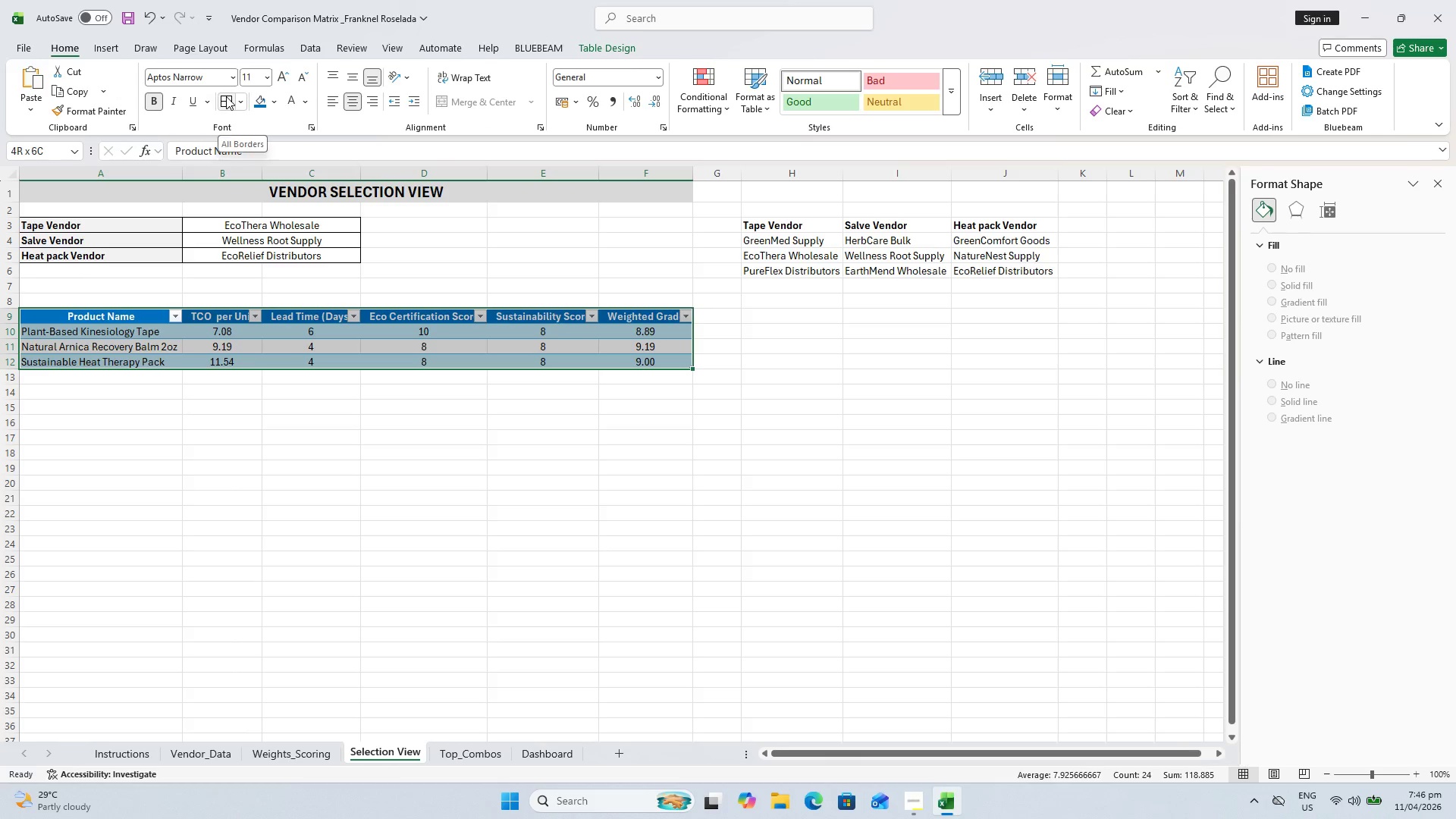 
wait(9.55)
 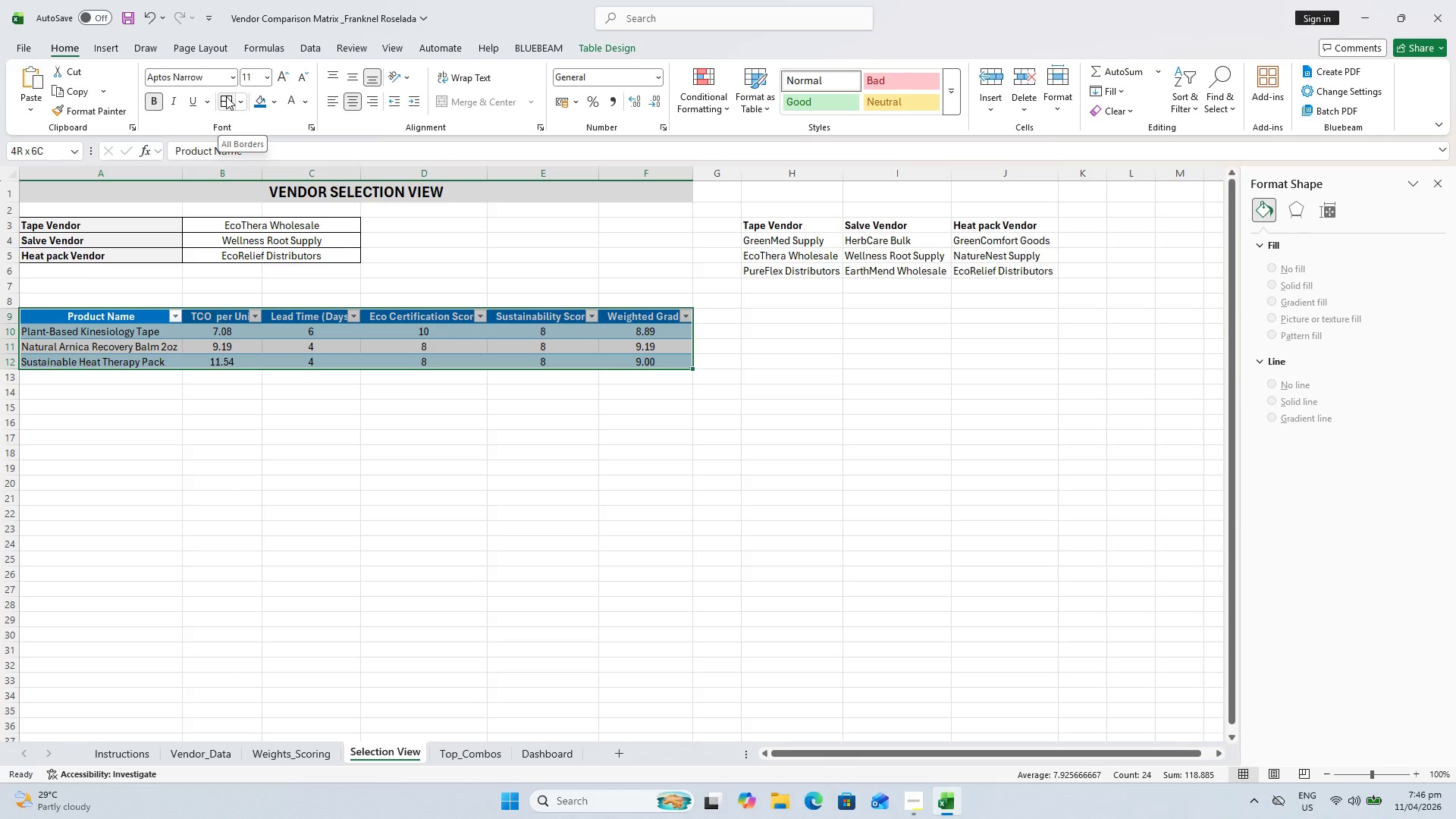 
left_click([287, 299])
 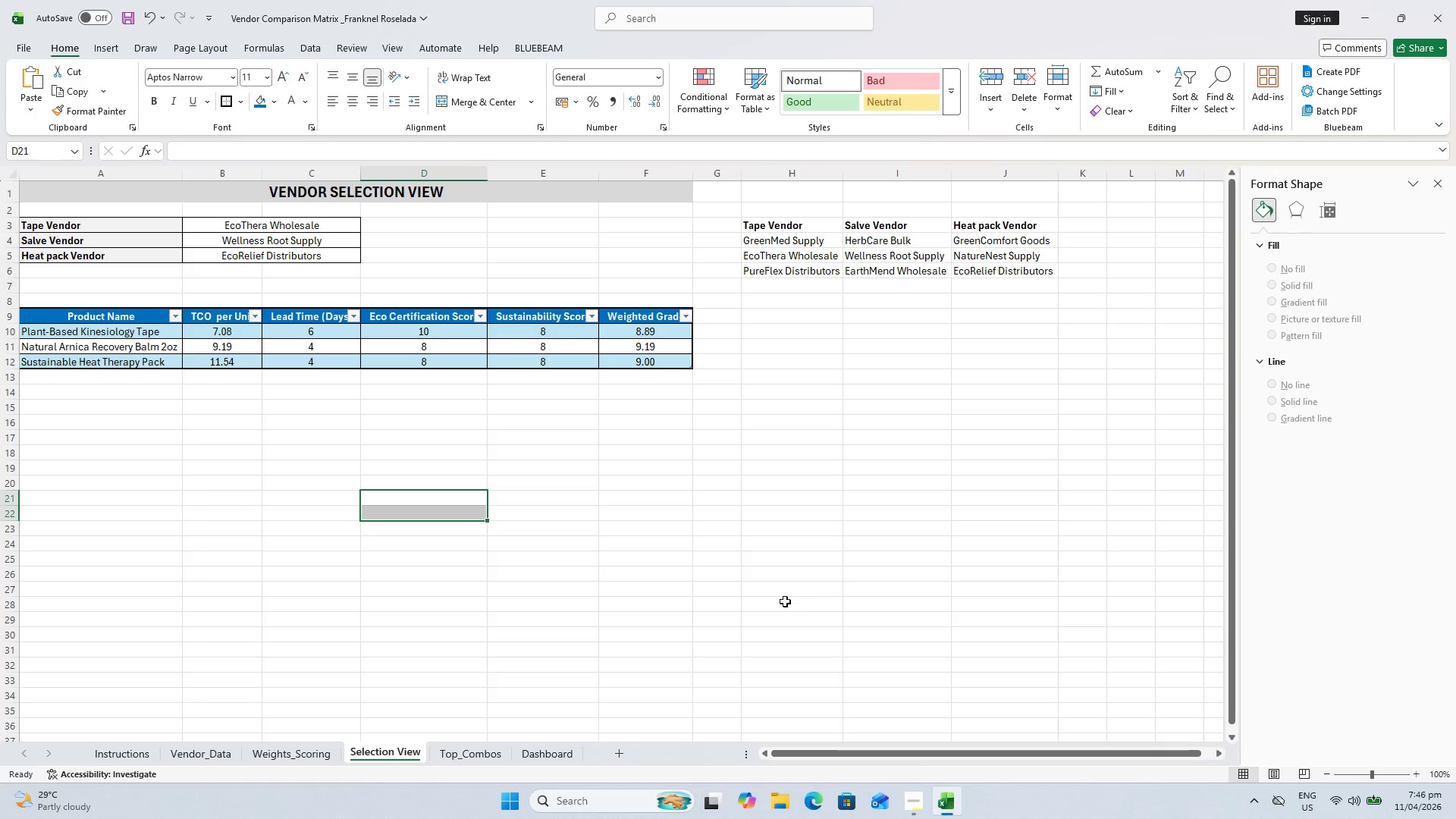 
key(Control+S)
 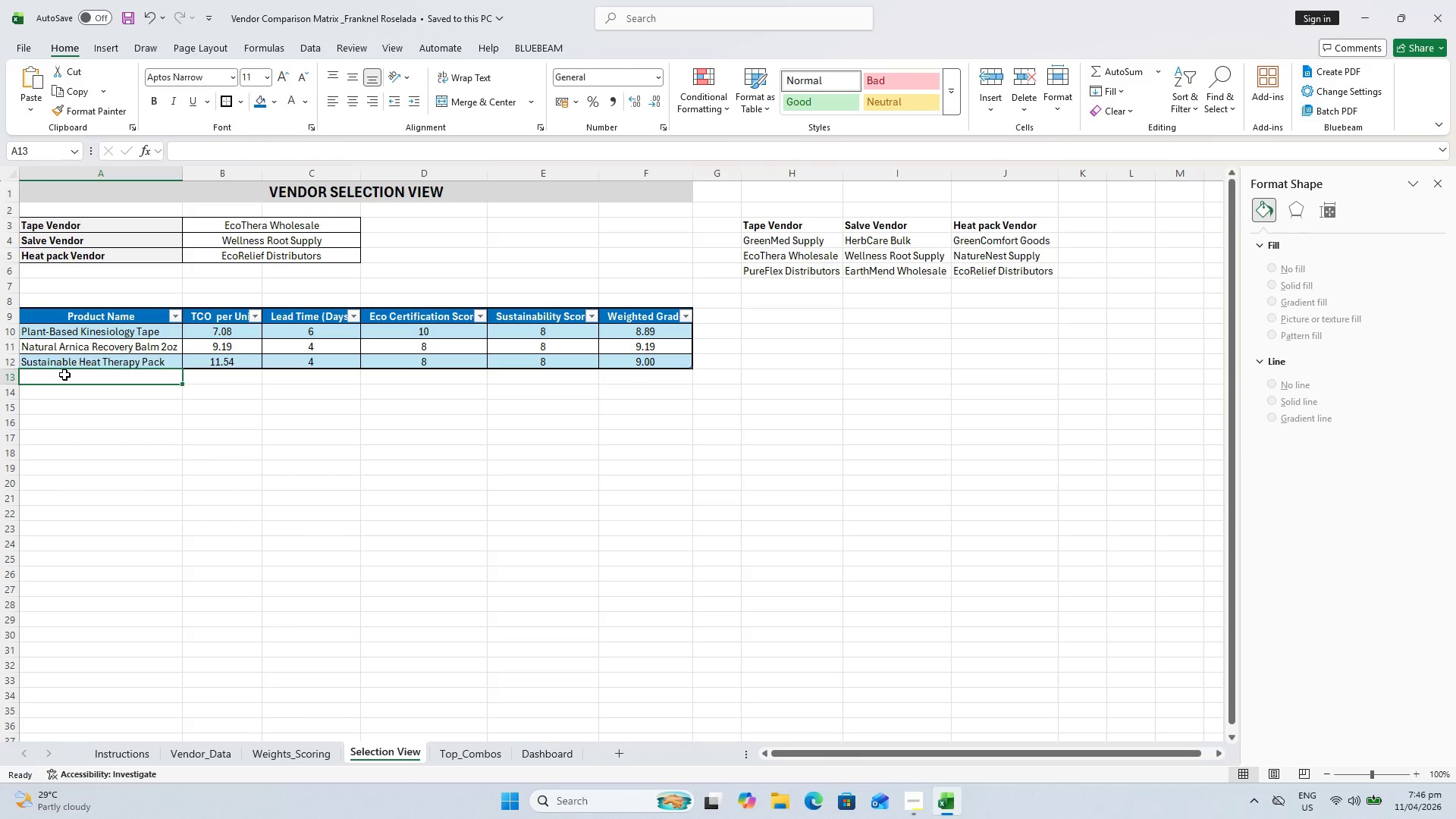 
wait(11.74)
 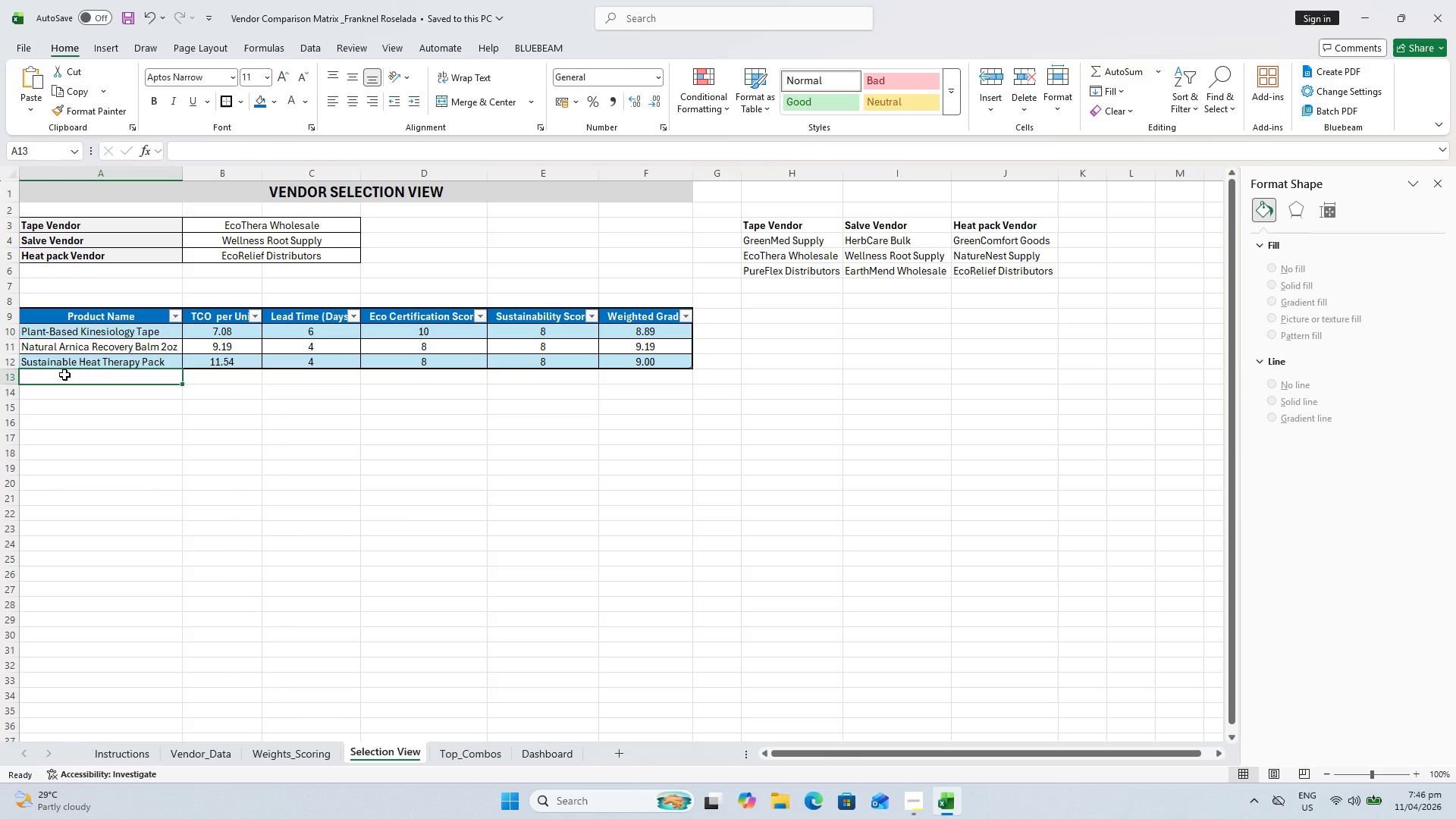 
type(tOTAL)
key(Backspace)
key(Backspace)
key(Backspace)
key(Backspace)
key(Backspace)
type(Total Kit Cost)
 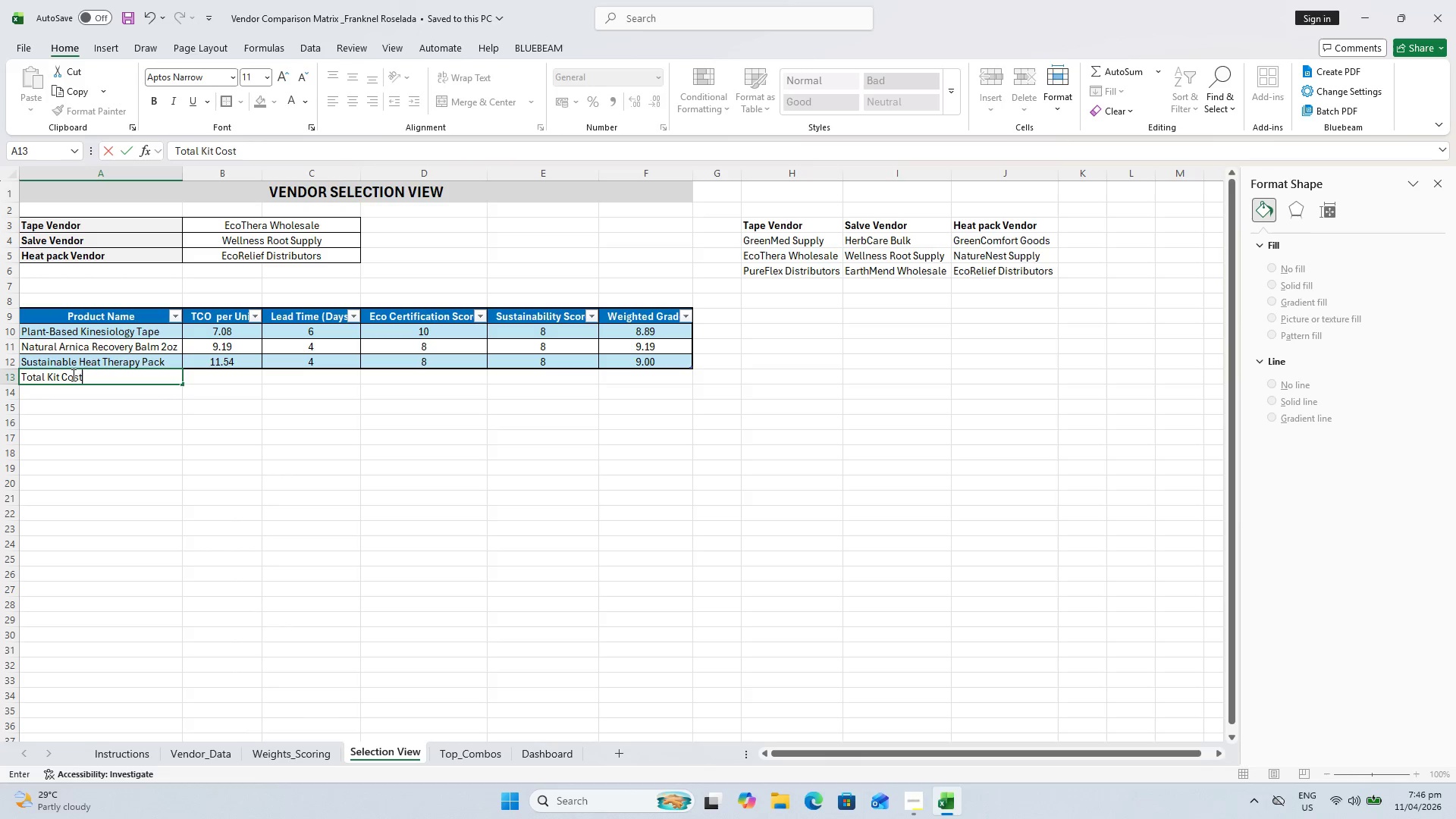 
 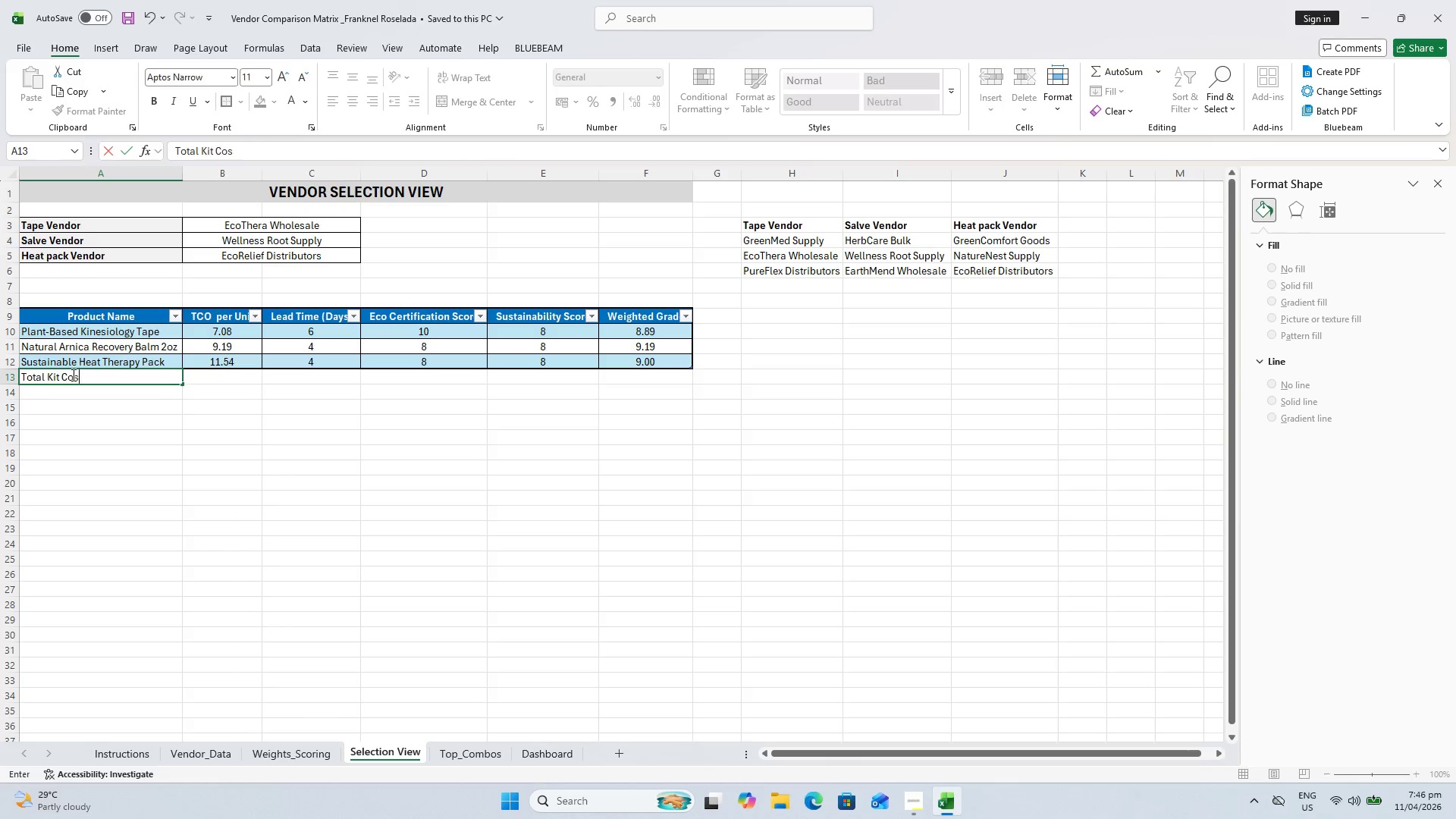 
hold_key(key=ShiftLeft, duration=0.83)
 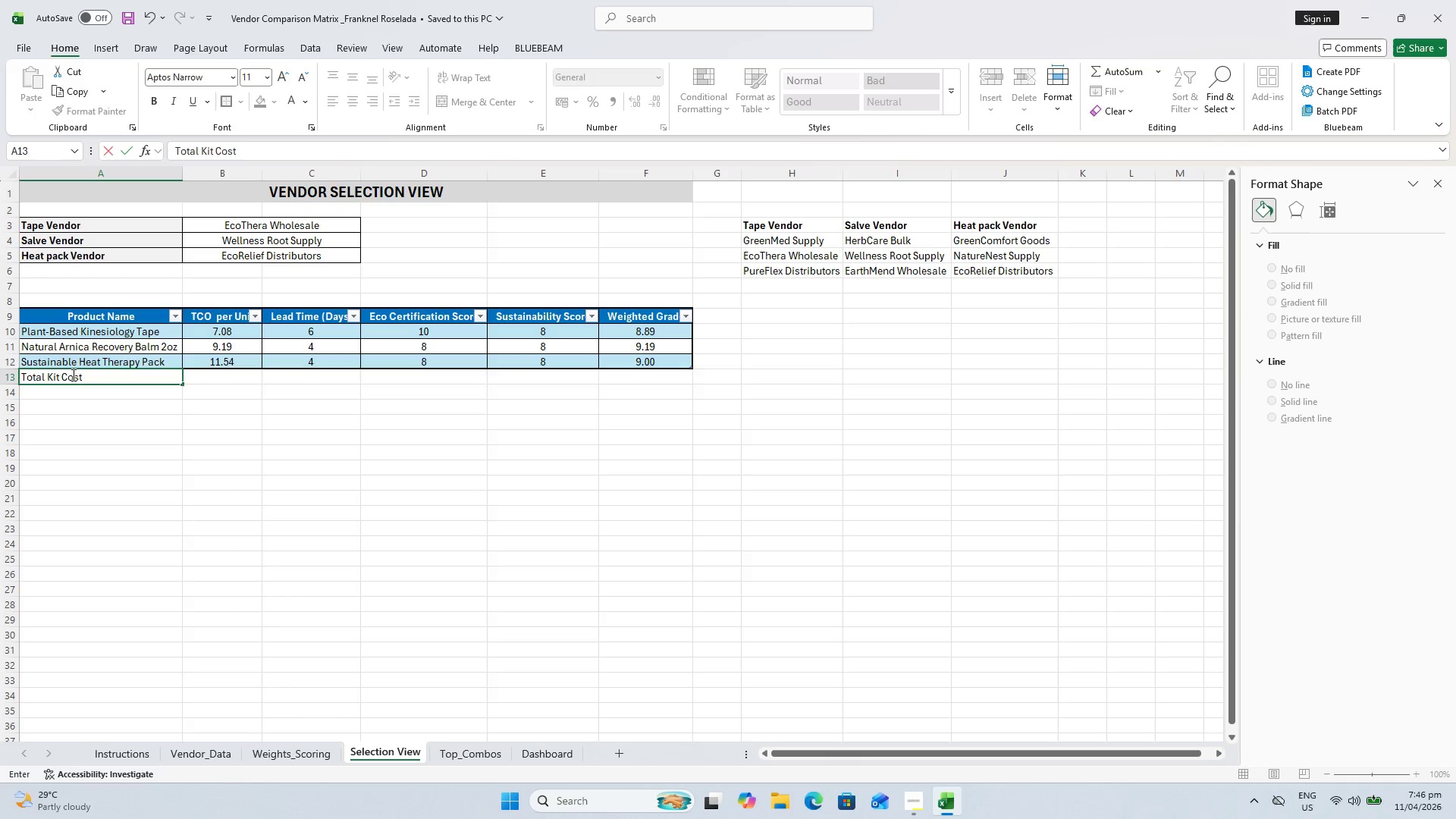 
key(Enter)
 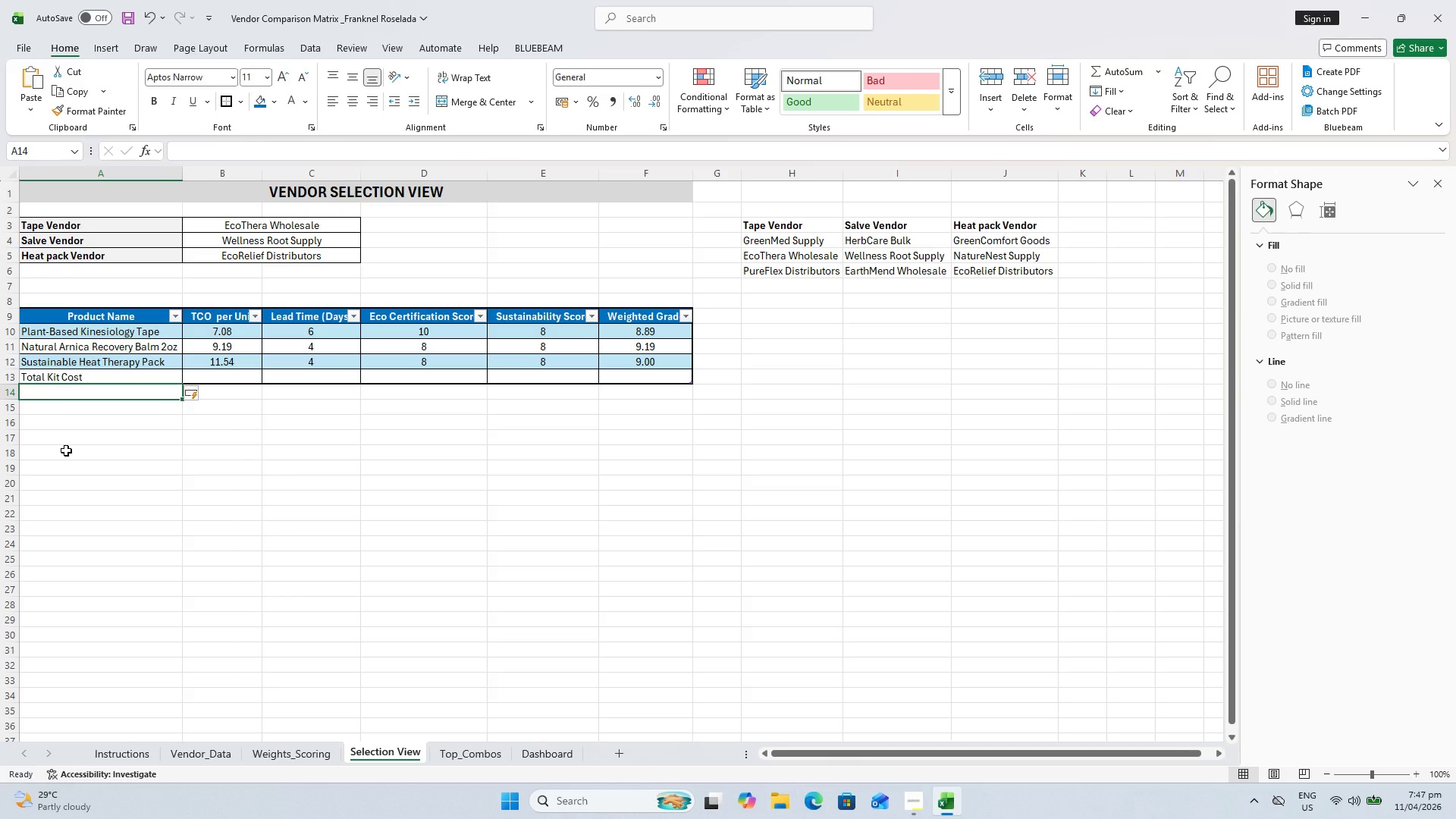 
key(Control+Z)
 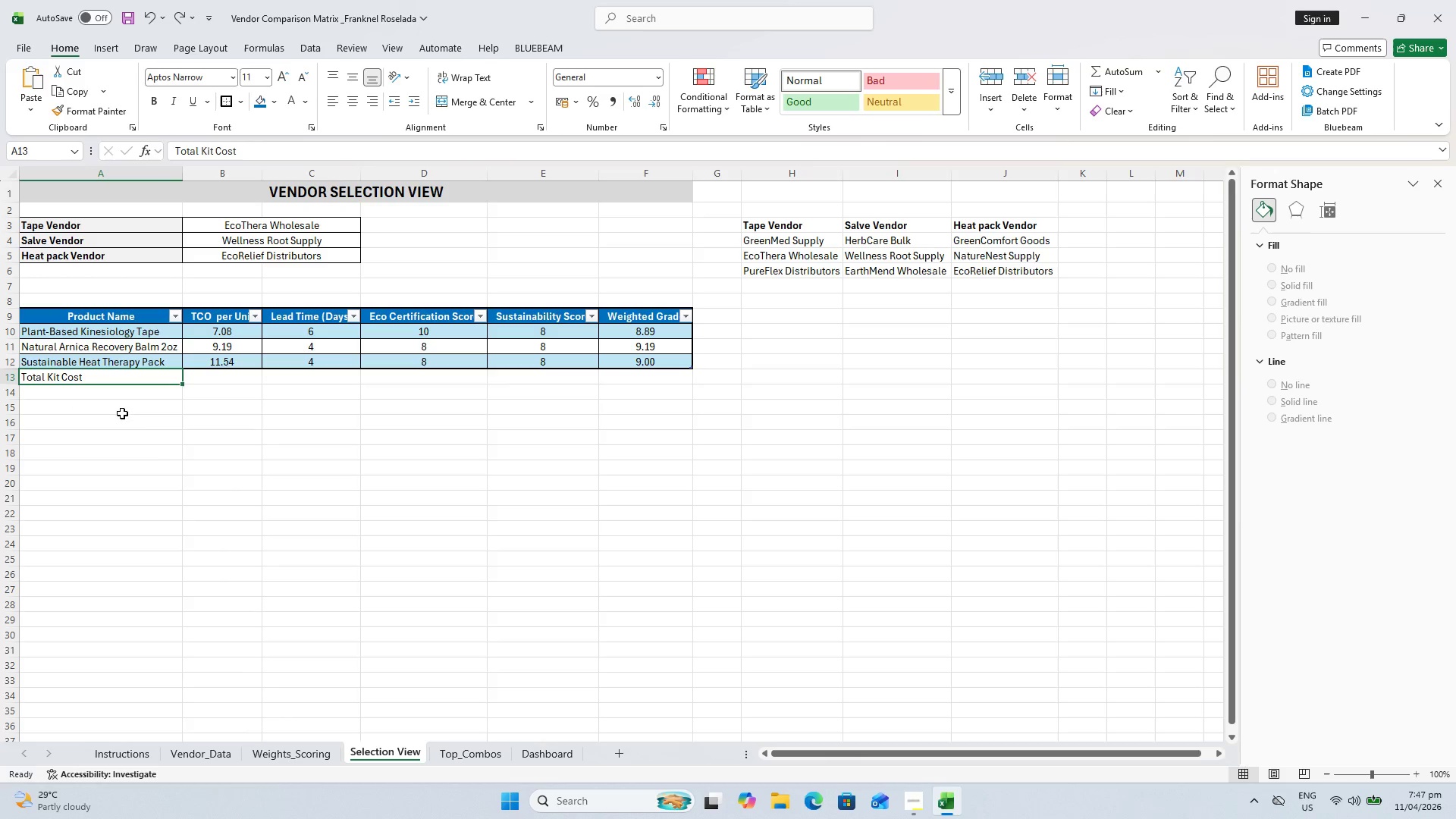 
left_click([171, 444])
 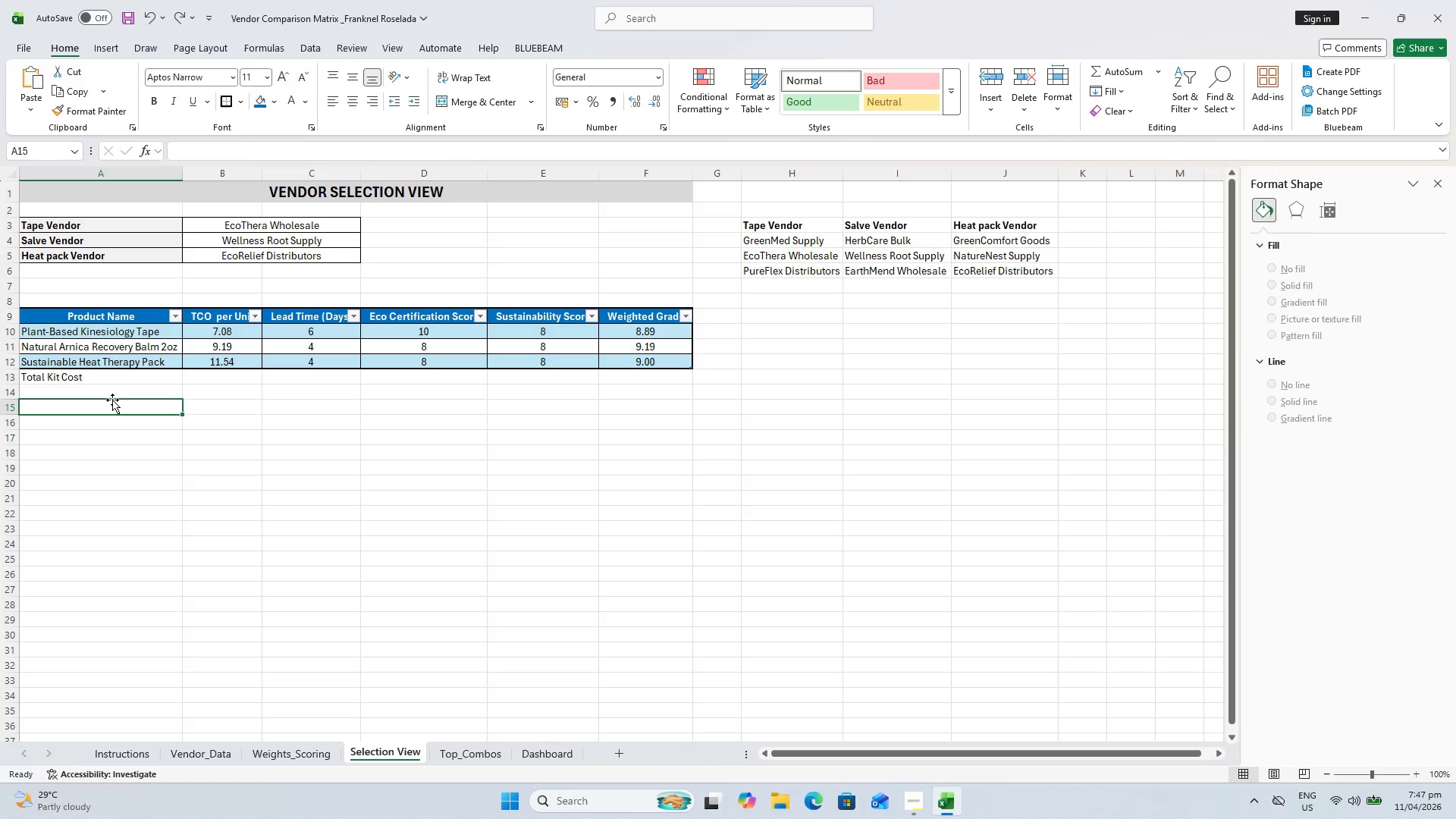 
left_click([112, 399])
 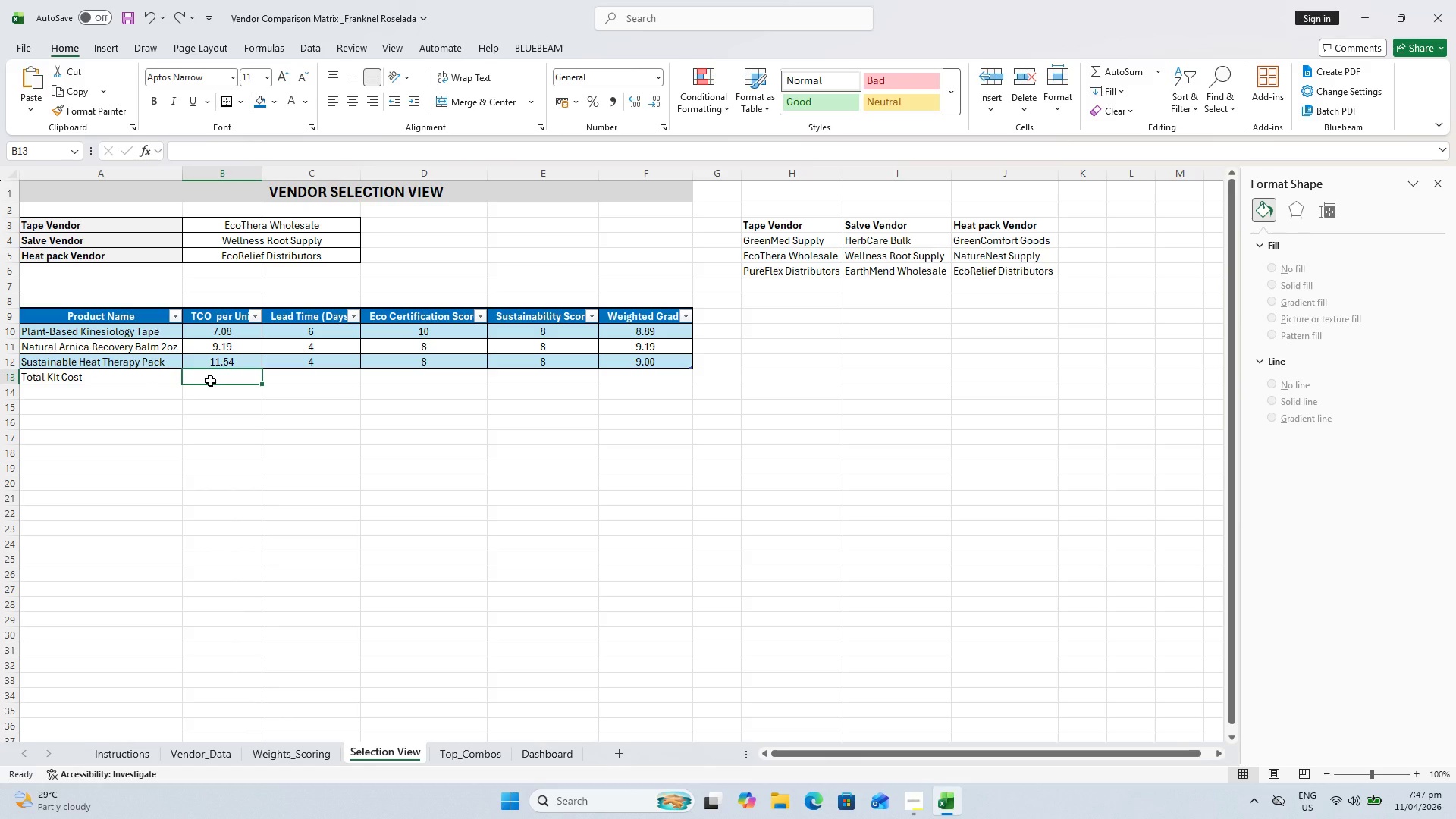 
type(=sum()
 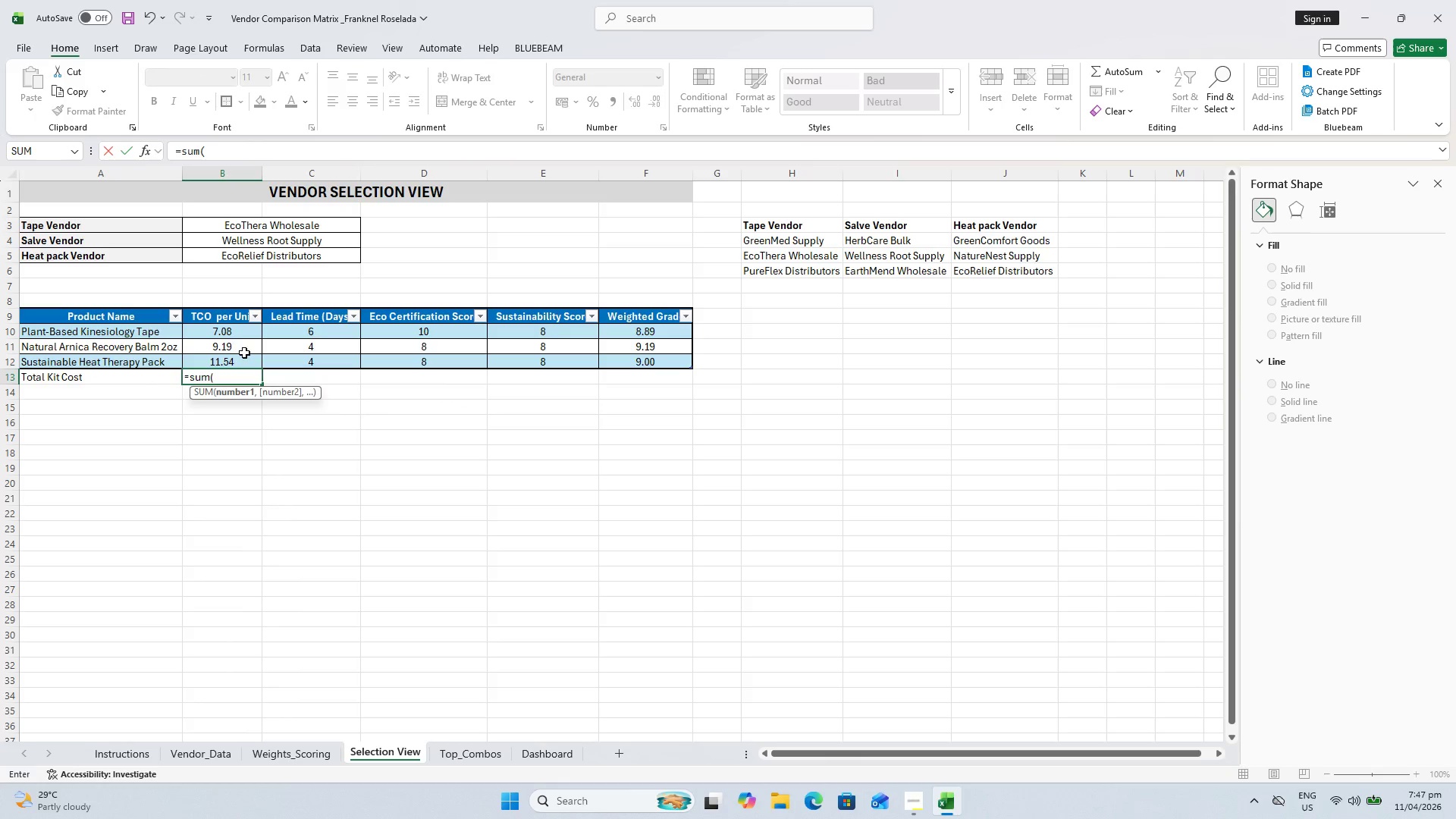 
left_click_drag(start_coordinate=[240, 328], to_coordinate=[240, 356])
 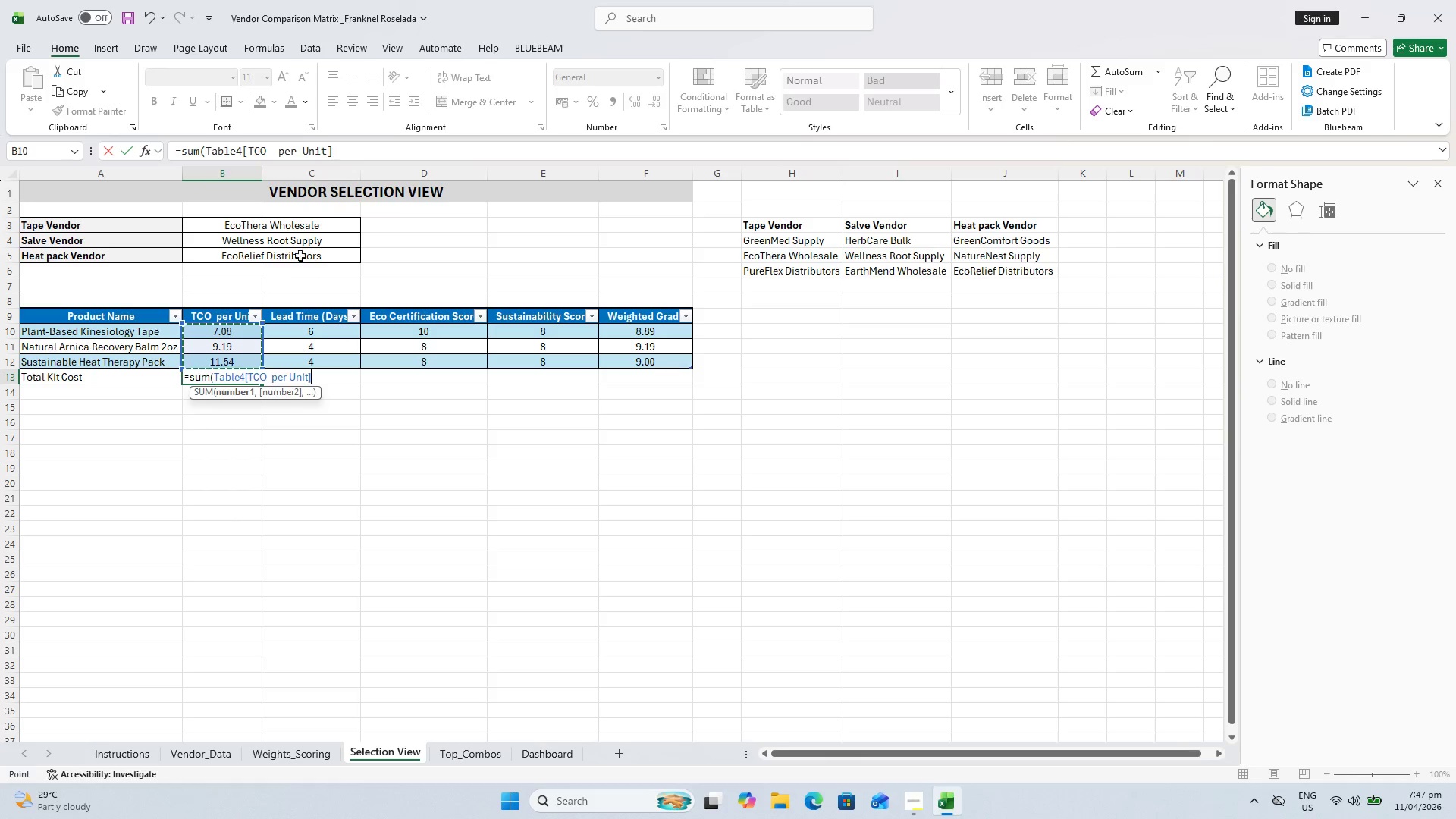 
wait(5.5)
 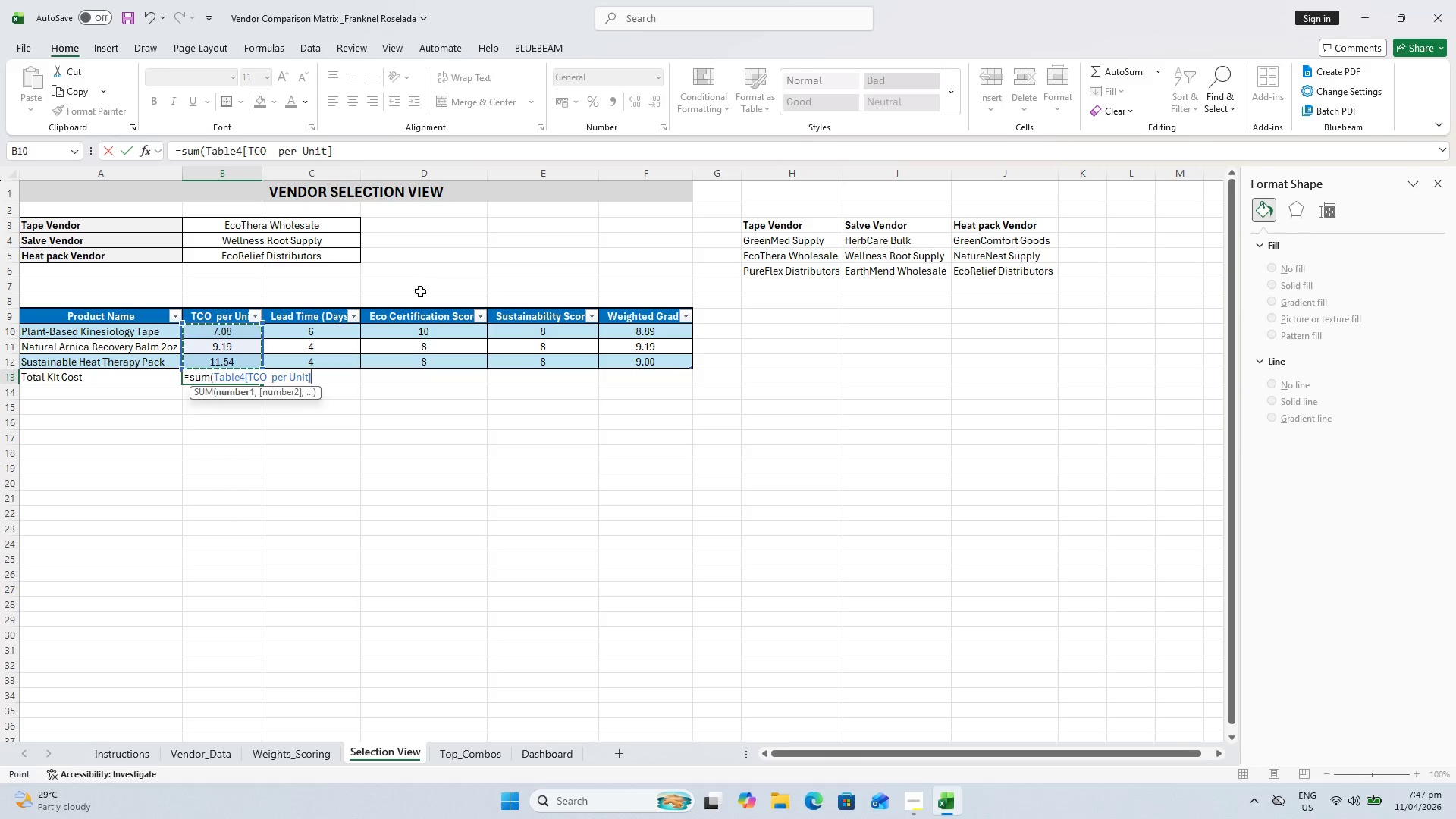 
key(Shift+0)
 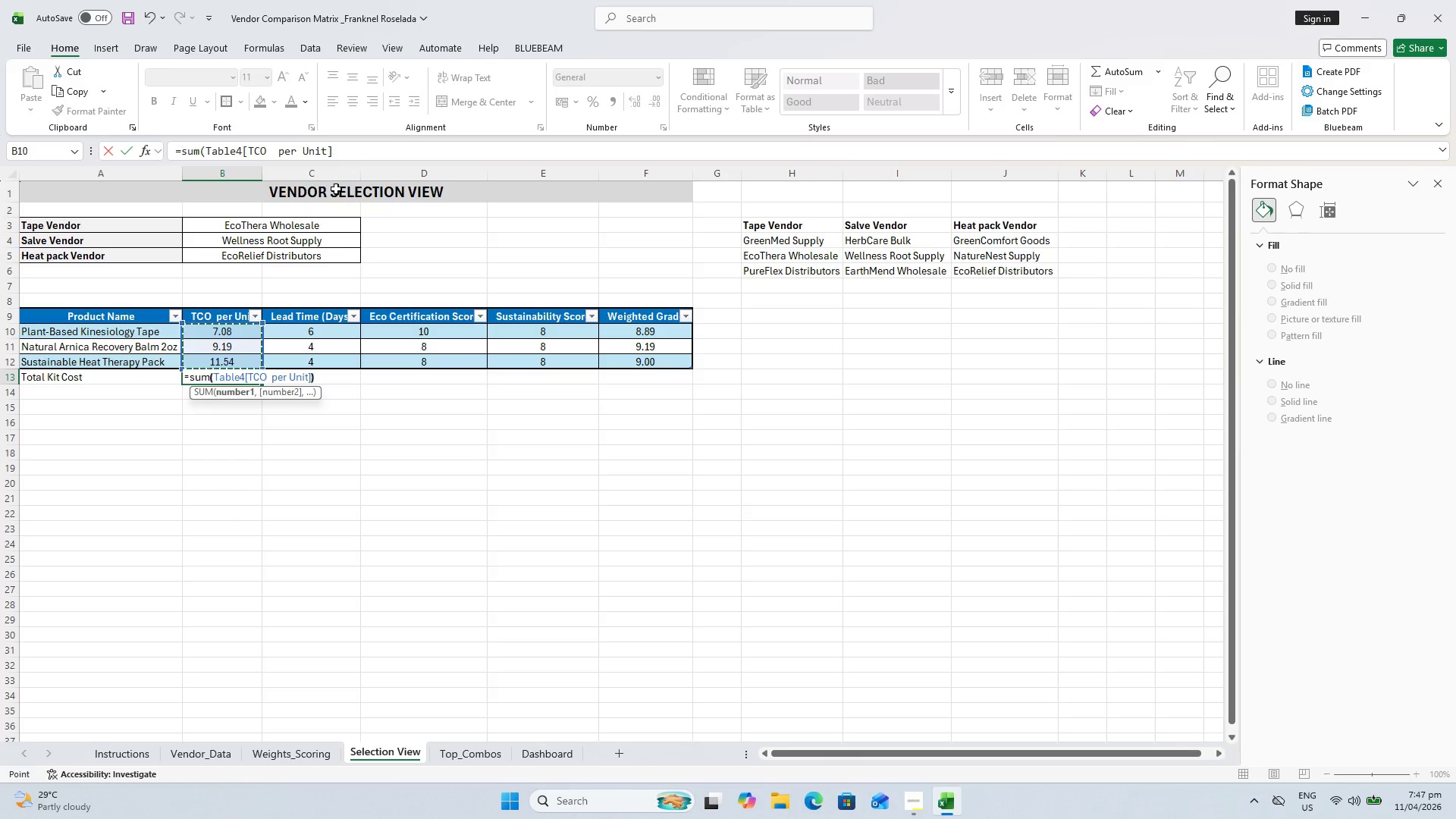 
key(Enter)
 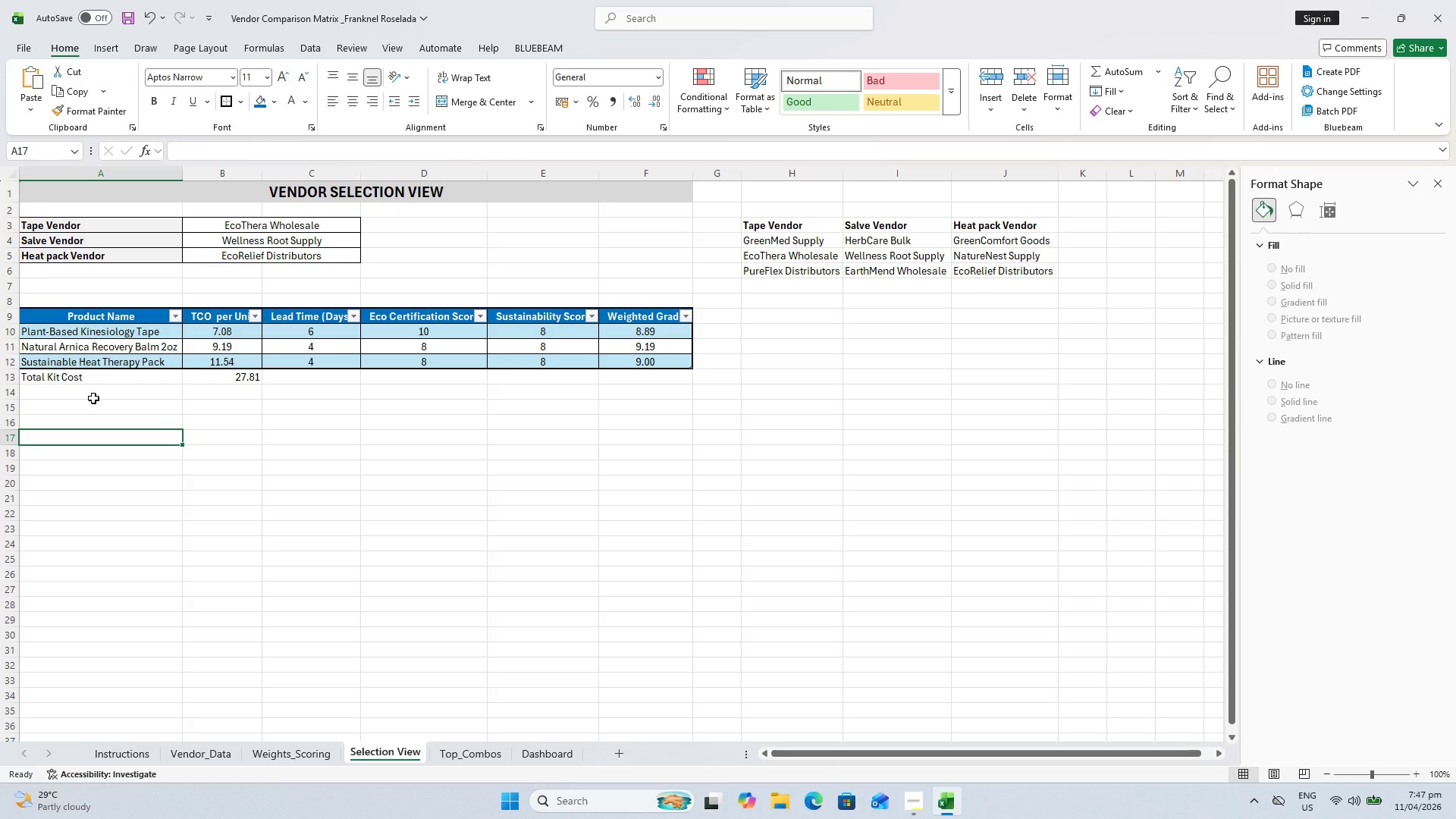 
wait(7.55)
 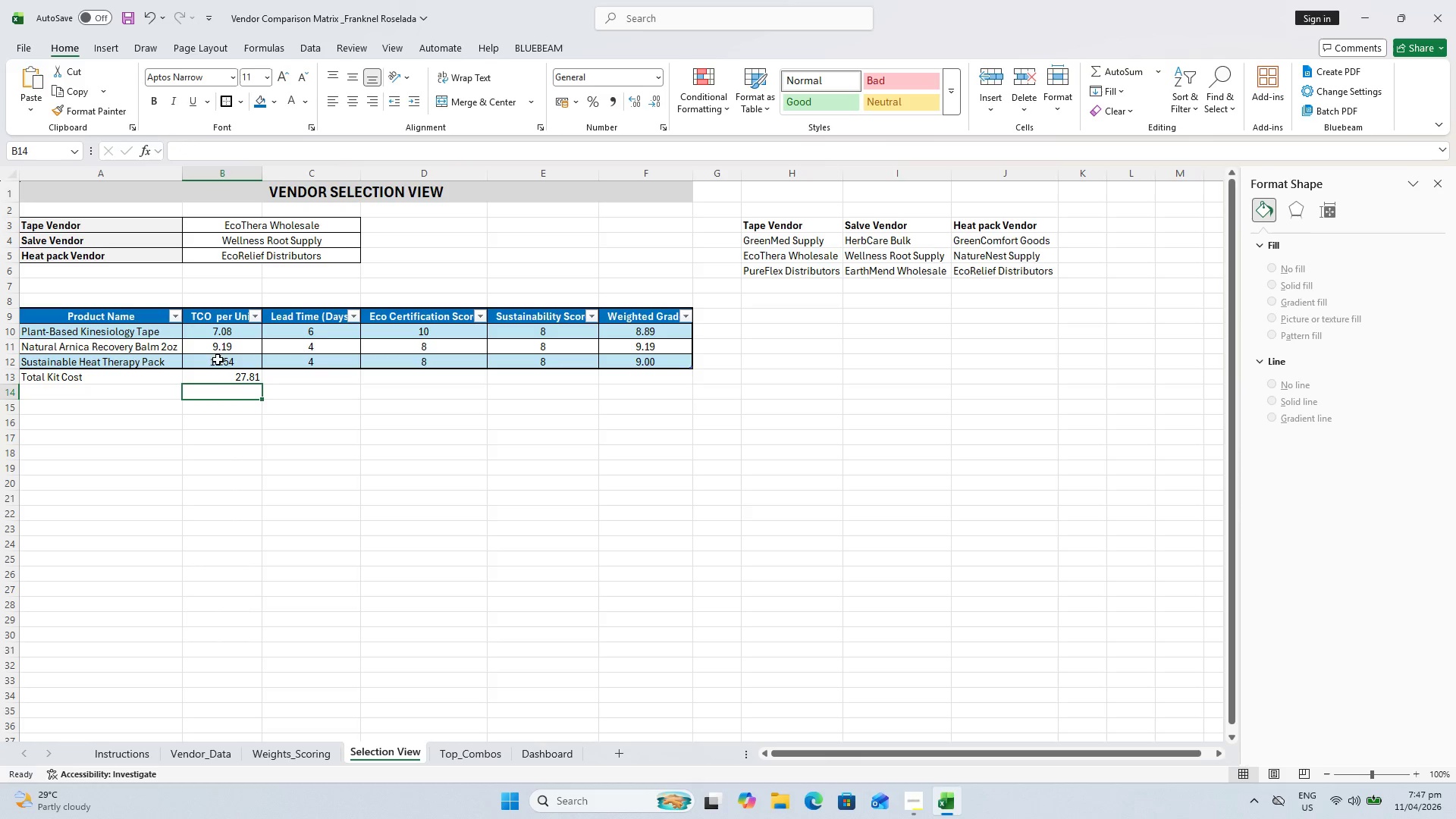 
double_click([139, 380])
 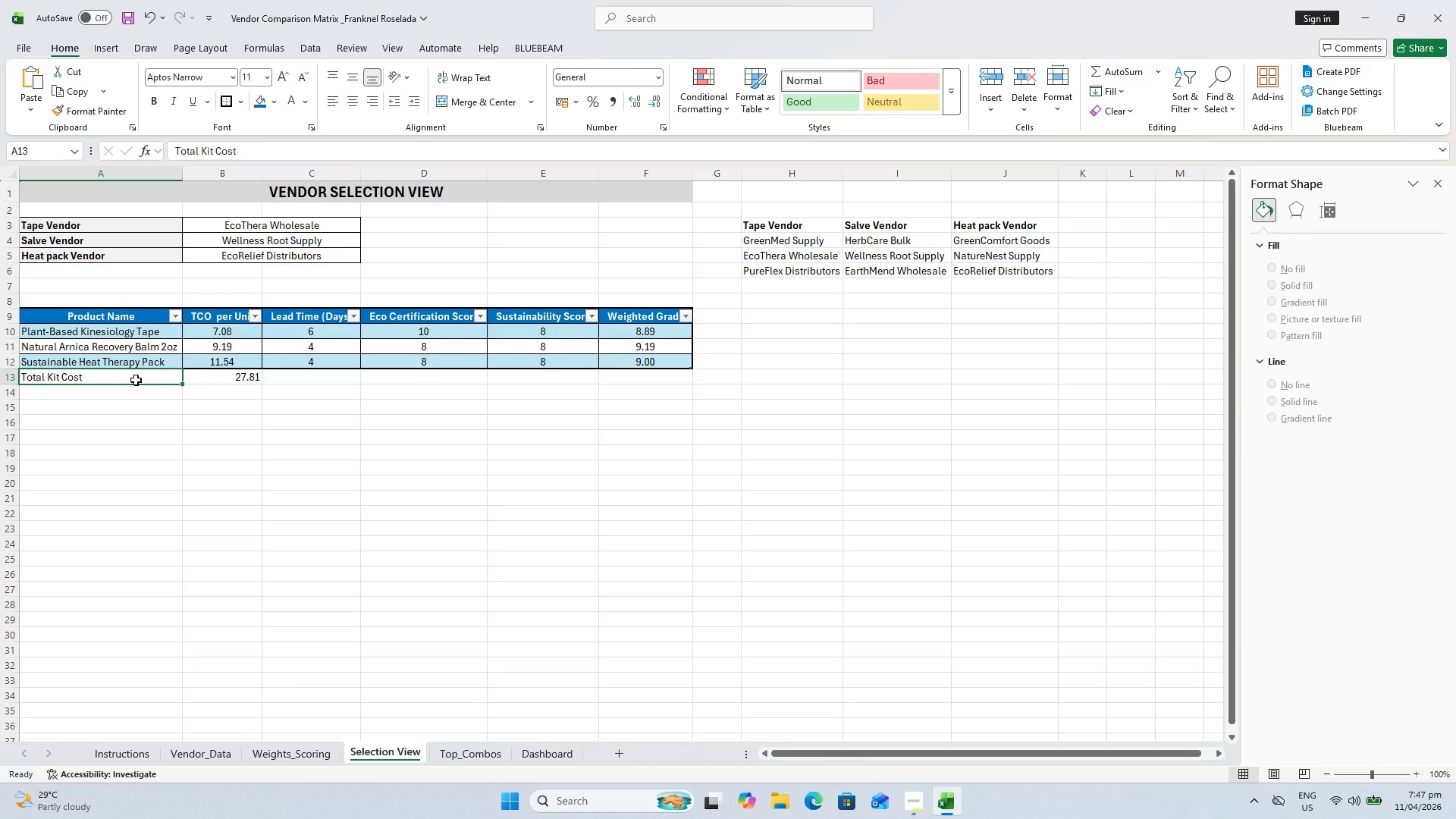 
left_click_drag(start_coordinate=[136, 380], to_coordinate=[214, 375])
 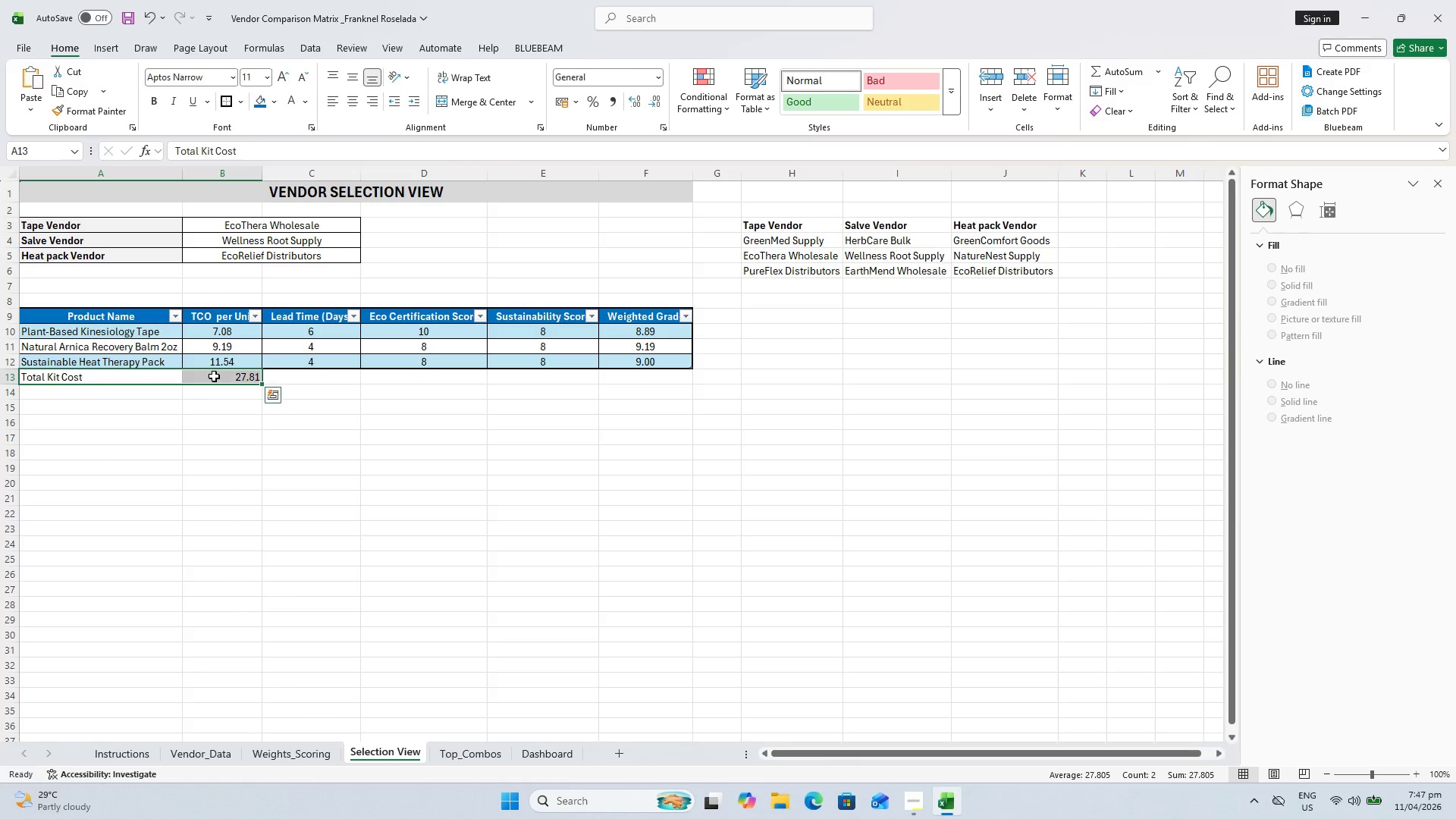 
key(Control+B)
 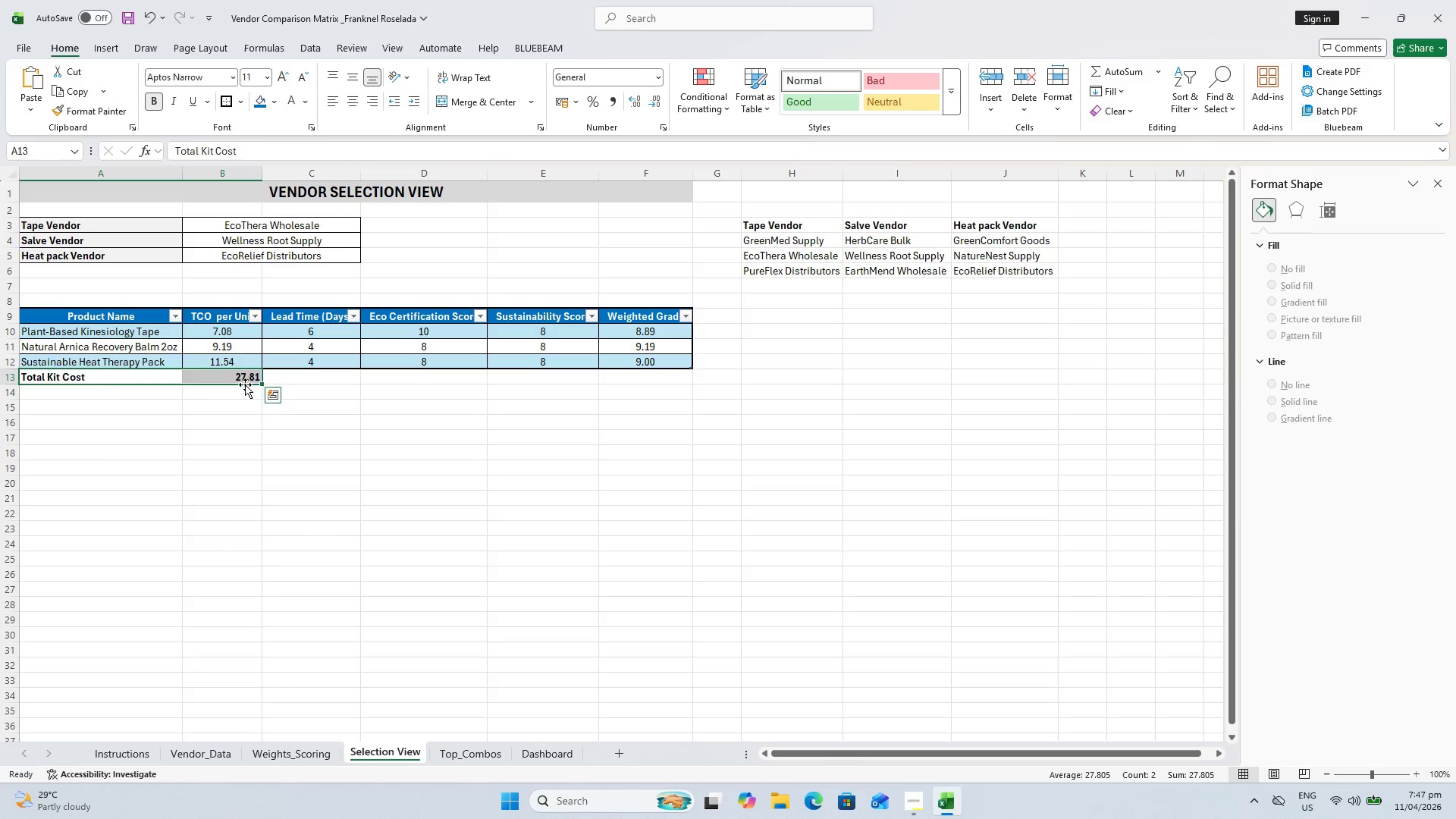 
left_click([244, 374])
 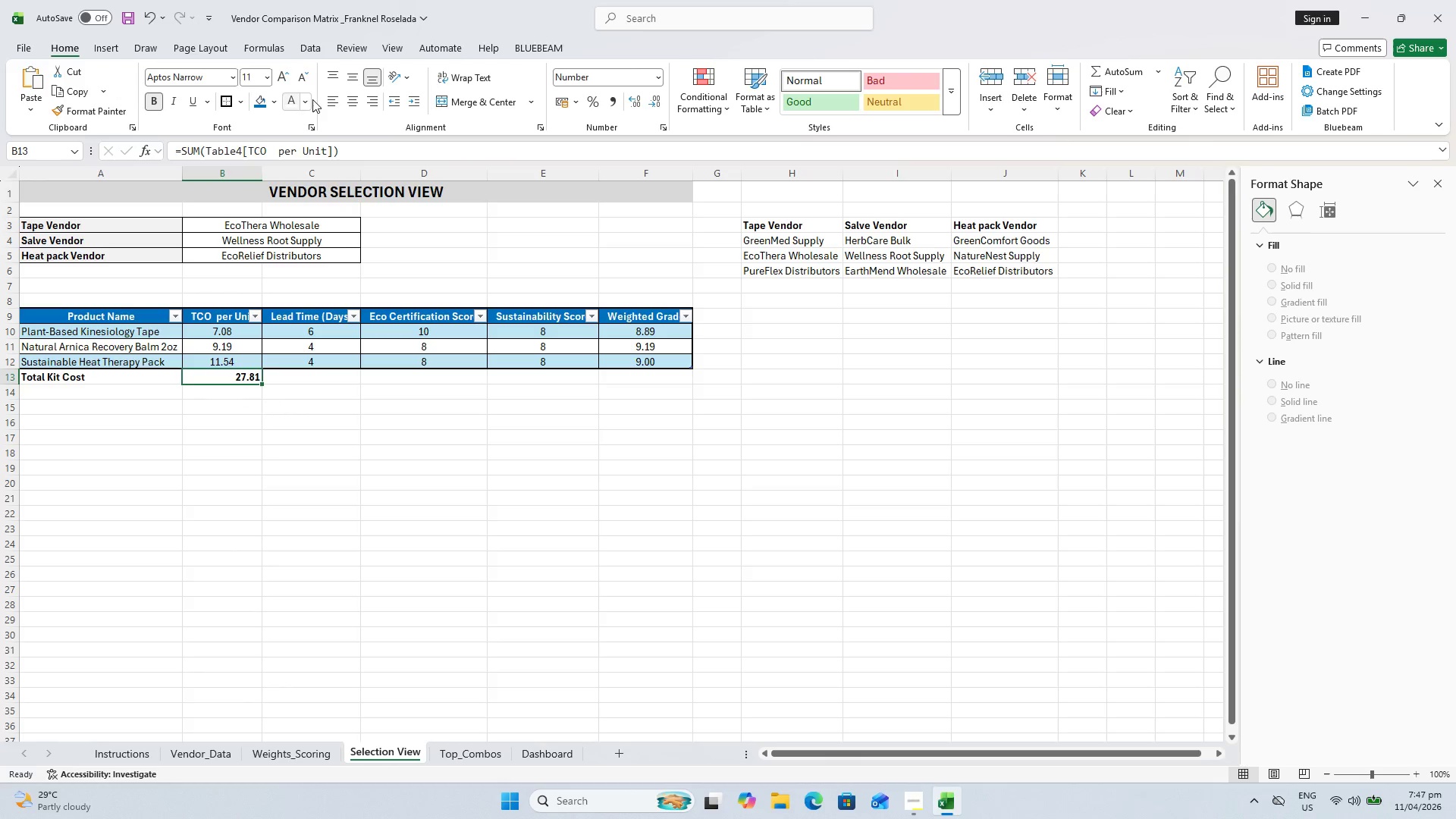 
left_click([346, 108])
 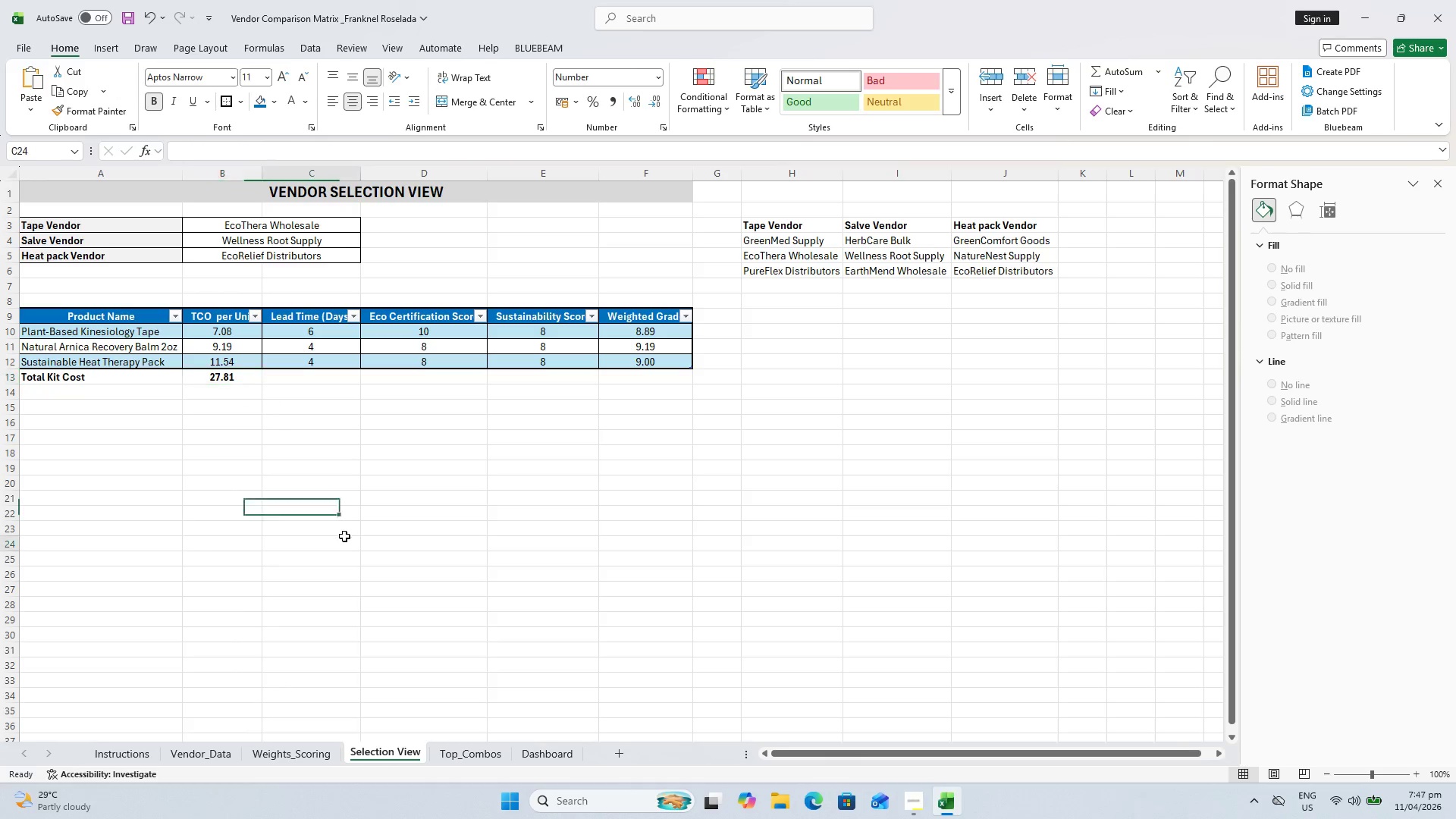 
key(Control+S)
 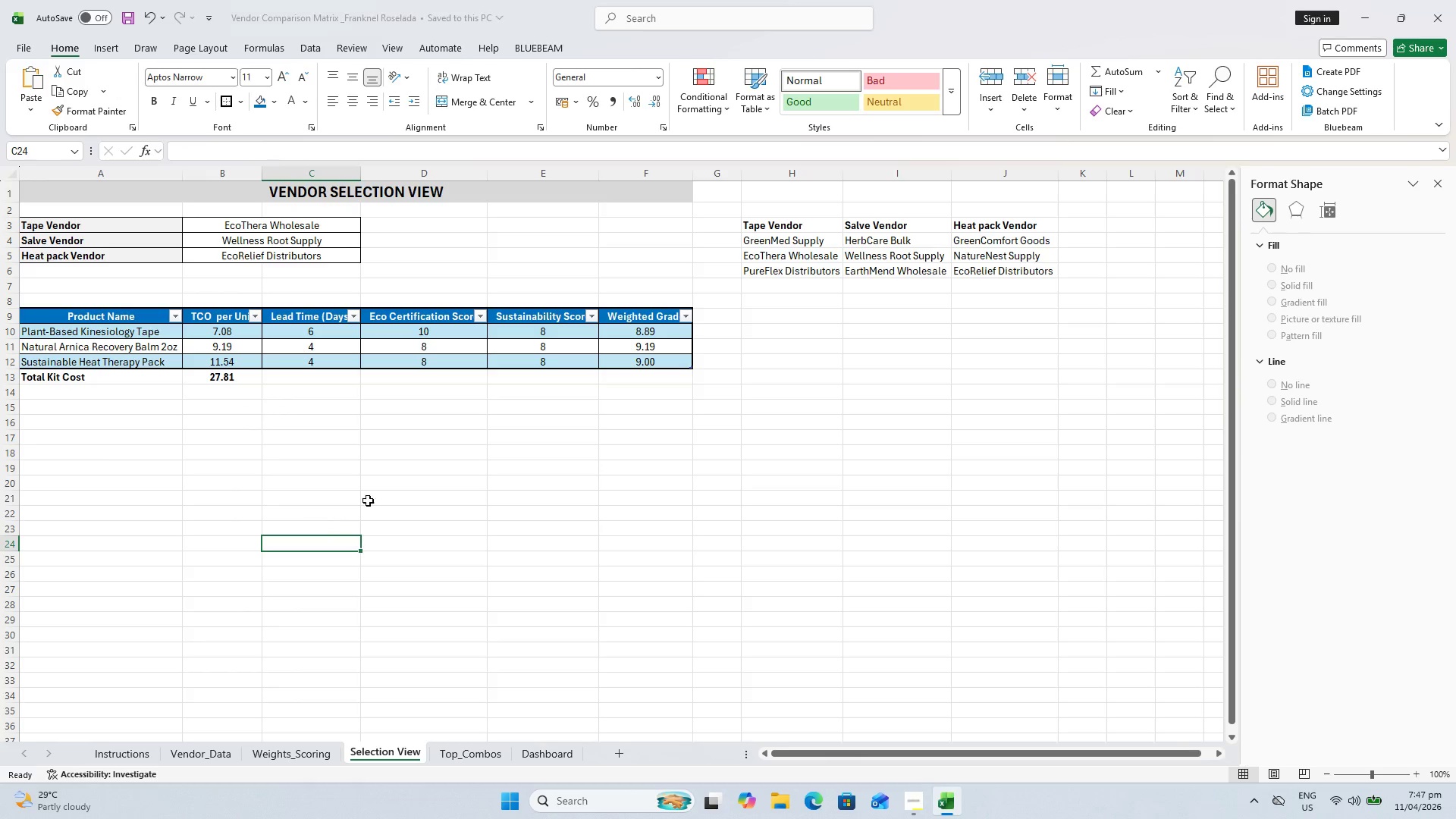 
left_click([475, 483])
 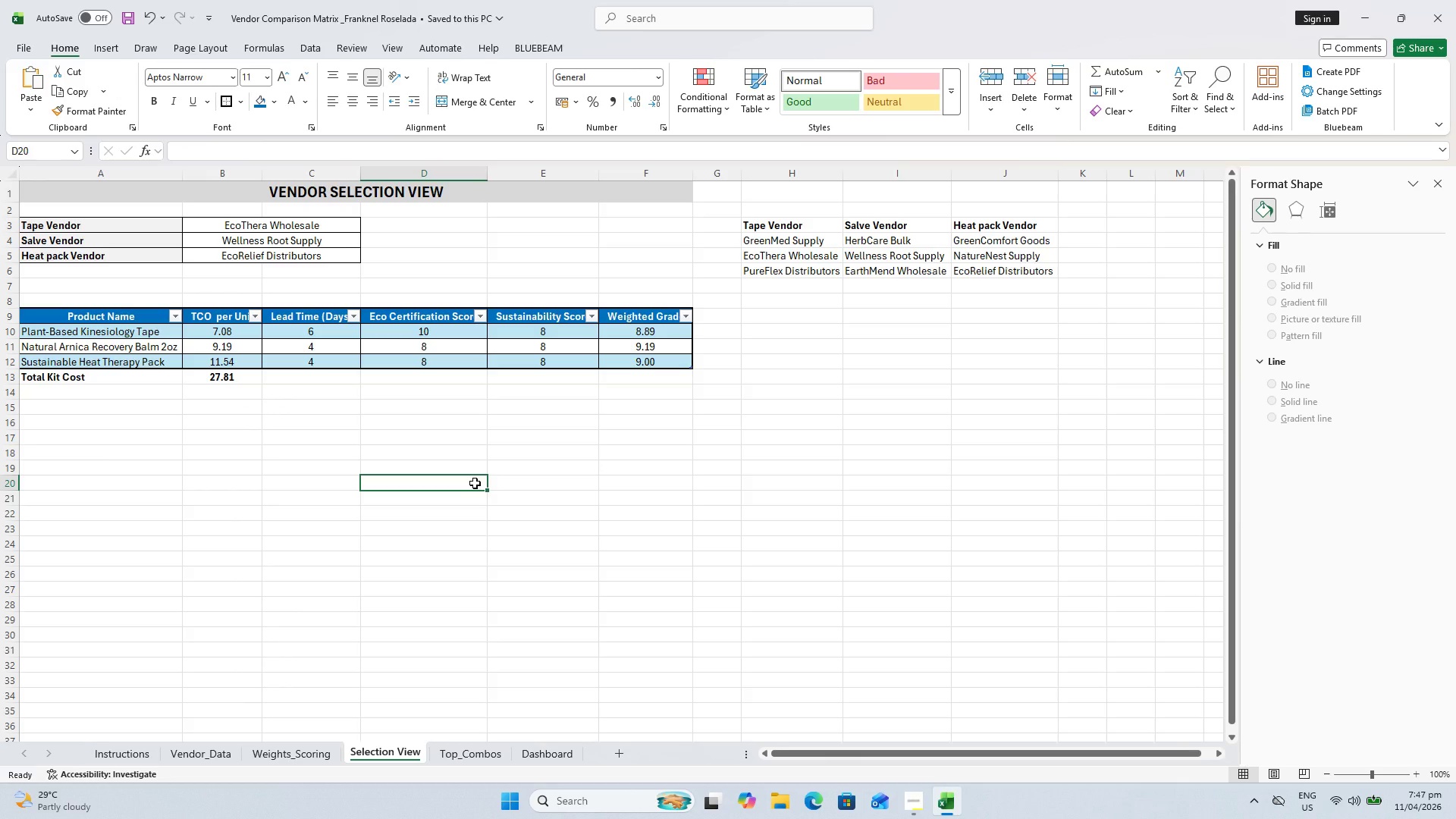 
key(Control+ControlLeft)
 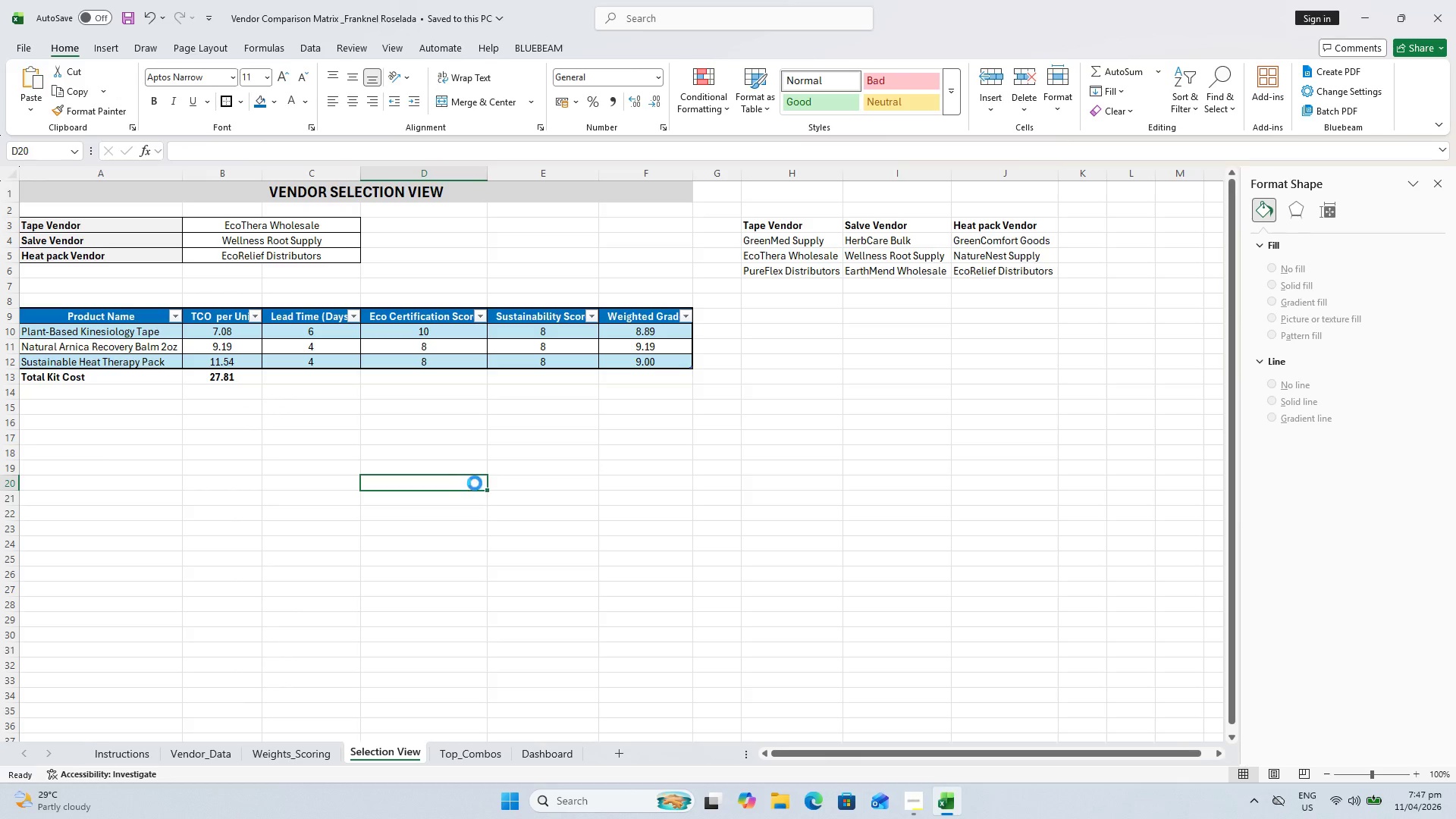 
key(Control+S)
 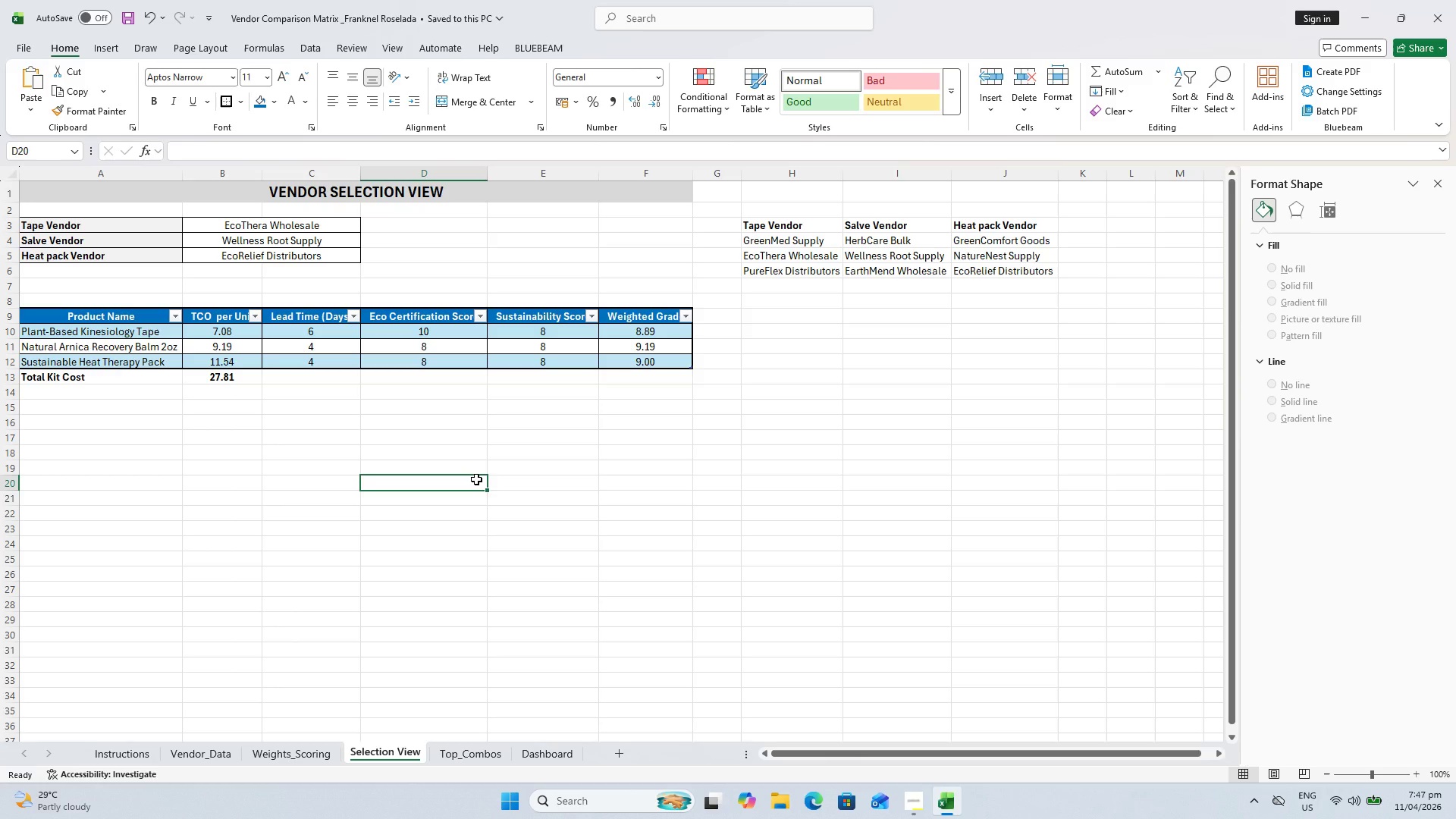 
key(Control+S)
 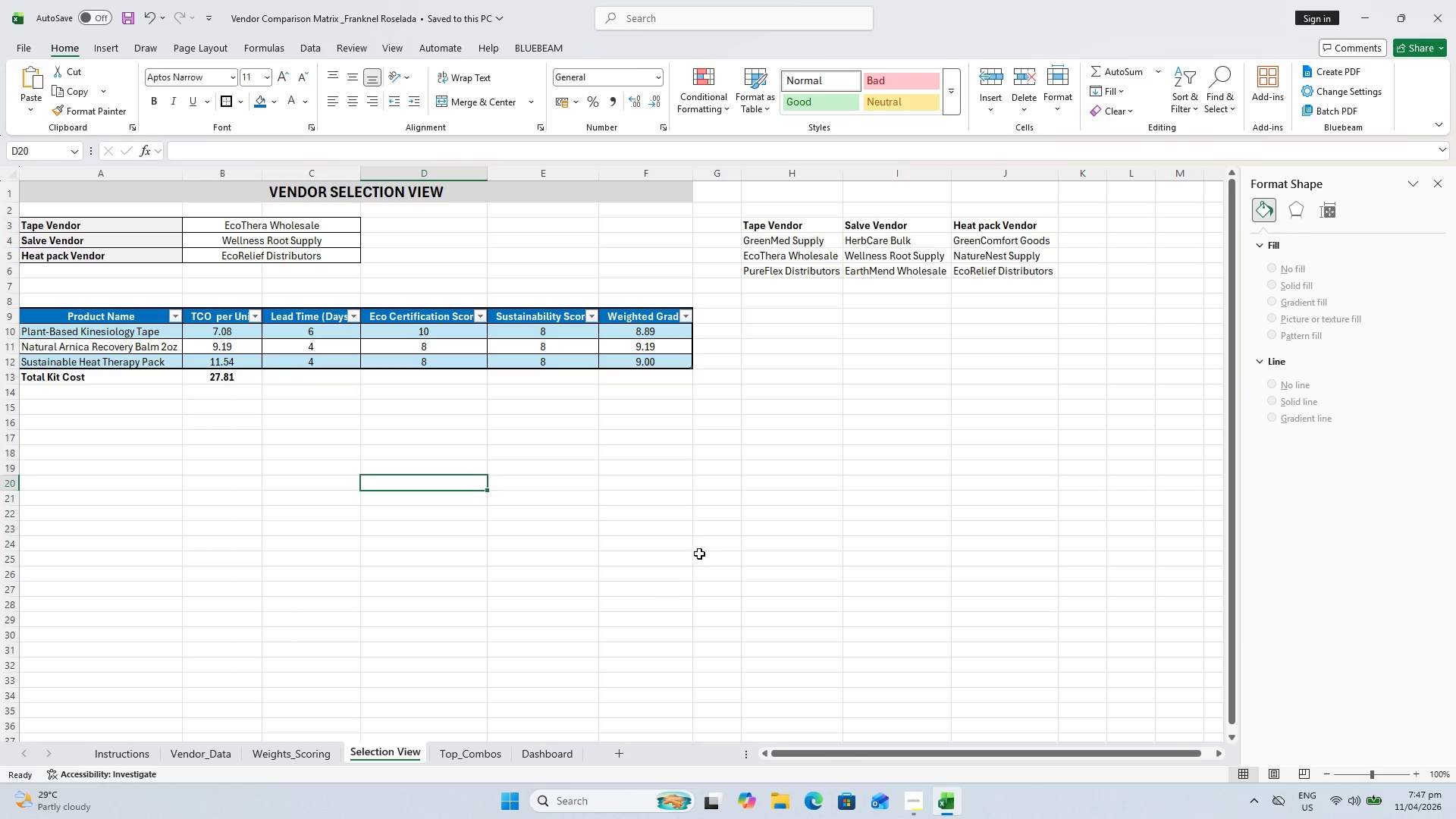 
wait(5.7)
 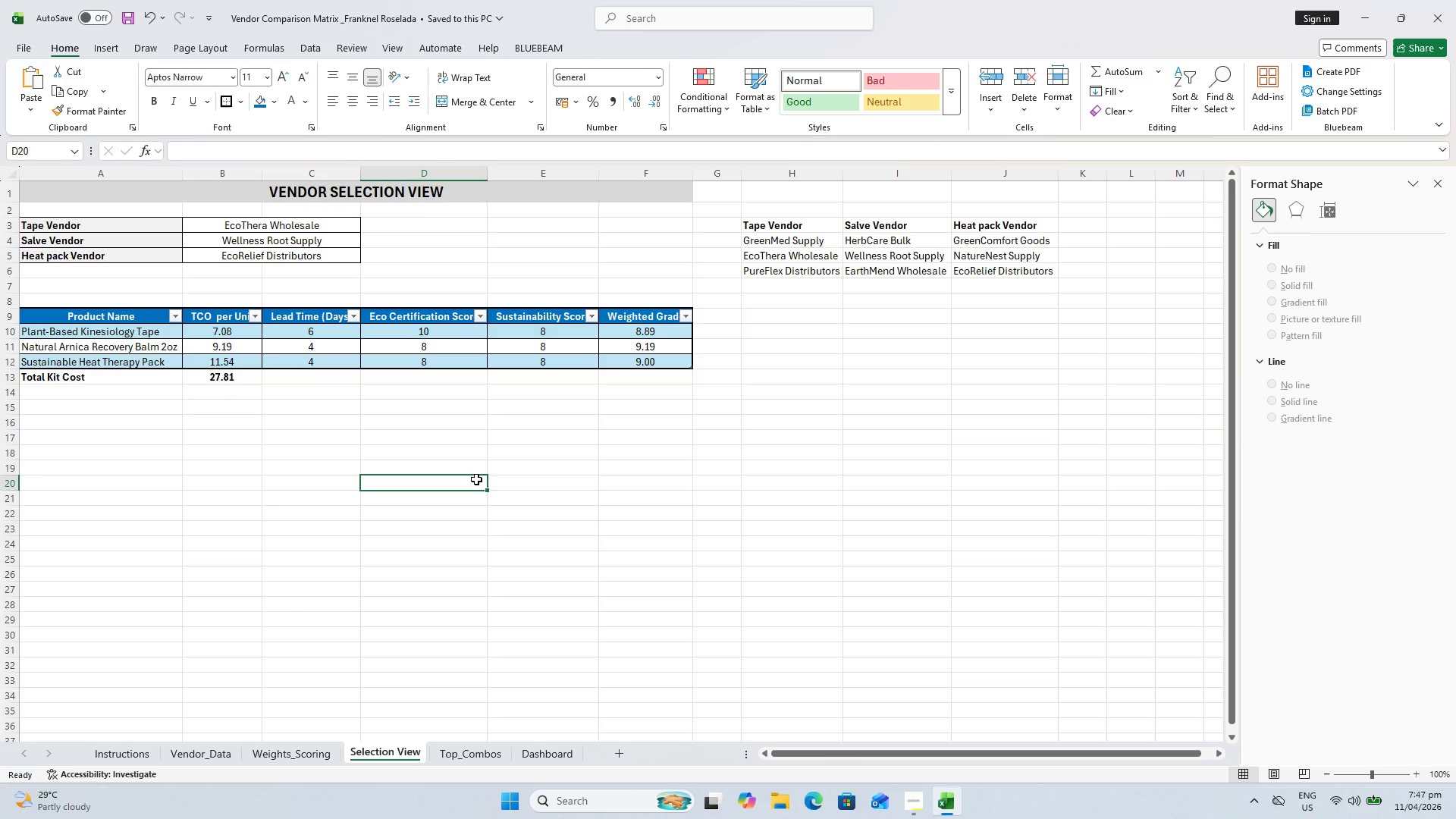 
left_click([1294, 776])
 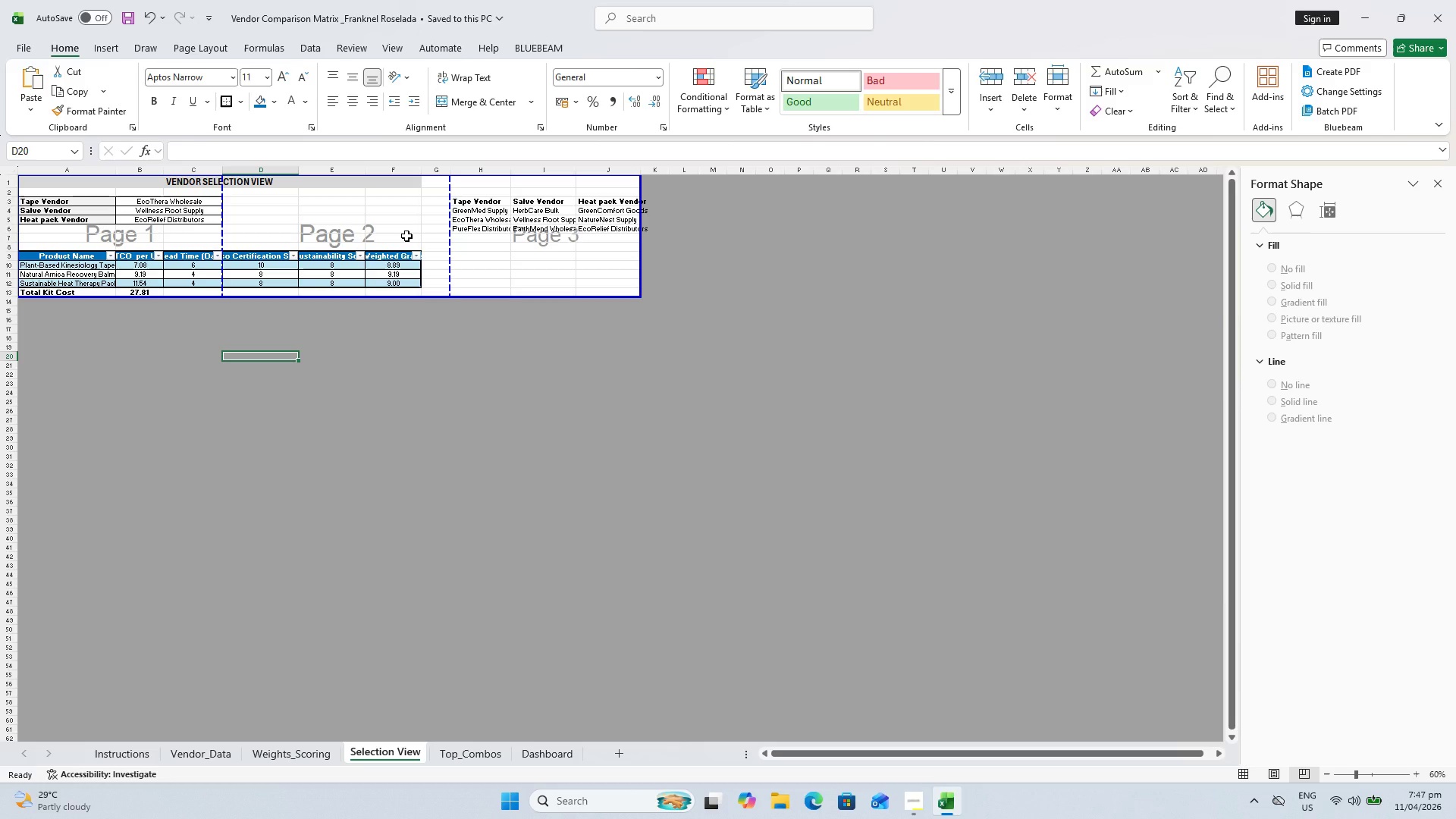 
key(Control+S)
 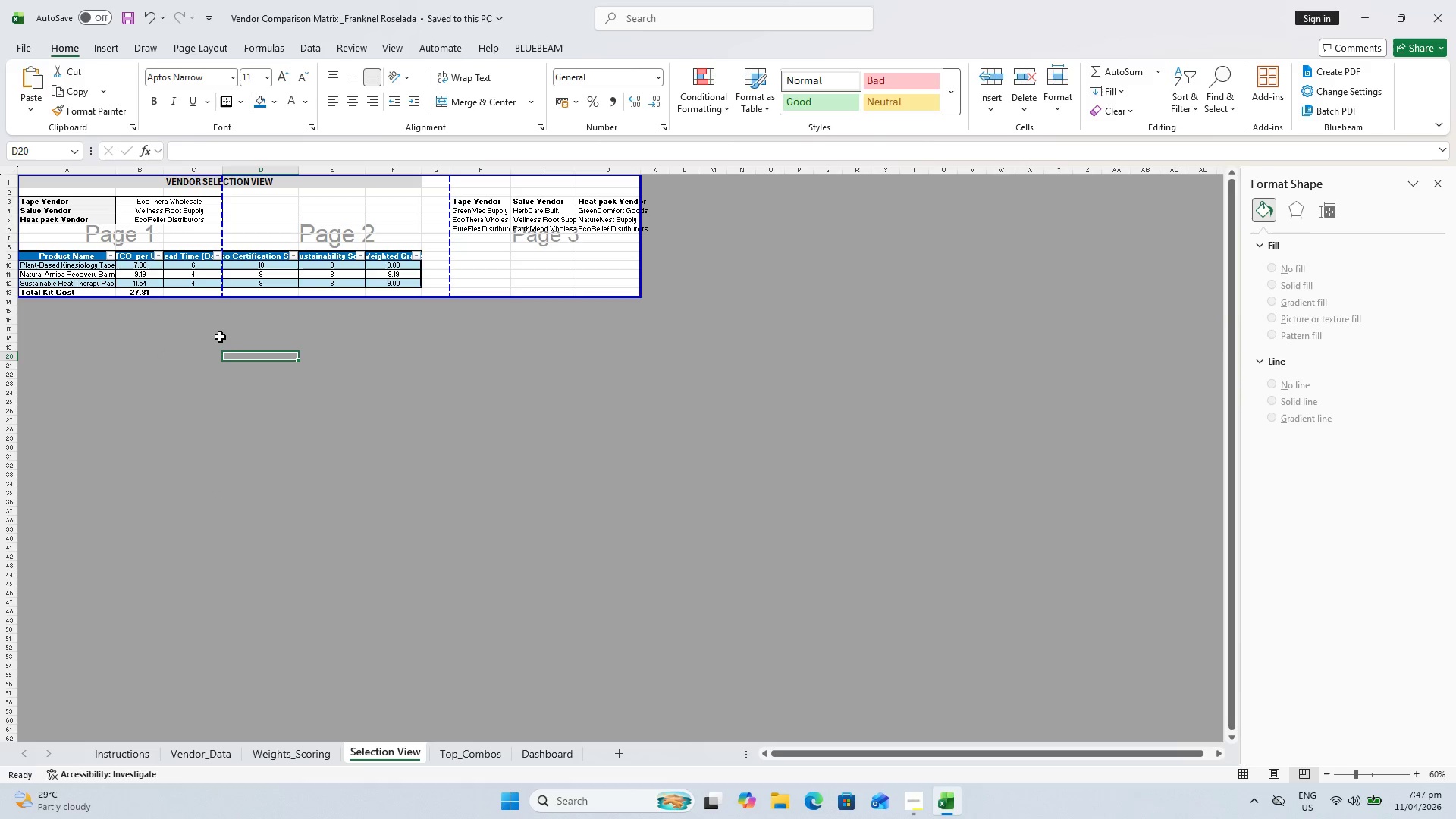 
hold_key(key=ControlLeft, duration=0.41)
 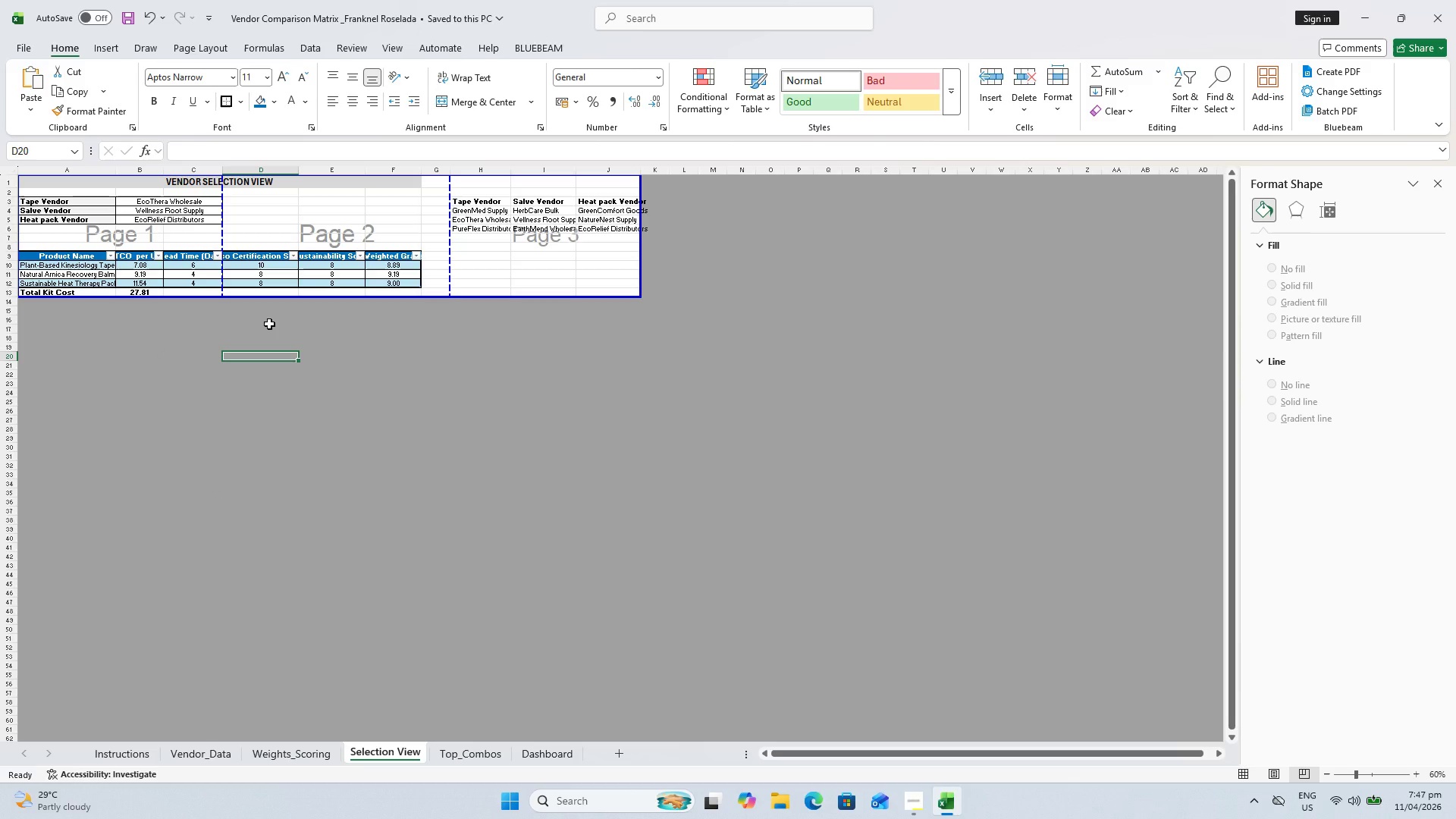 
wait(5.47)
 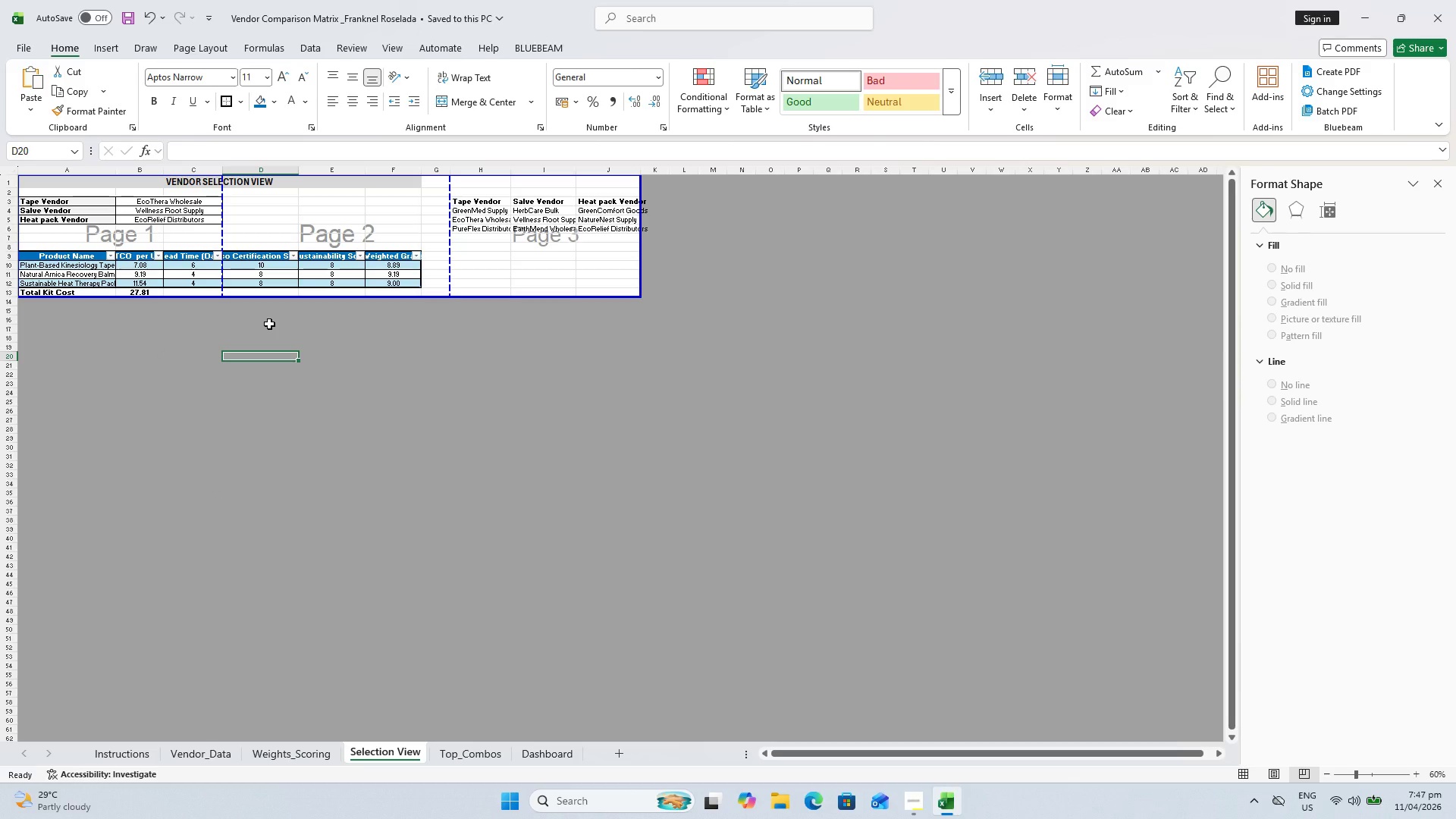 
key(Control+ControlLeft)
 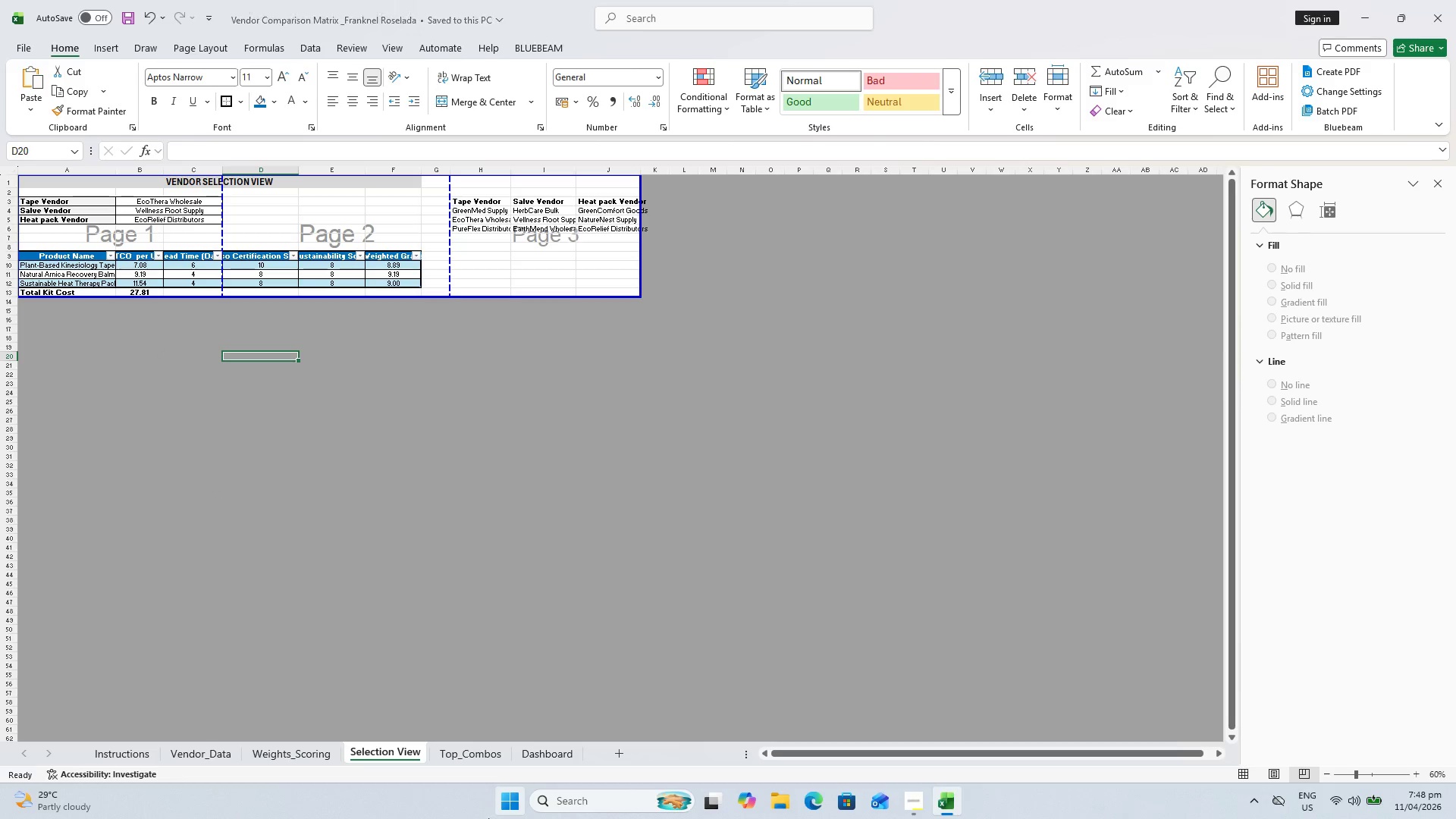 
key(Control+S)
 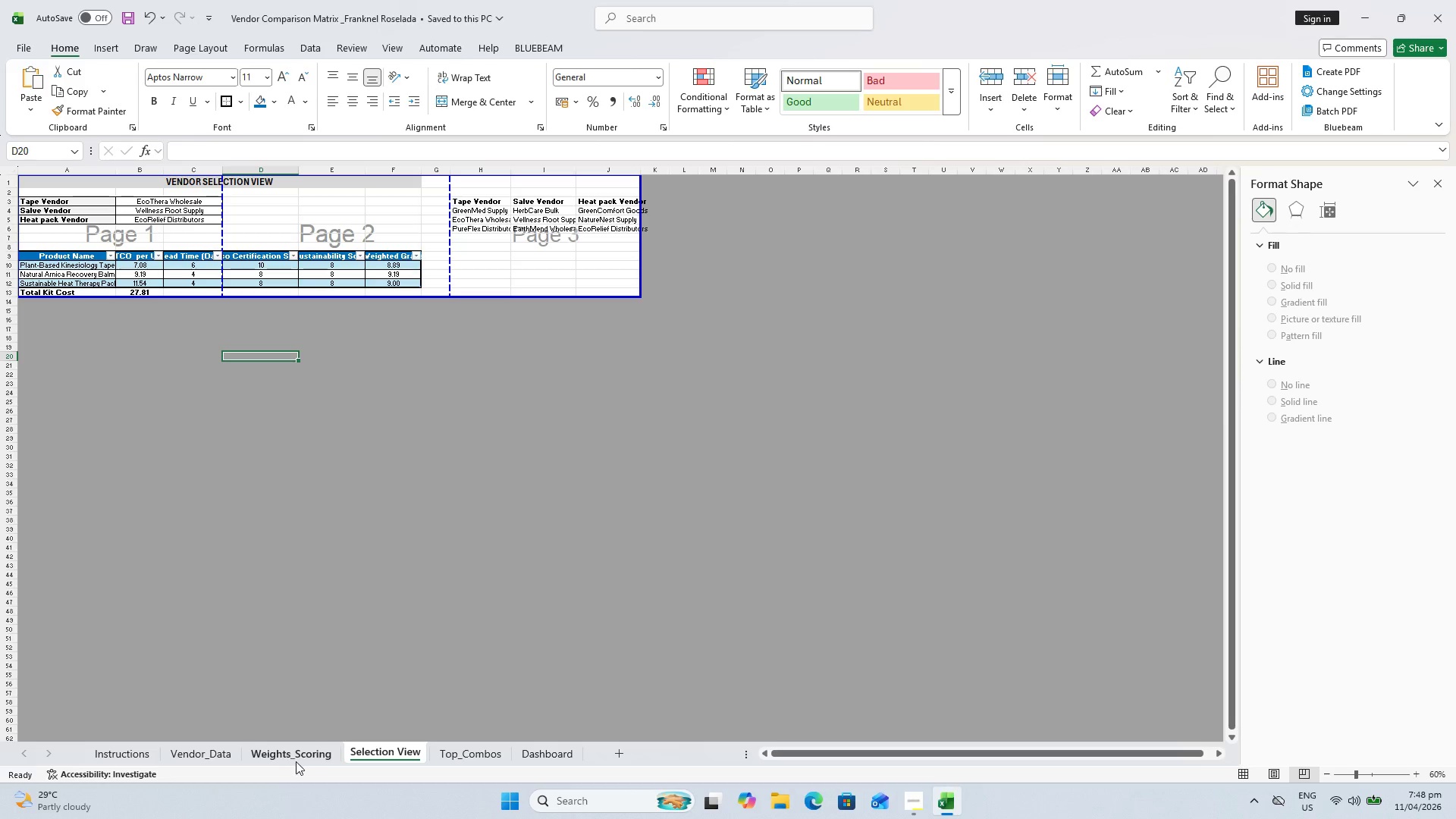 
left_click([297, 759])
 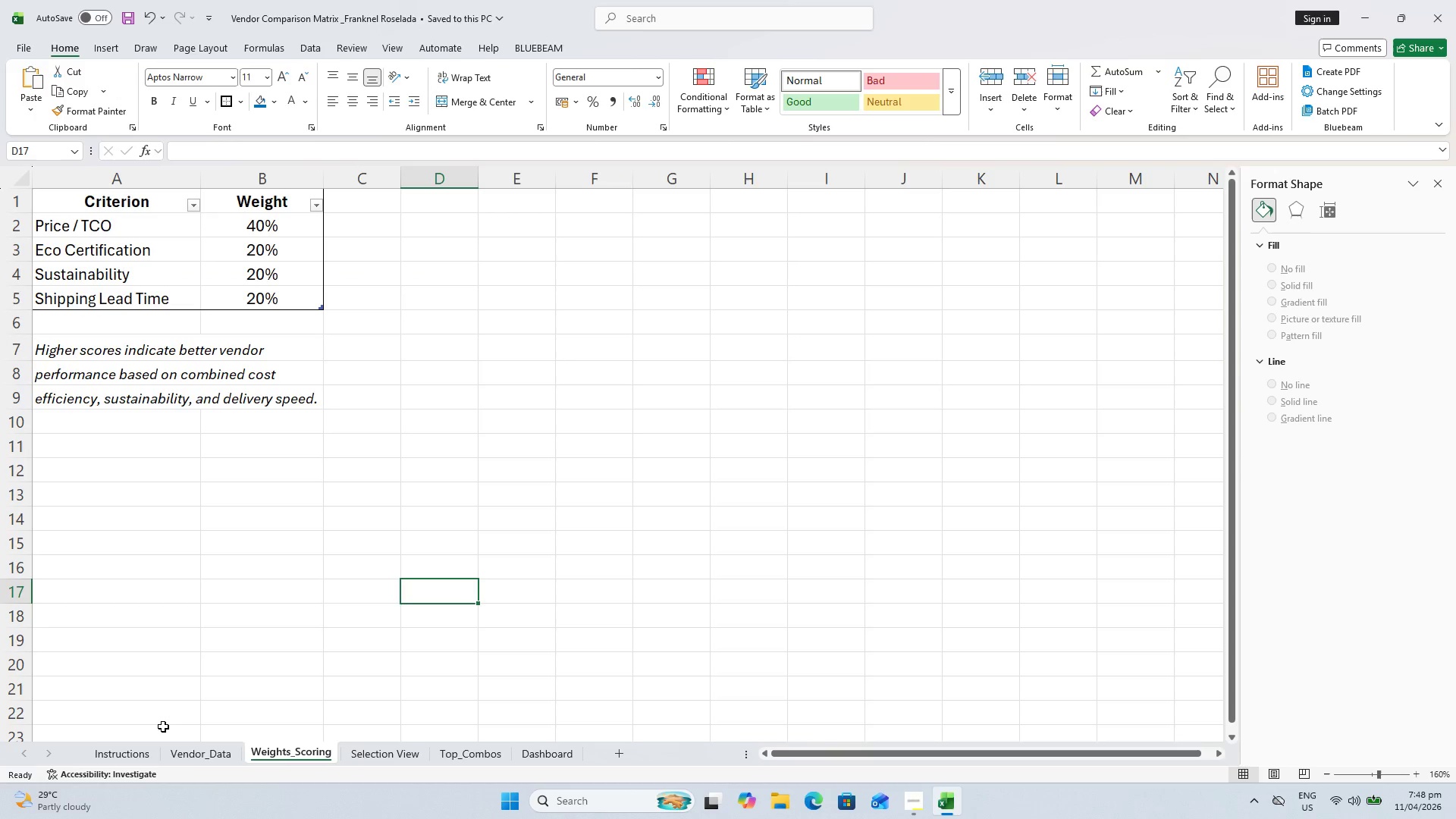 
left_click([184, 757])
 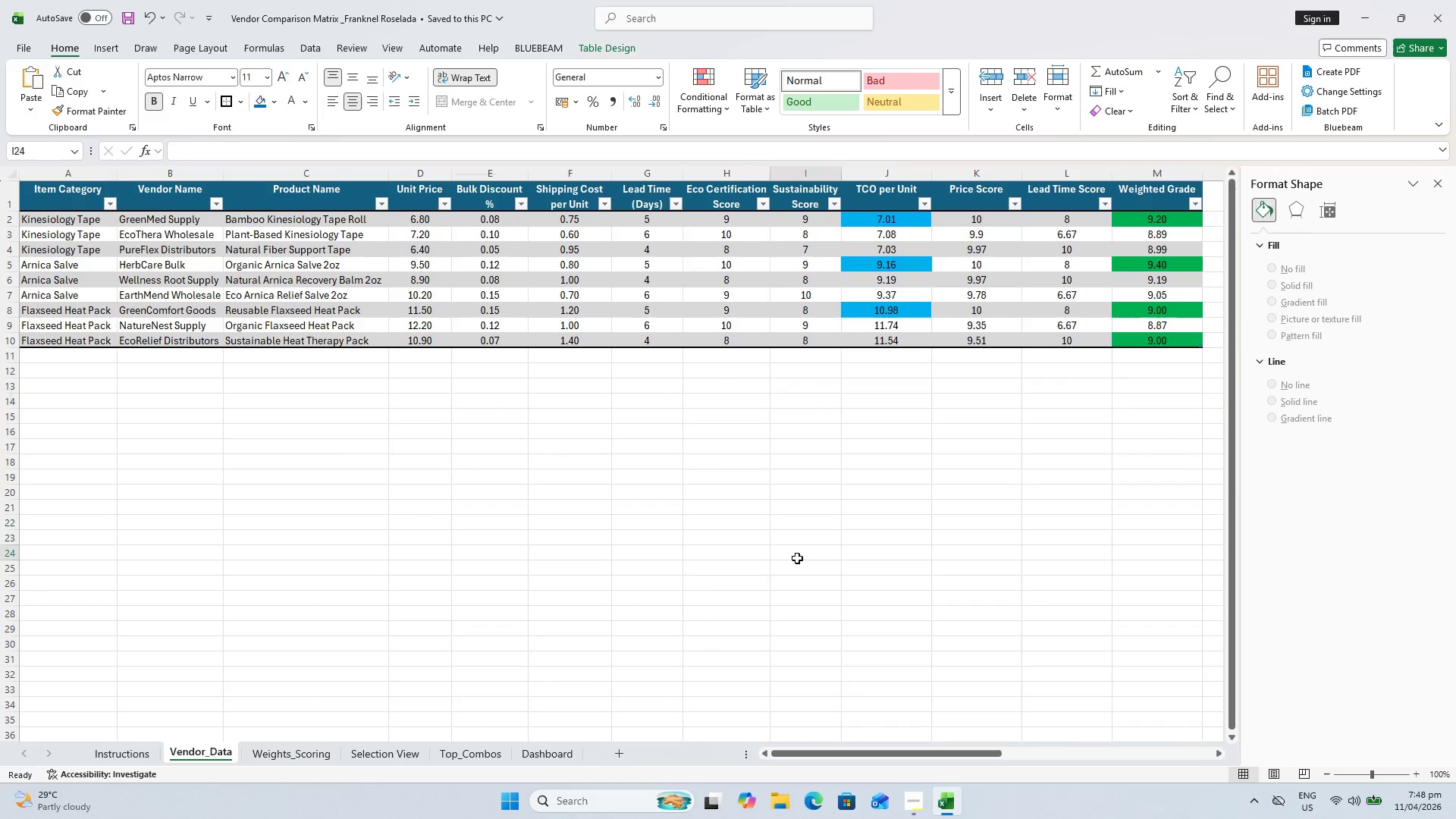 
left_click([893, 659])
 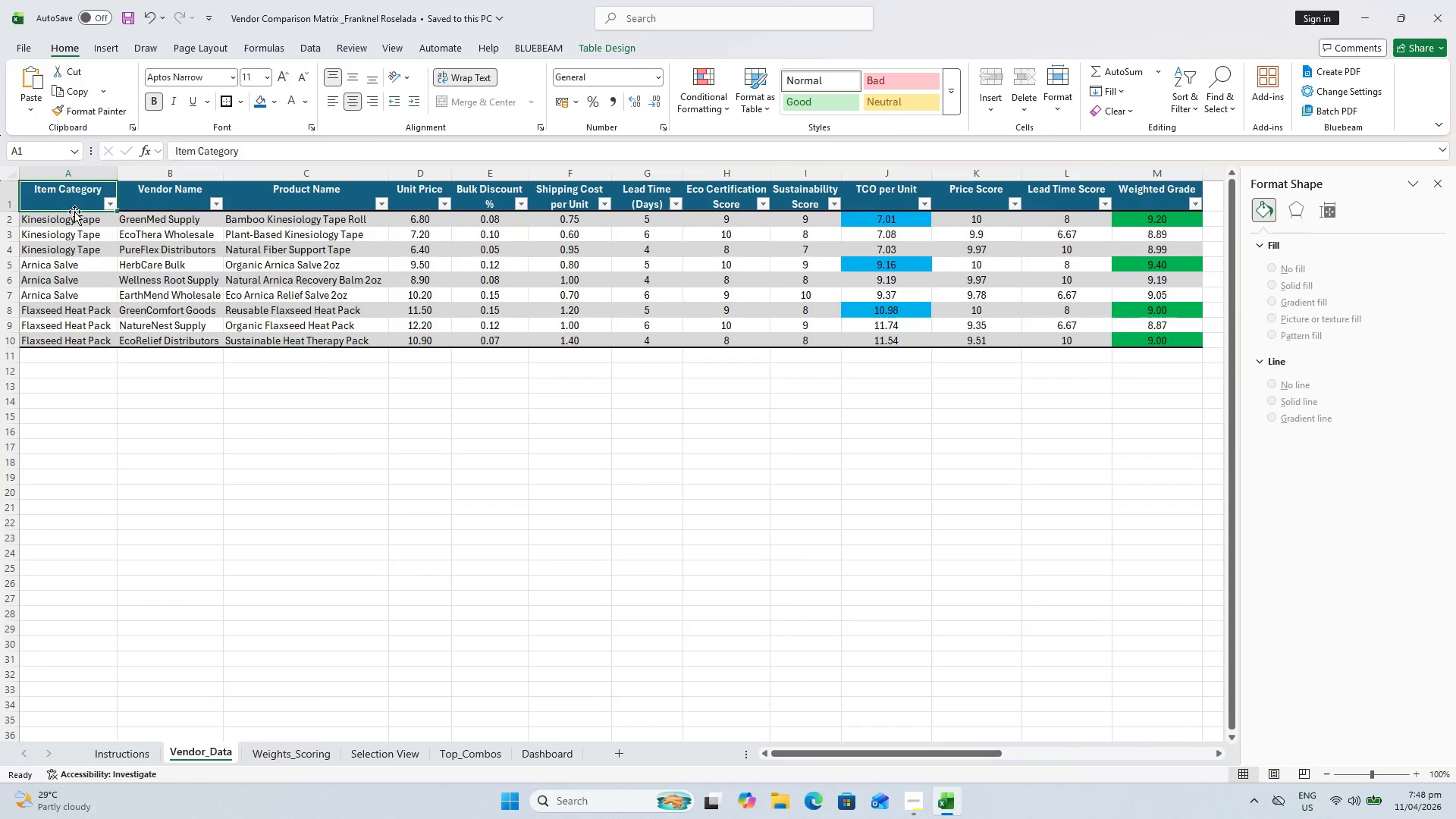 
hold_key(key=ShiftLeft, duration=0.73)
 